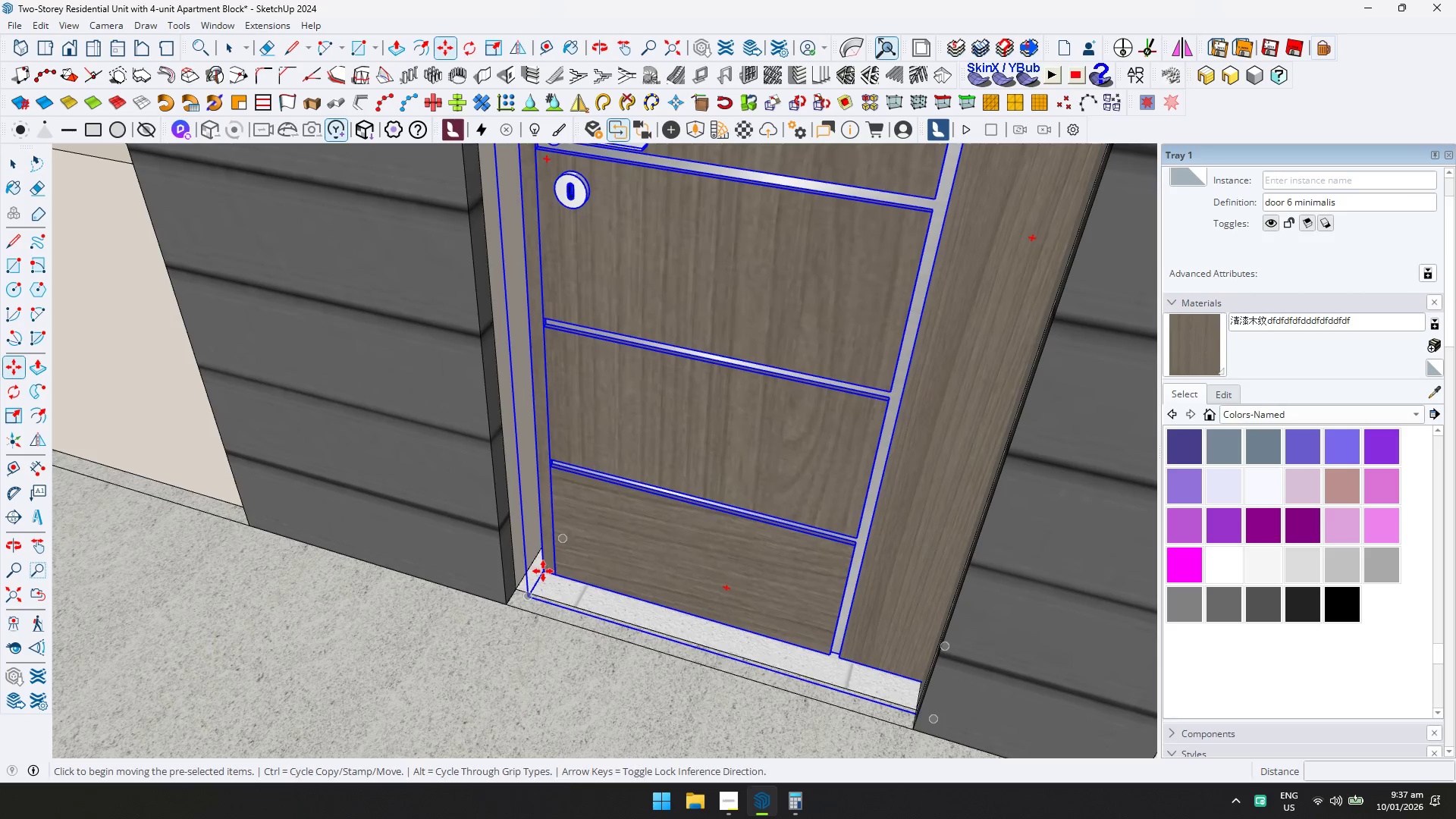 
key(ArrowLeft)
 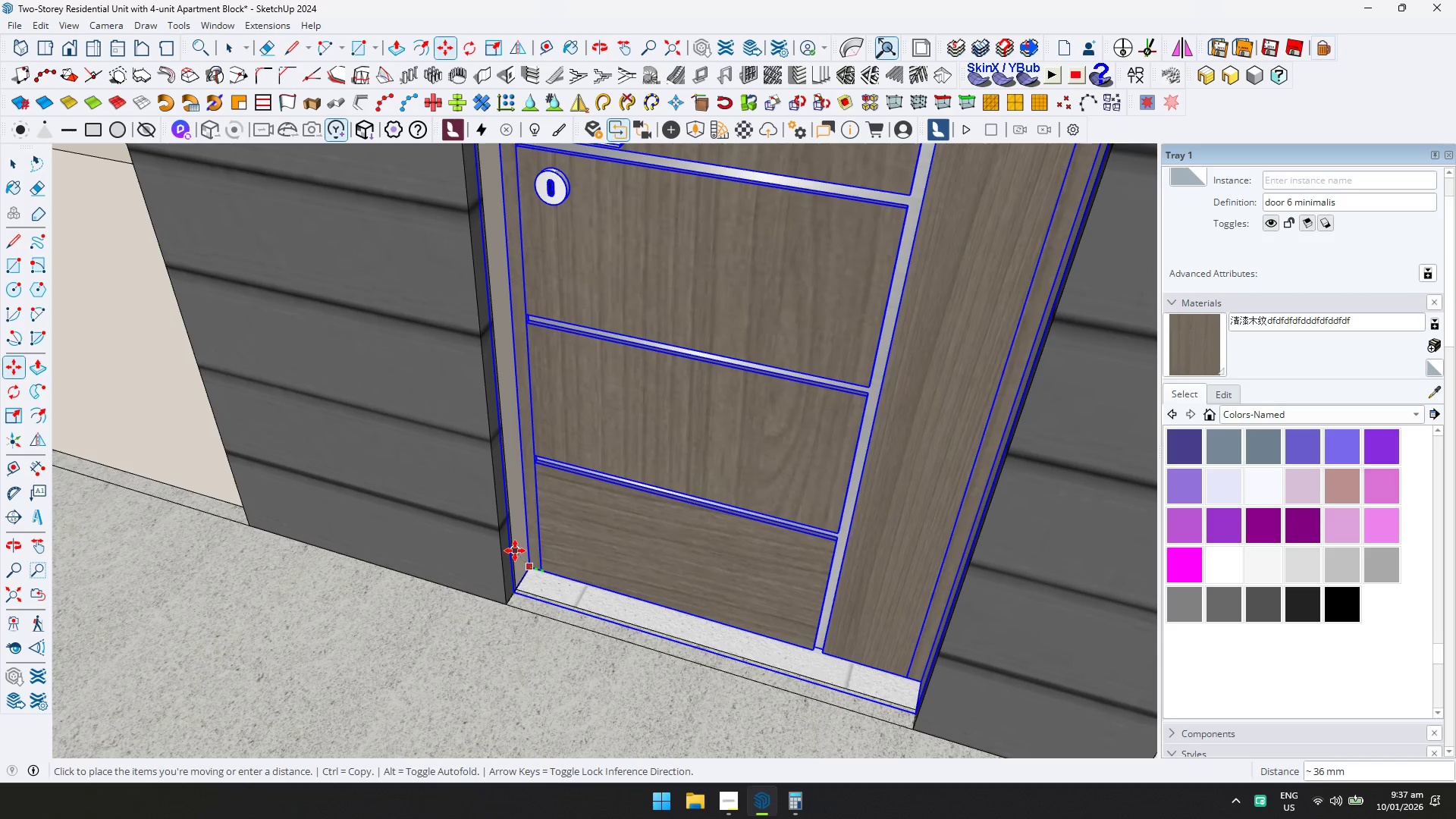 
left_click([515, 551])
 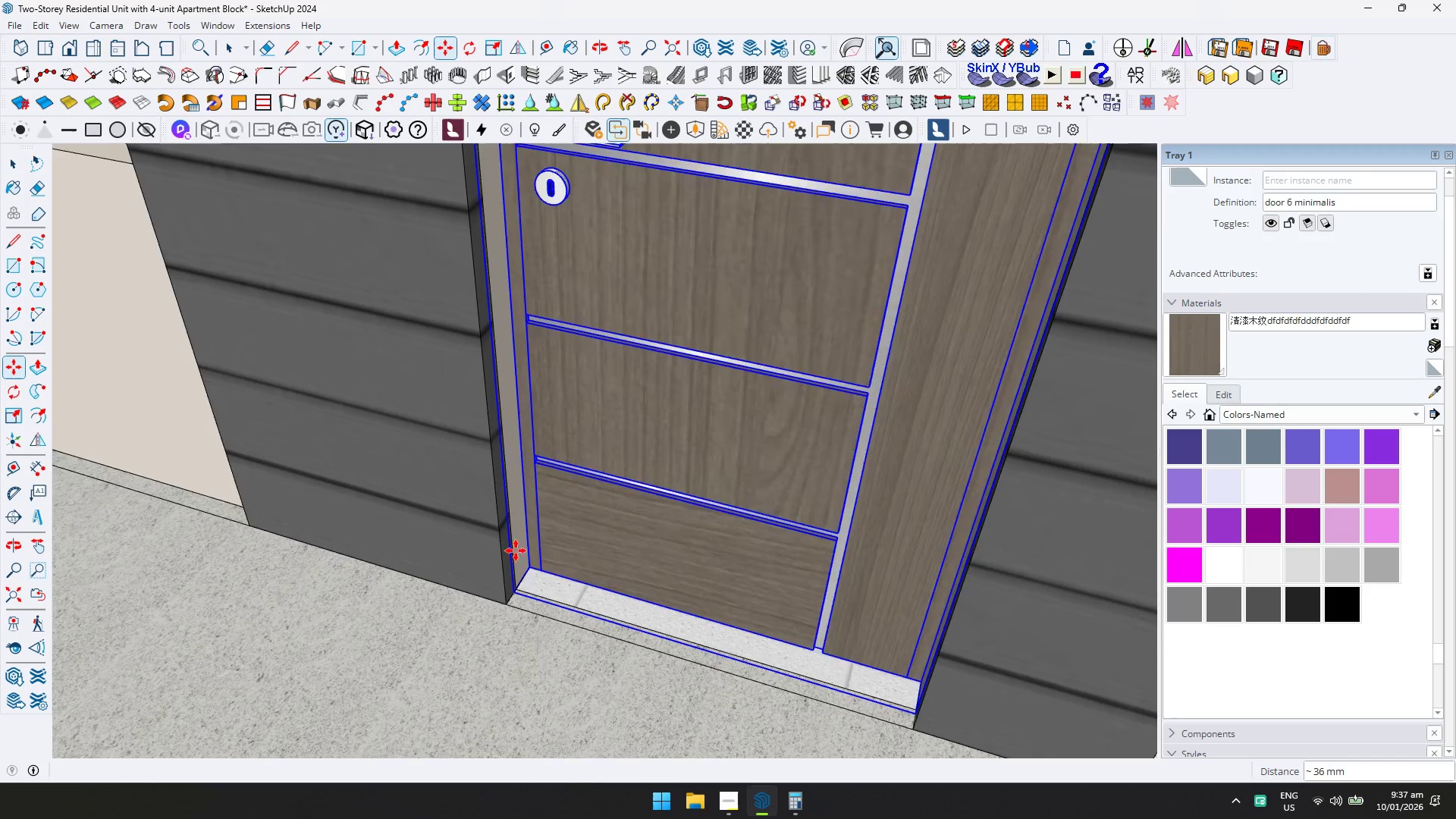 
scroll: coordinate [592, 512], scroll_direction: down, amount: 7.0
 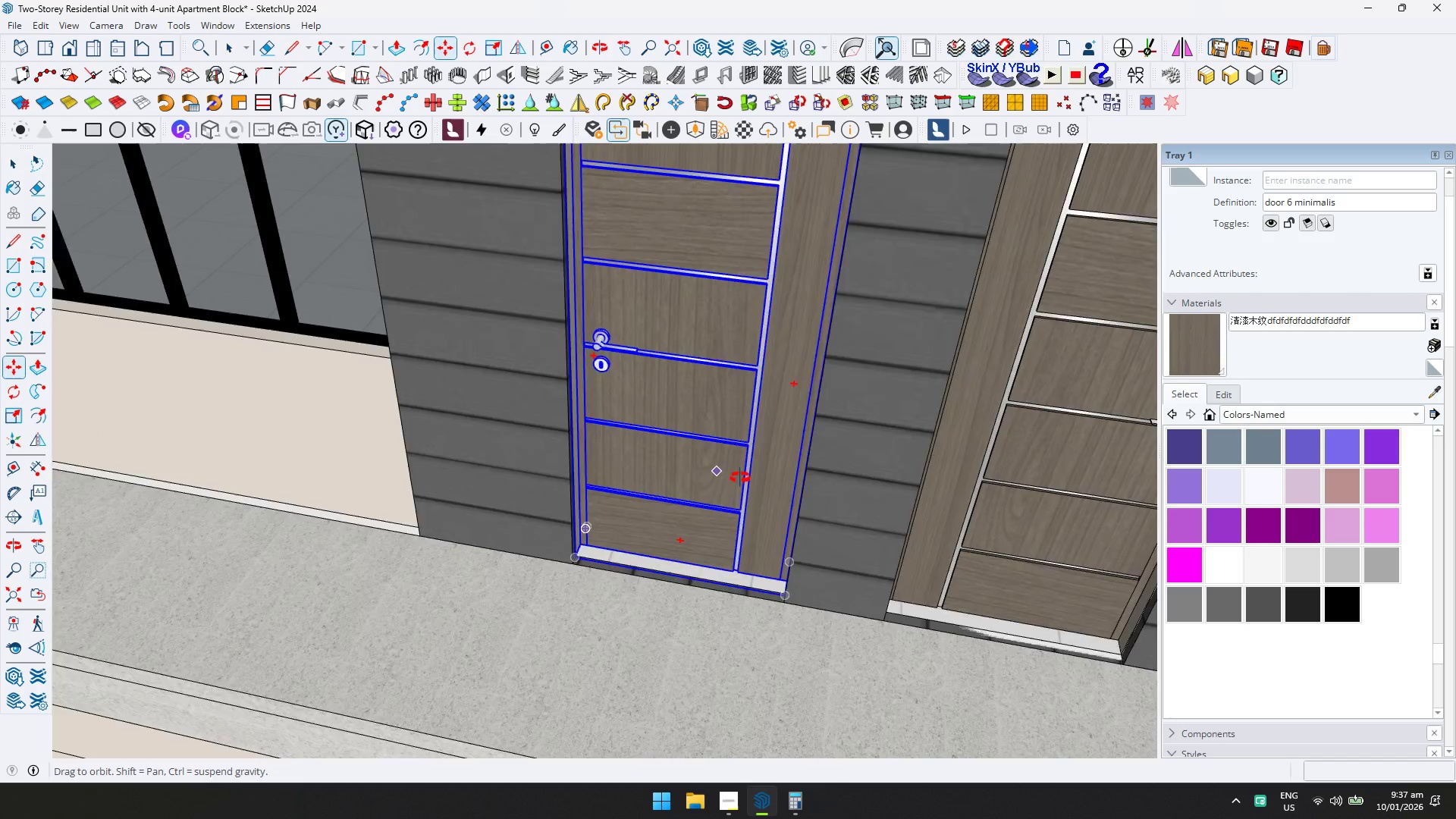 
key(Space)
 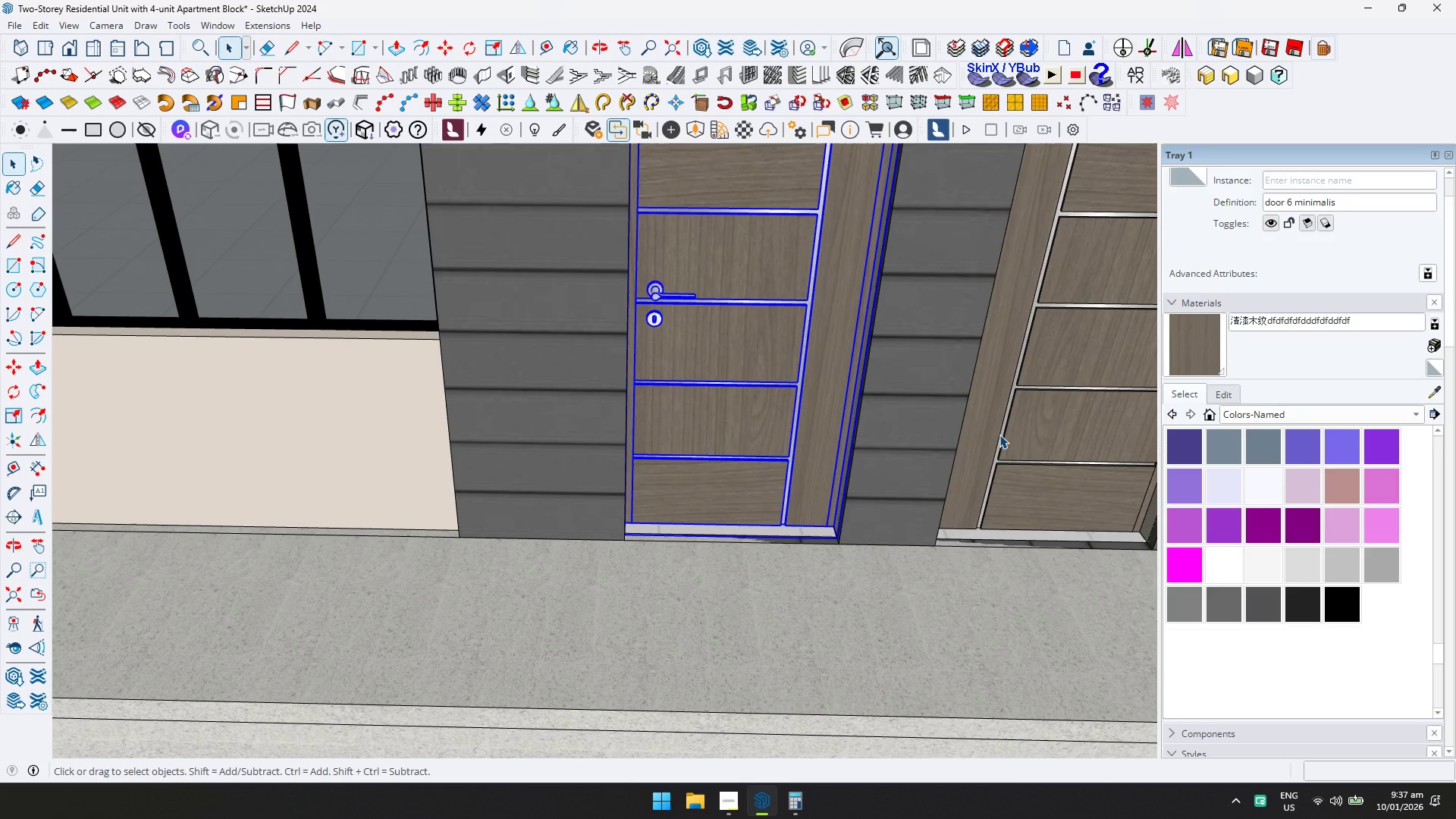 
key(Control+ControlLeft)
 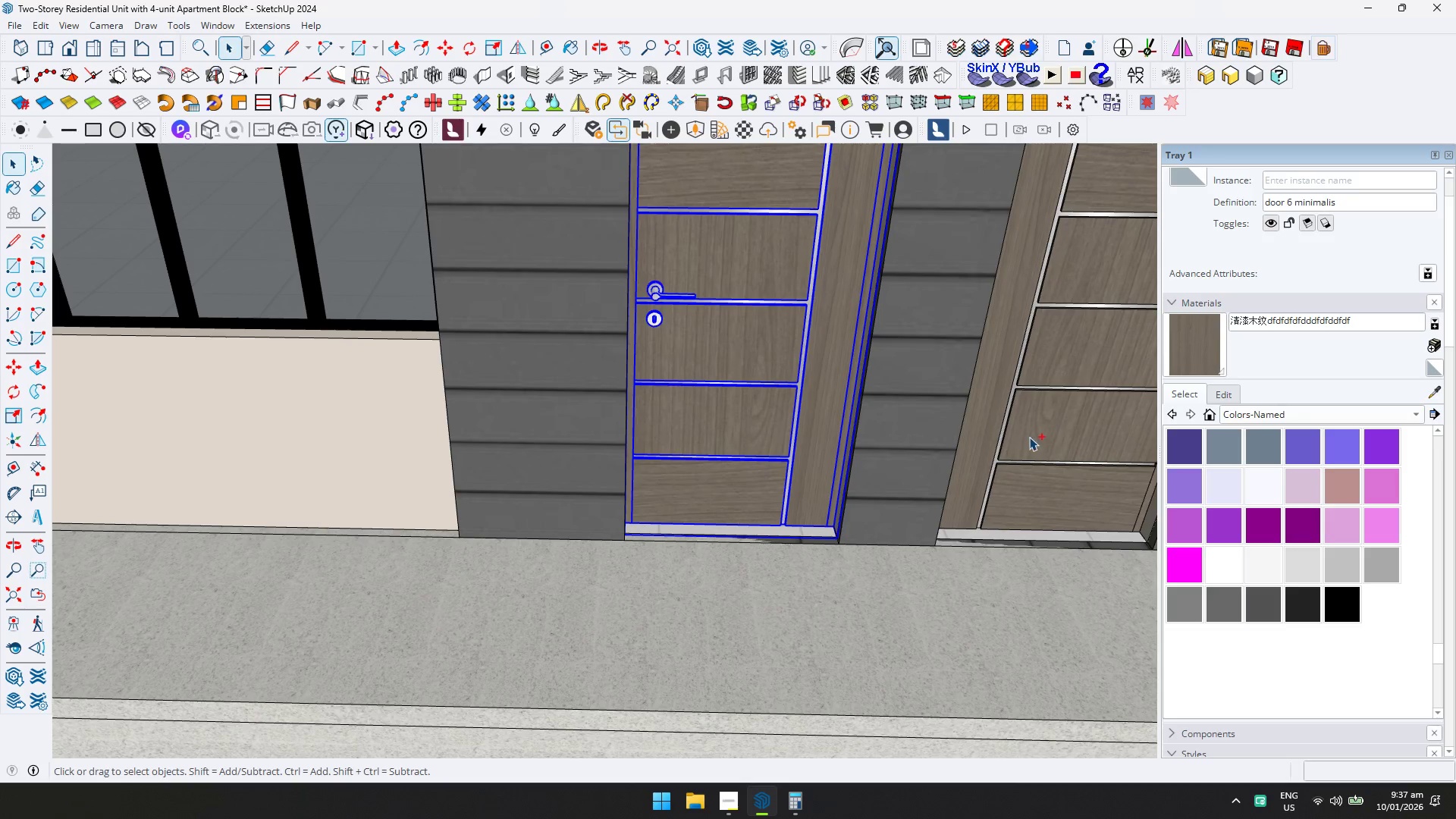 
left_click([1029, 437])
 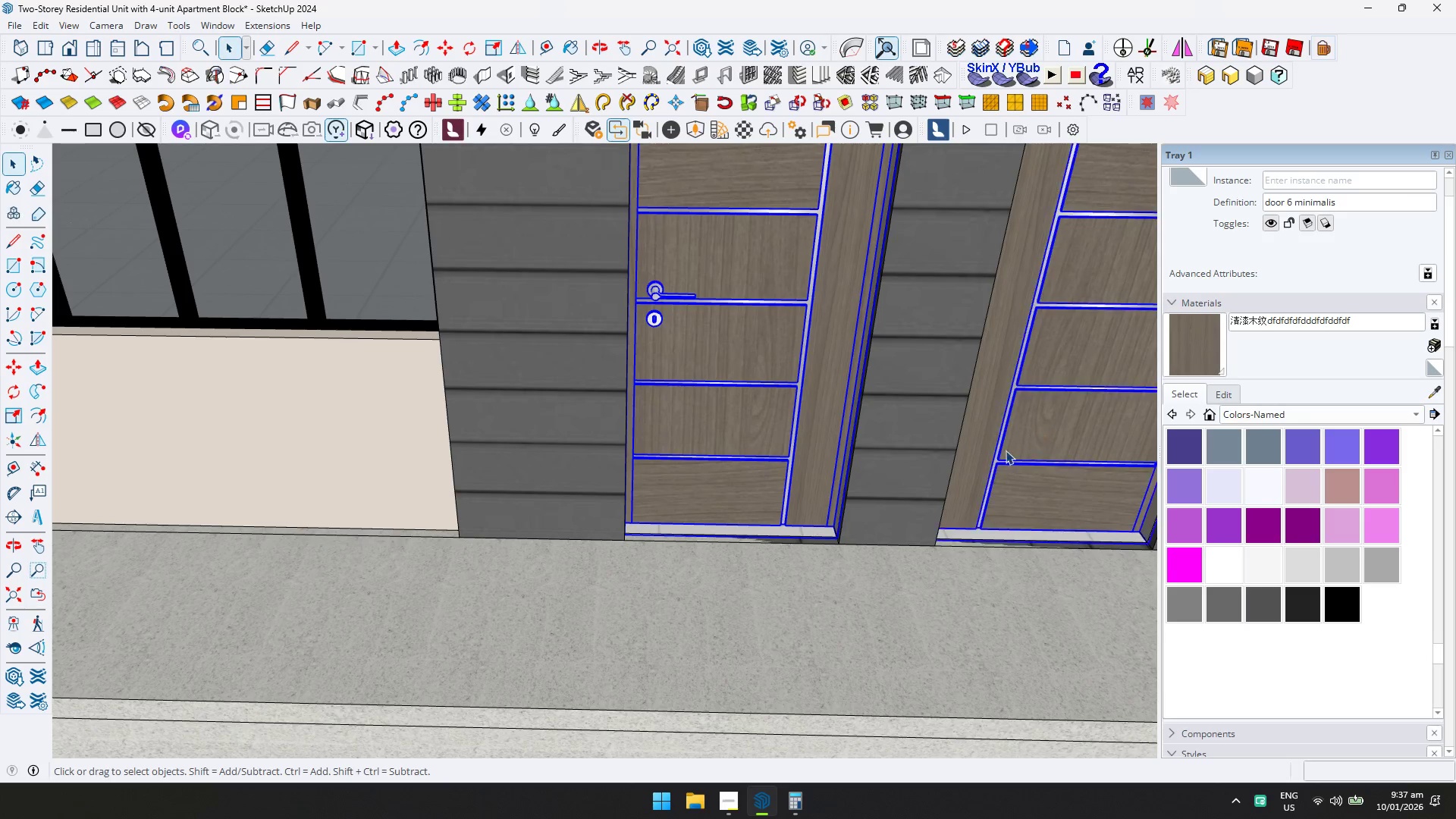 
scroll: coordinate [970, 465], scroll_direction: down, amount: 1.0
 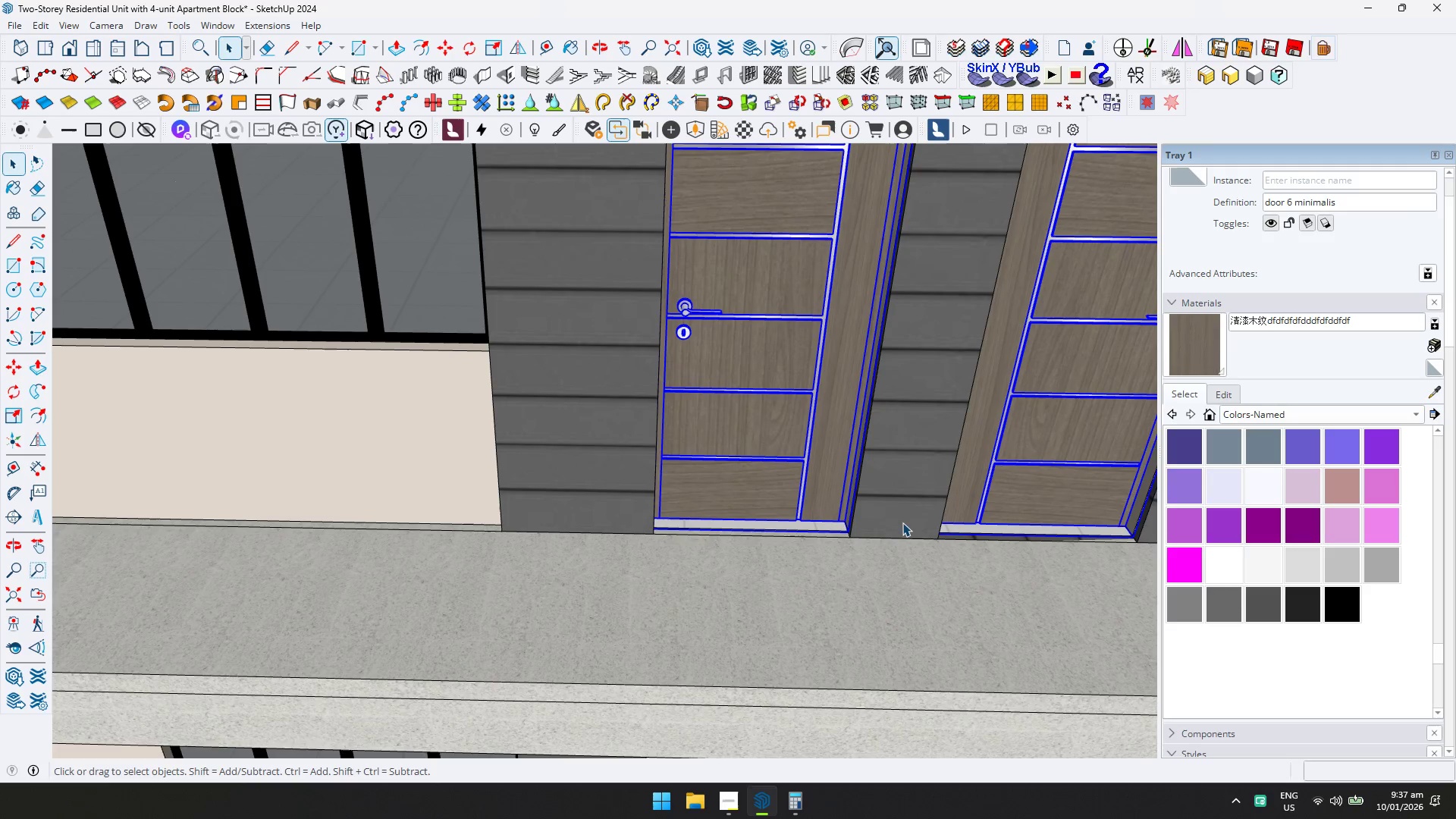 
key(M)
 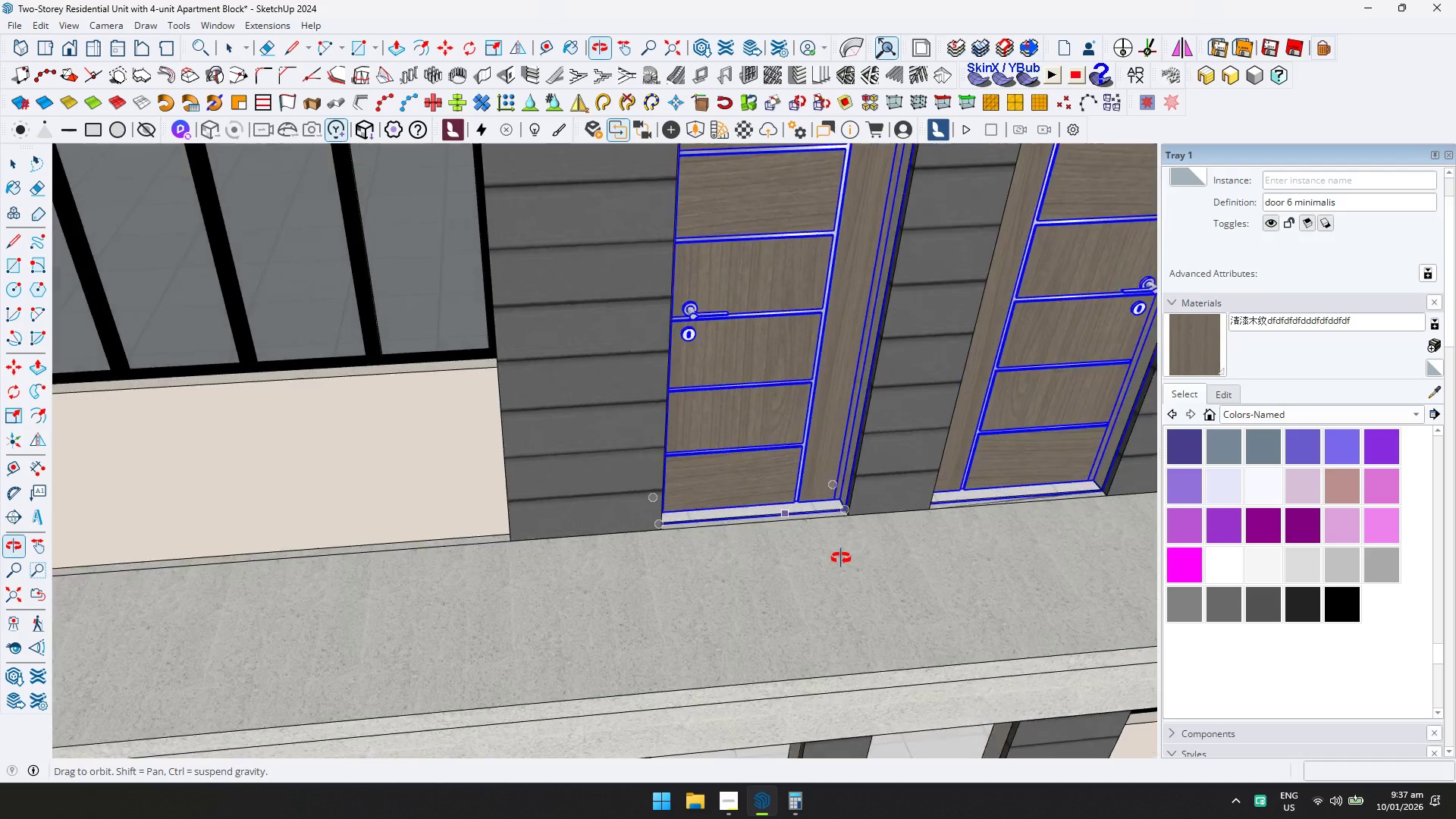 
scroll: coordinate [796, 526], scroll_direction: down, amount: 3.0
 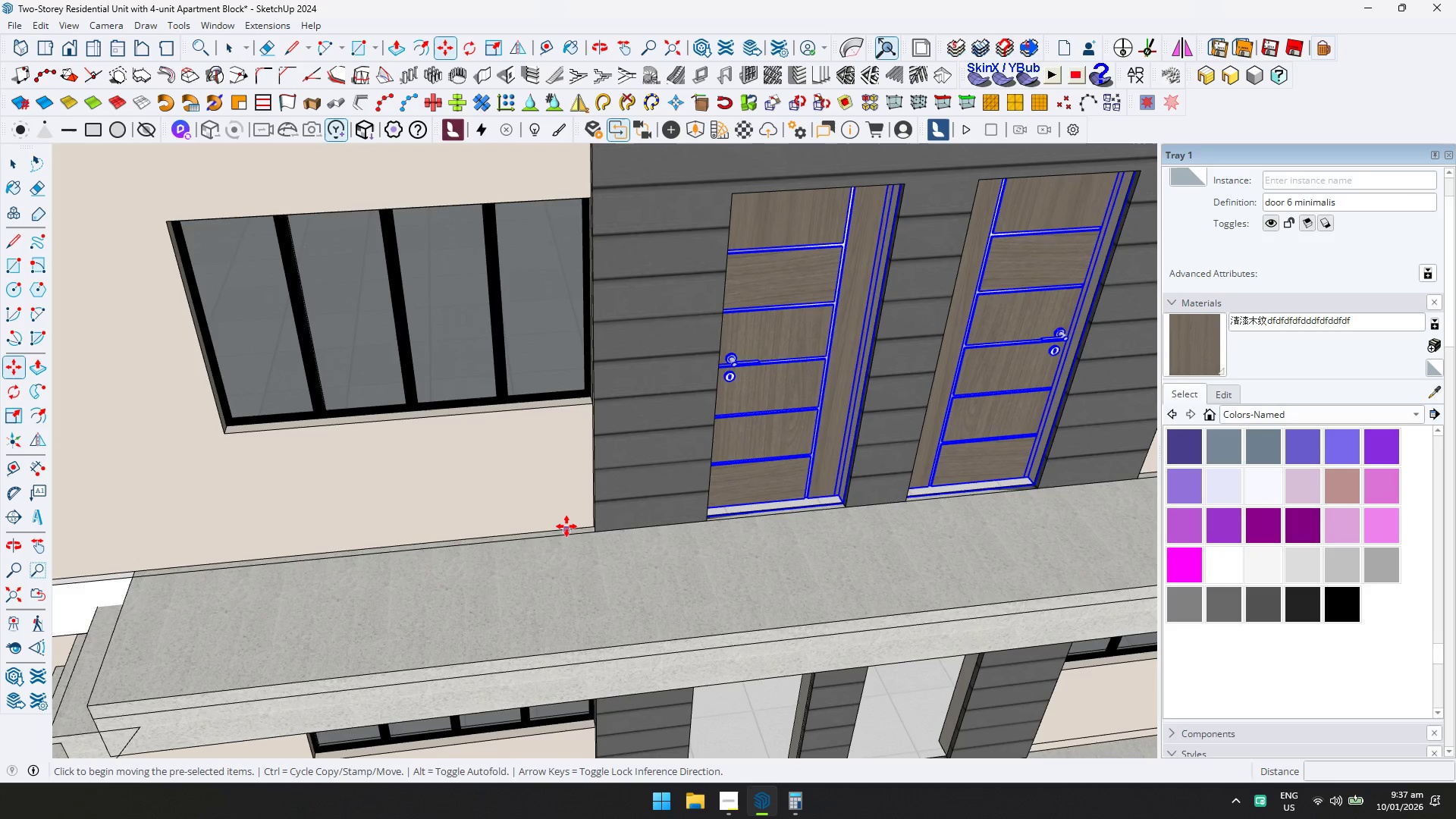 
key(Control+ControlLeft)
 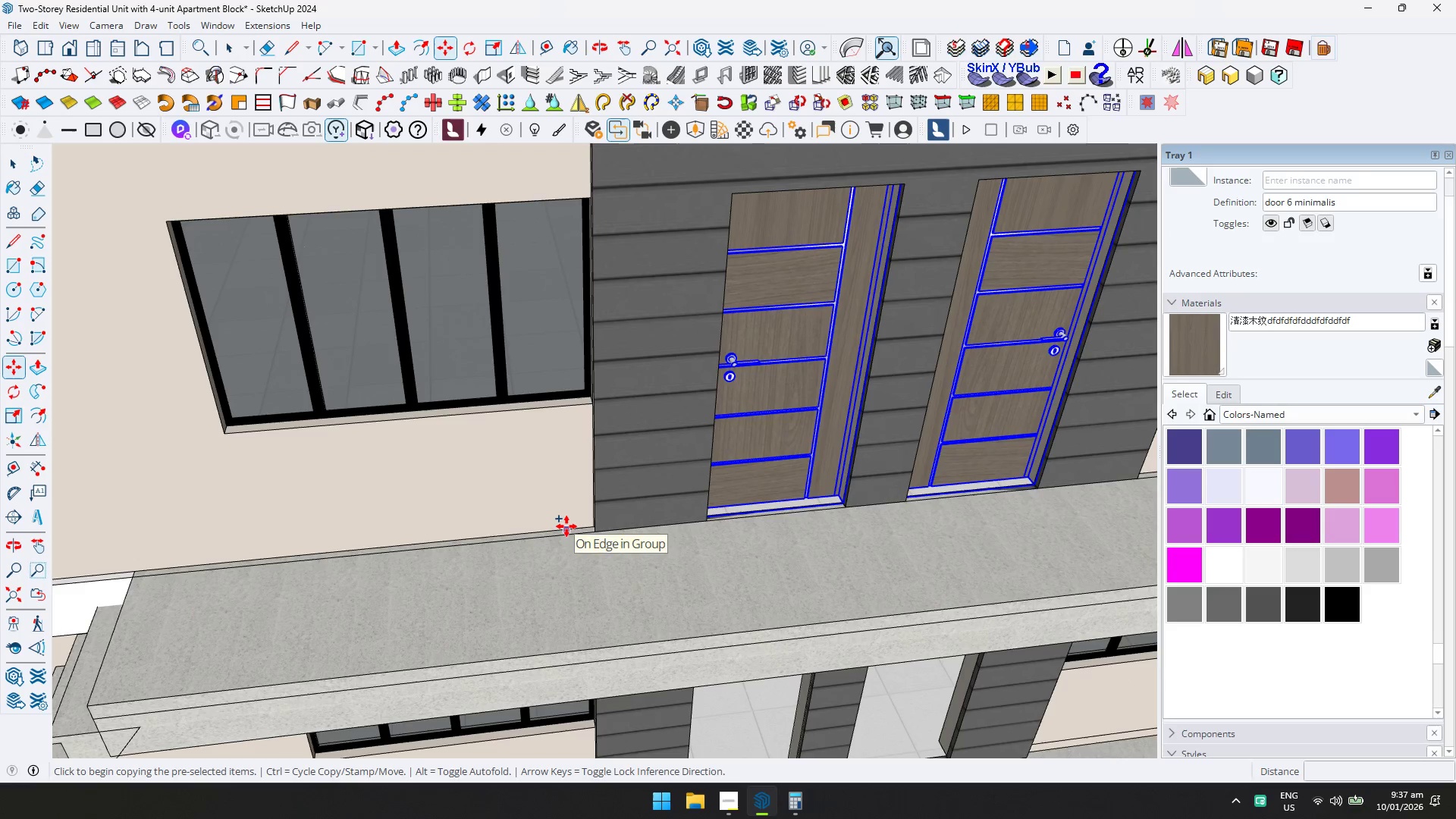 
left_click([566, 526])
 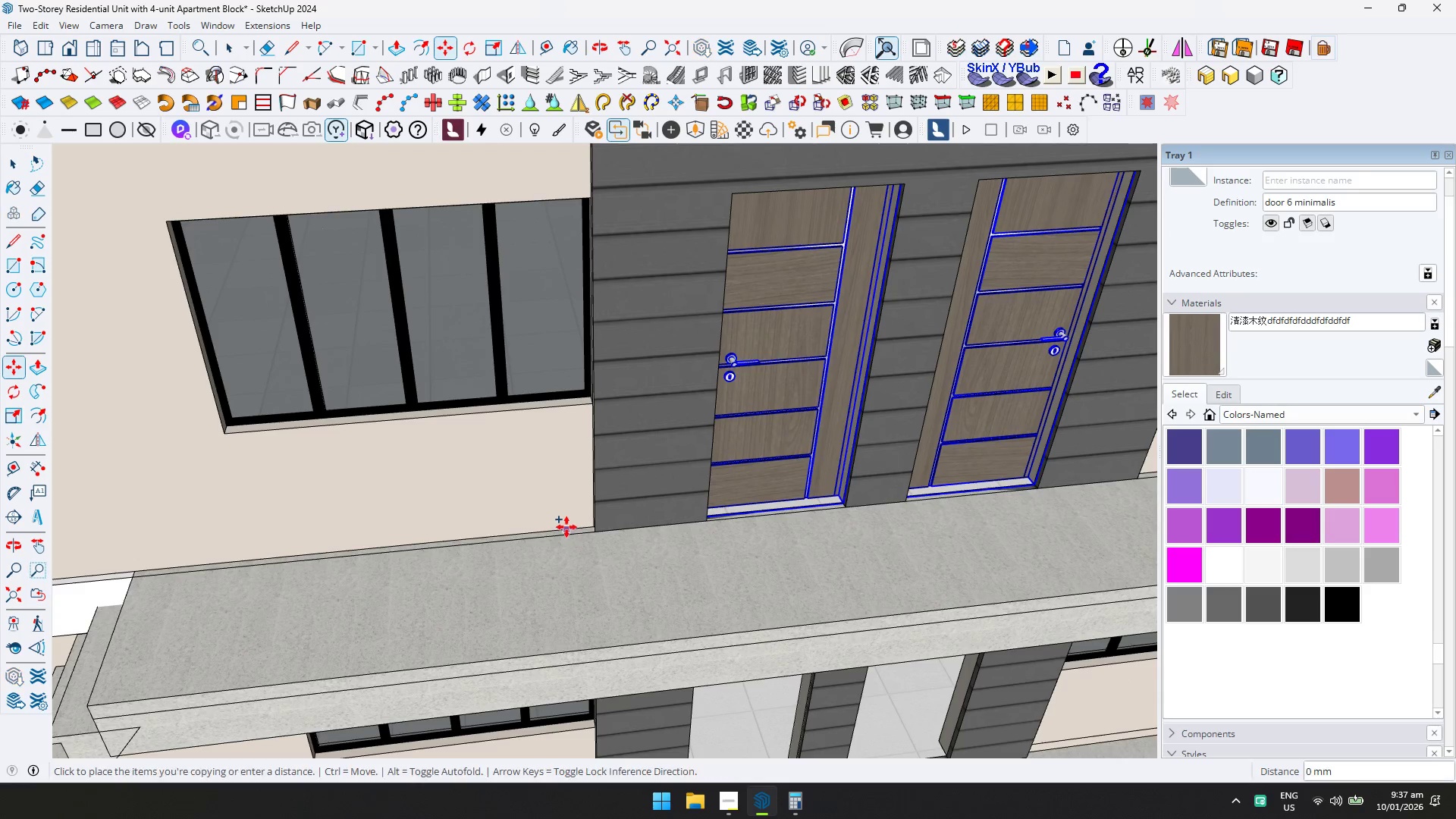 
key(ArrowUp)
 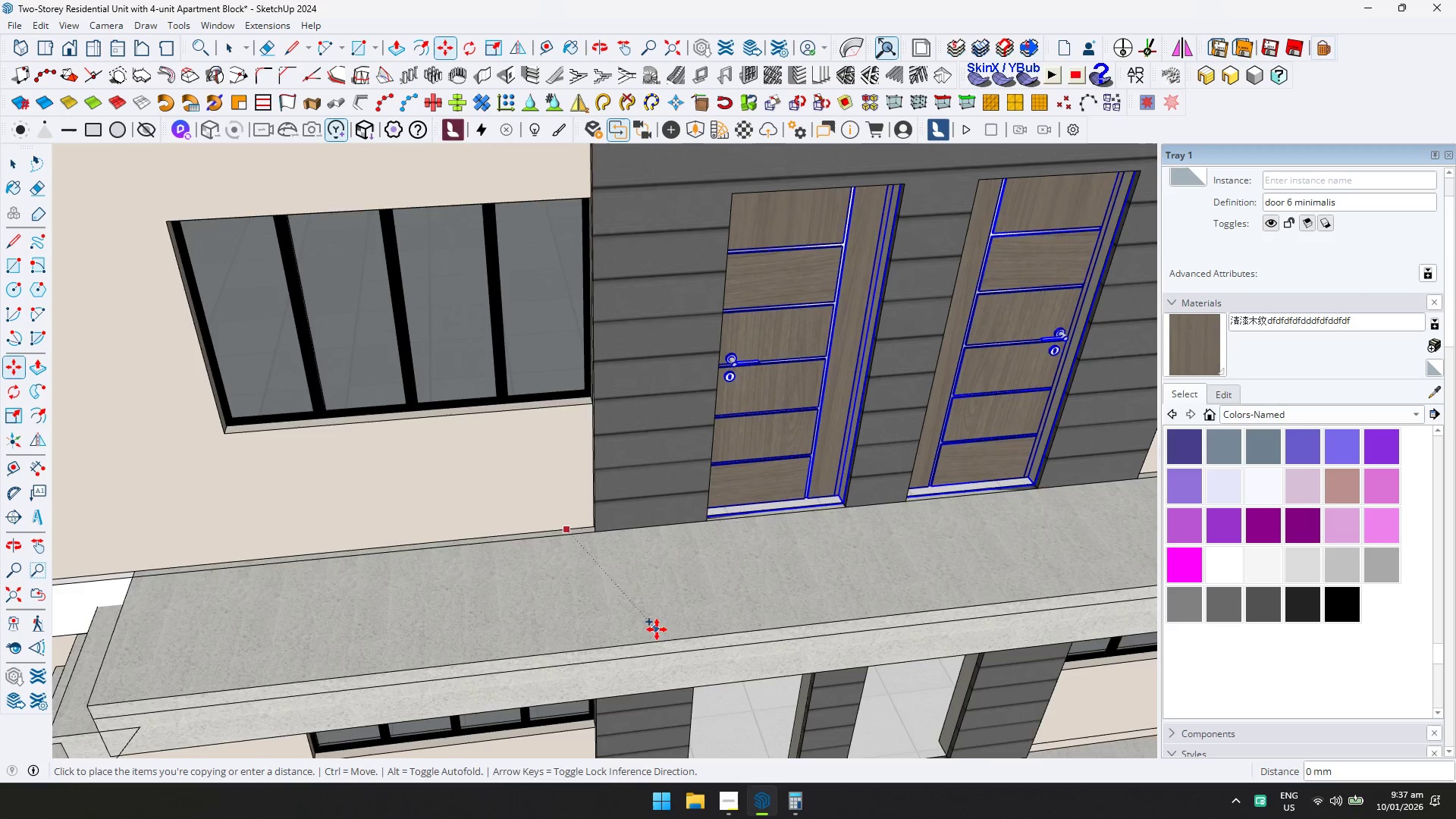 
key(Shift+ShiftLeft)
 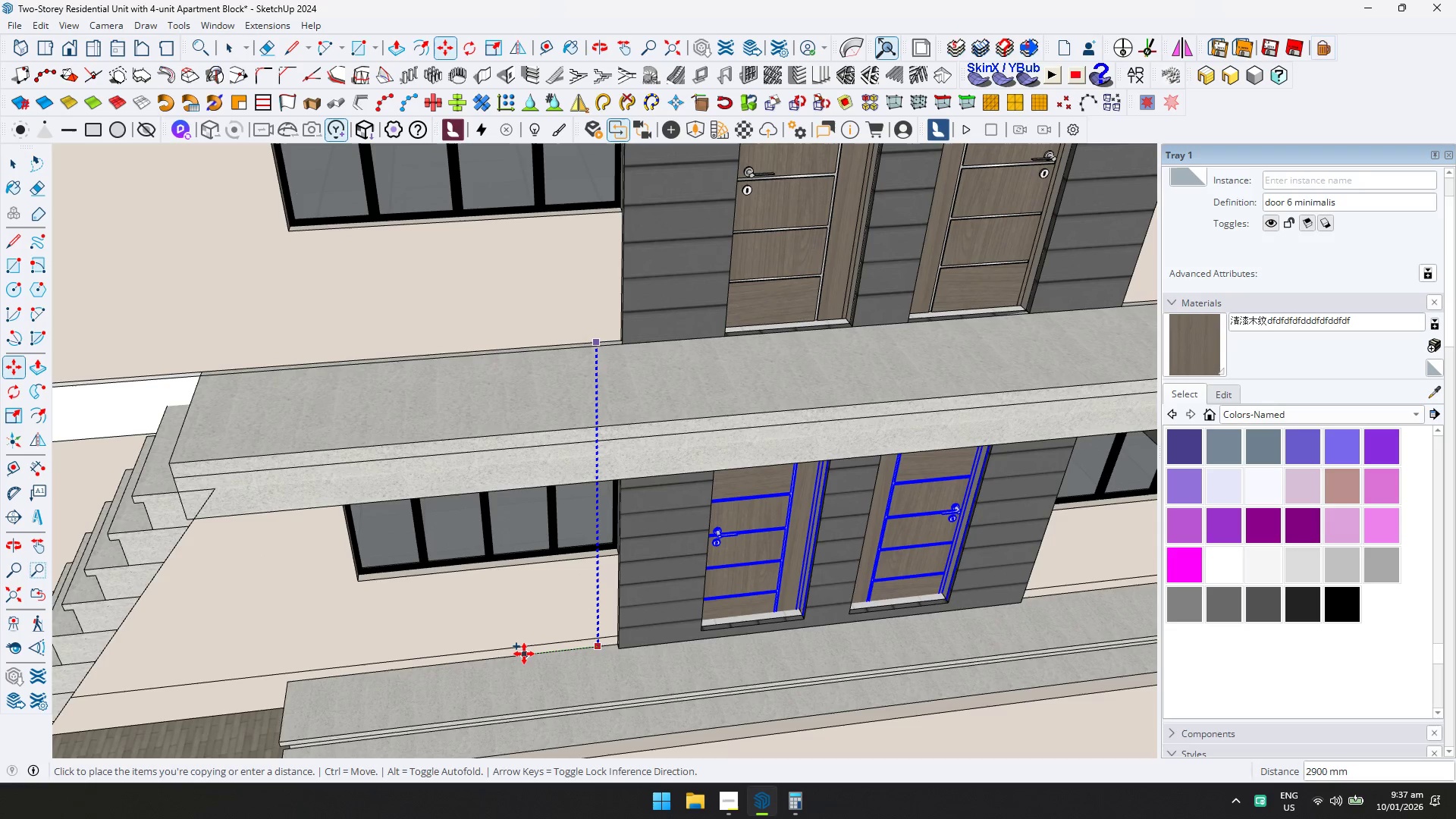 
scroll: coordinate [663, 632], scroll_direction: down, amount: 1.0
 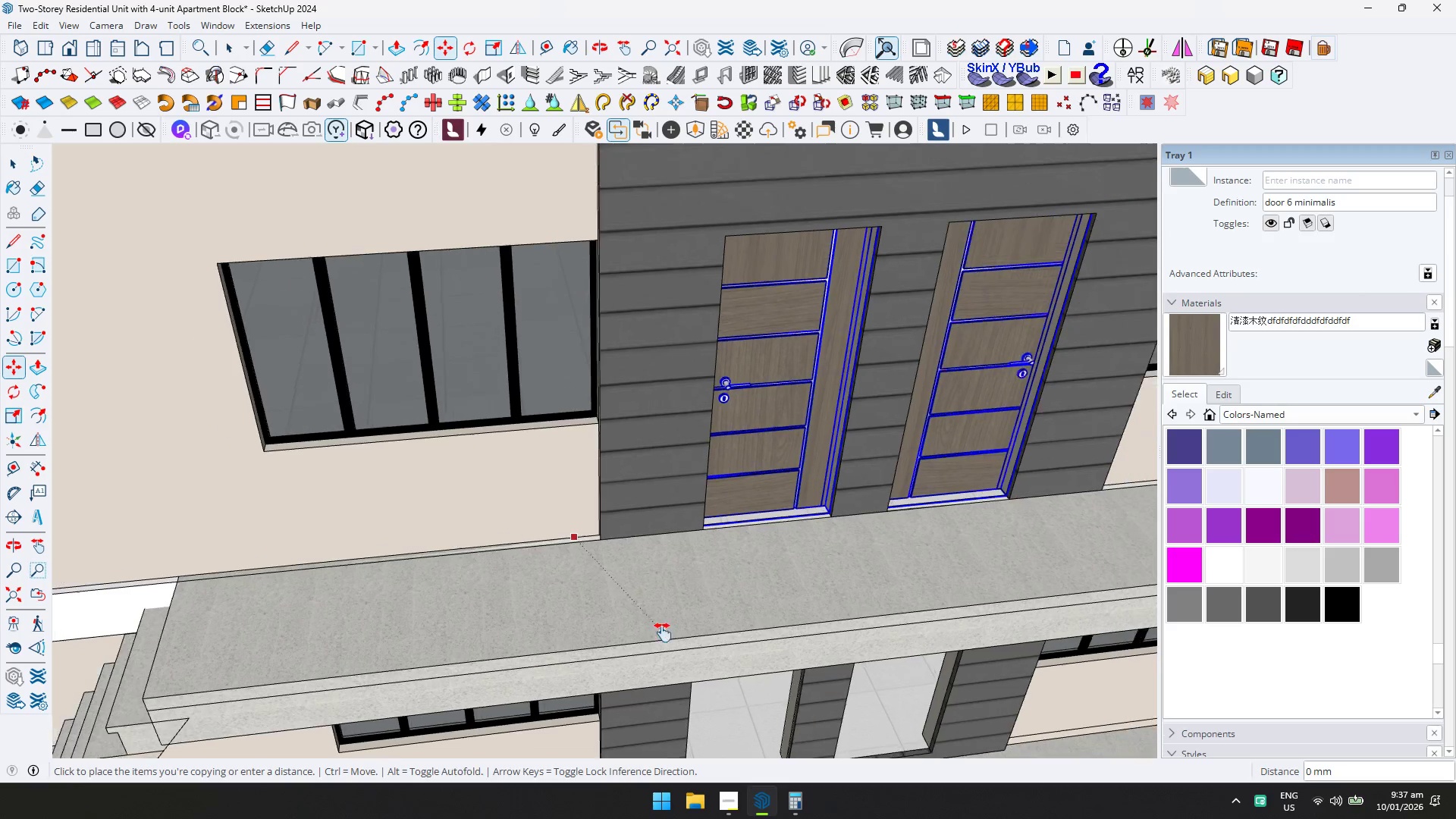 
scroll: coordinate [822, 622], scroll_direction: up, amount: 5.0
 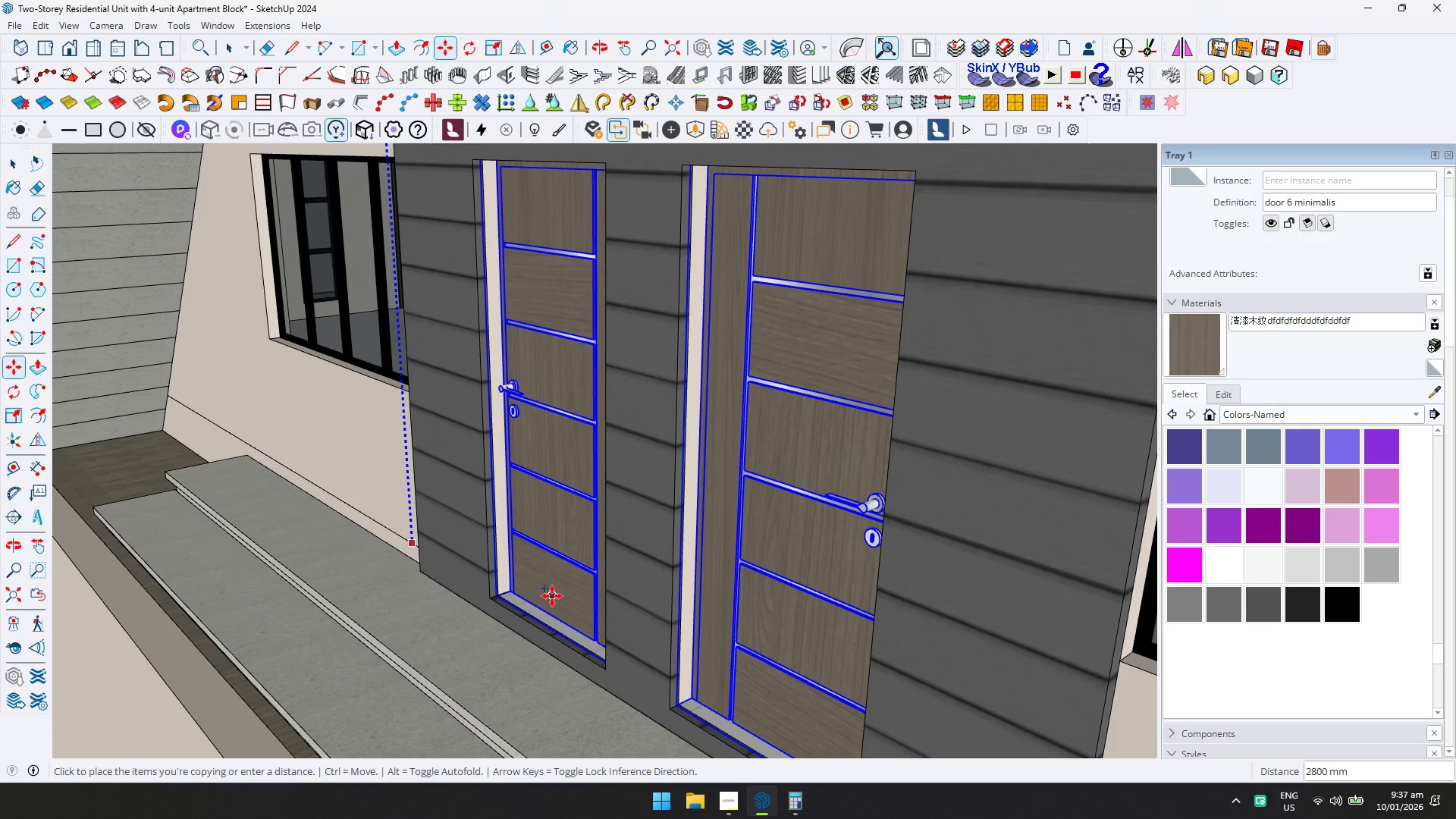 
left_click([546, 601])
 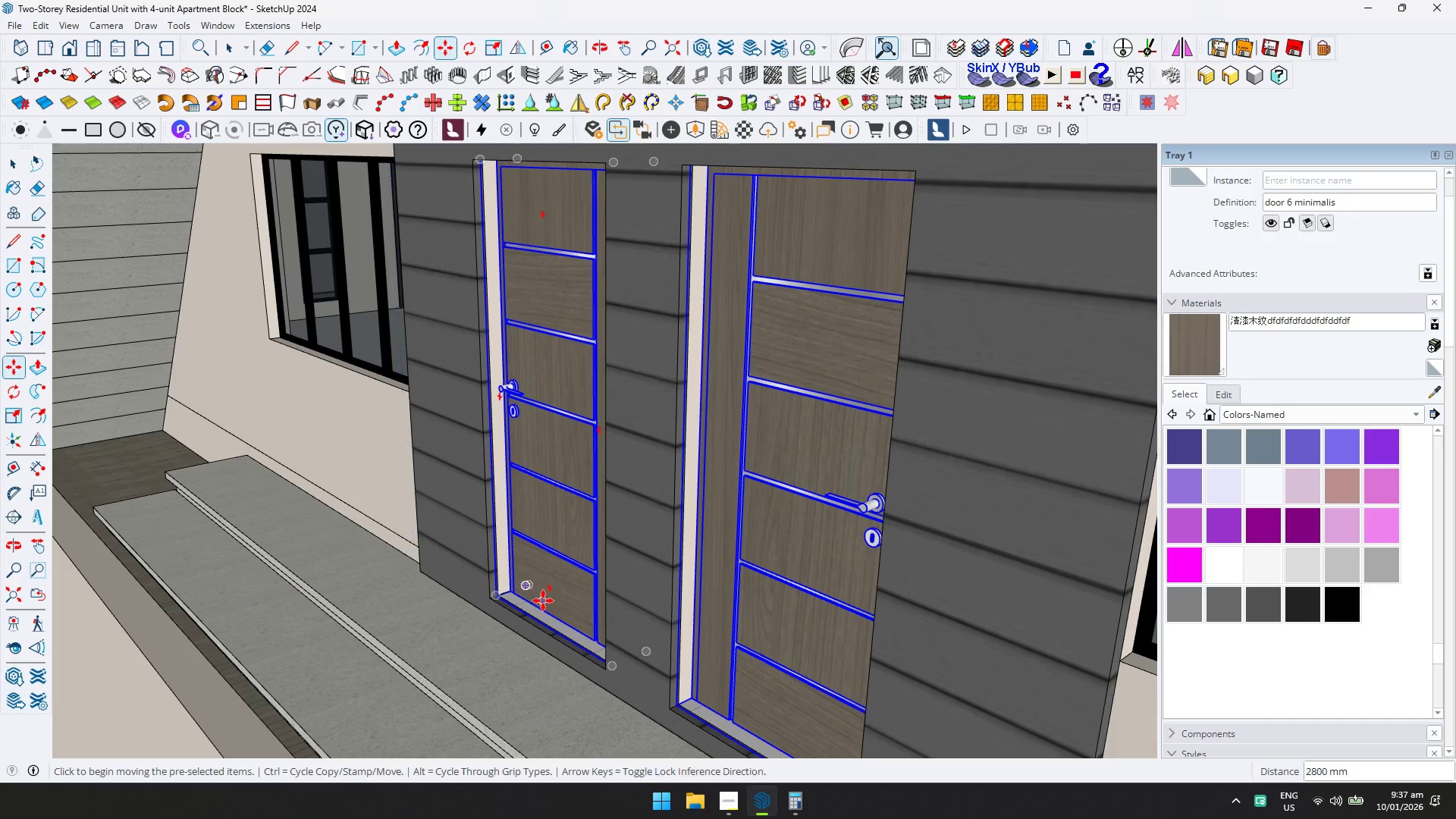 
key(Space)
 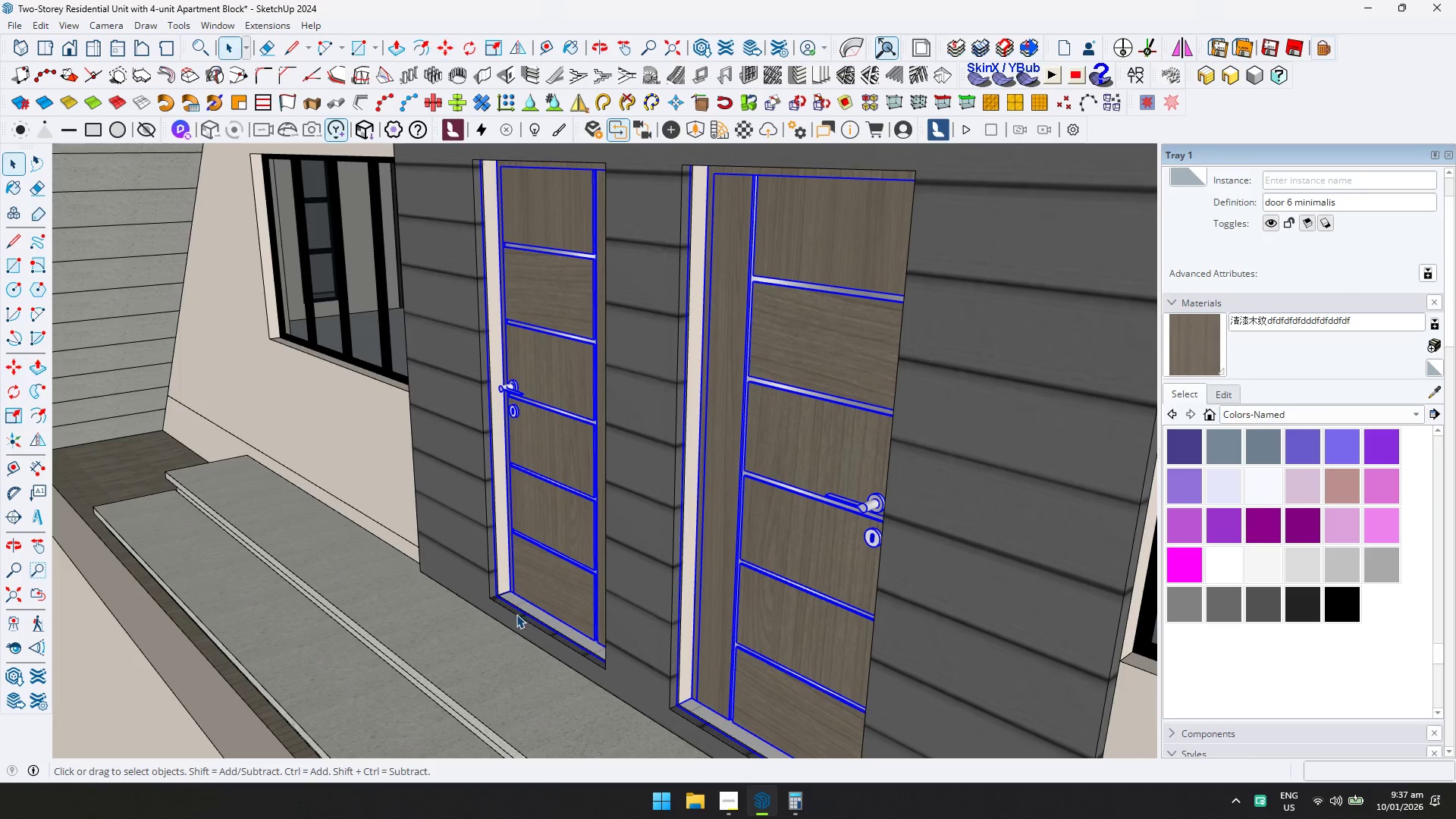 
double_click([516, 614])
 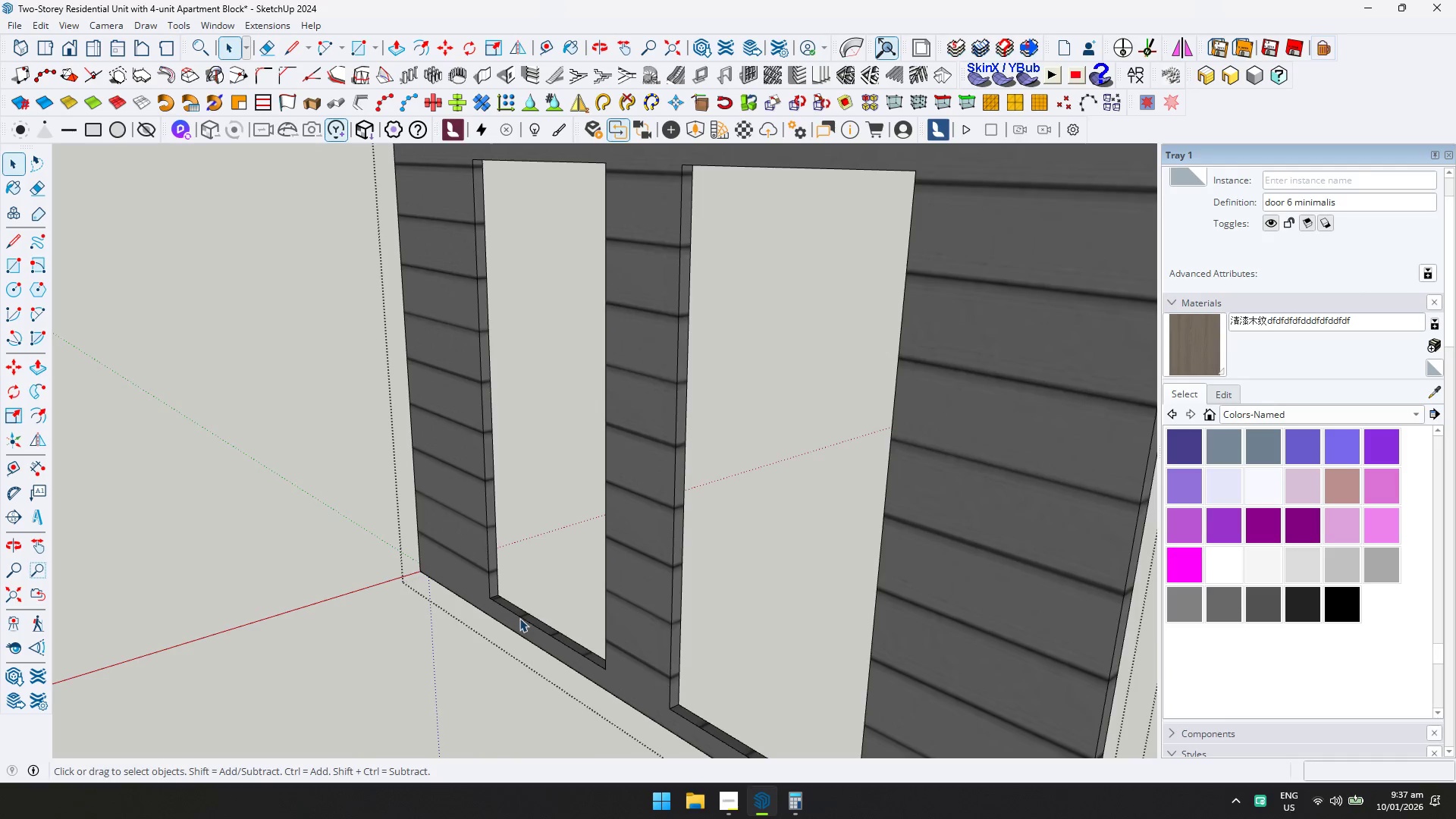 
left_click([529, 622])
 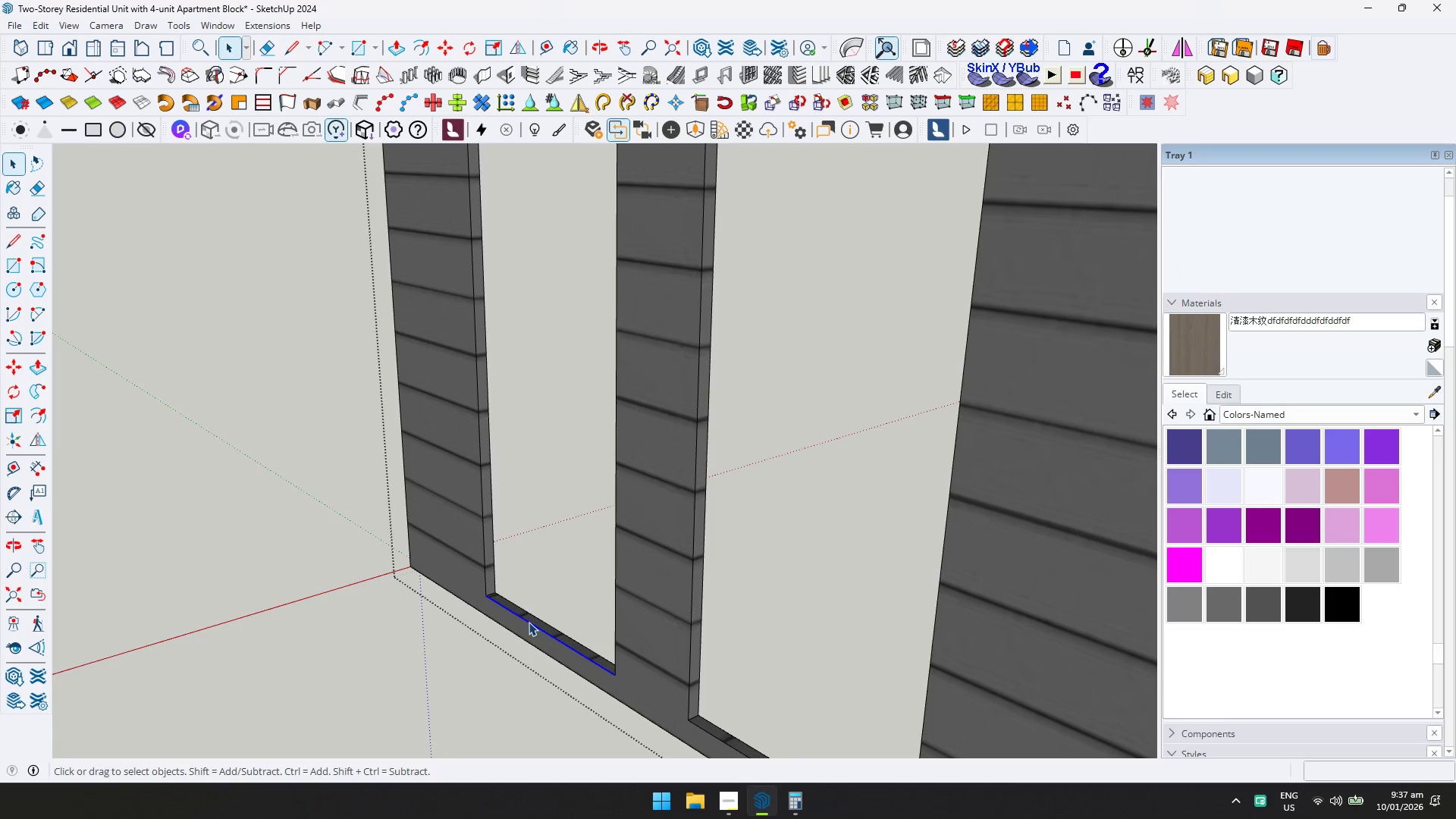 
scroll: coordinate [527, 622], scroll_direction: up, amount: 1.0
 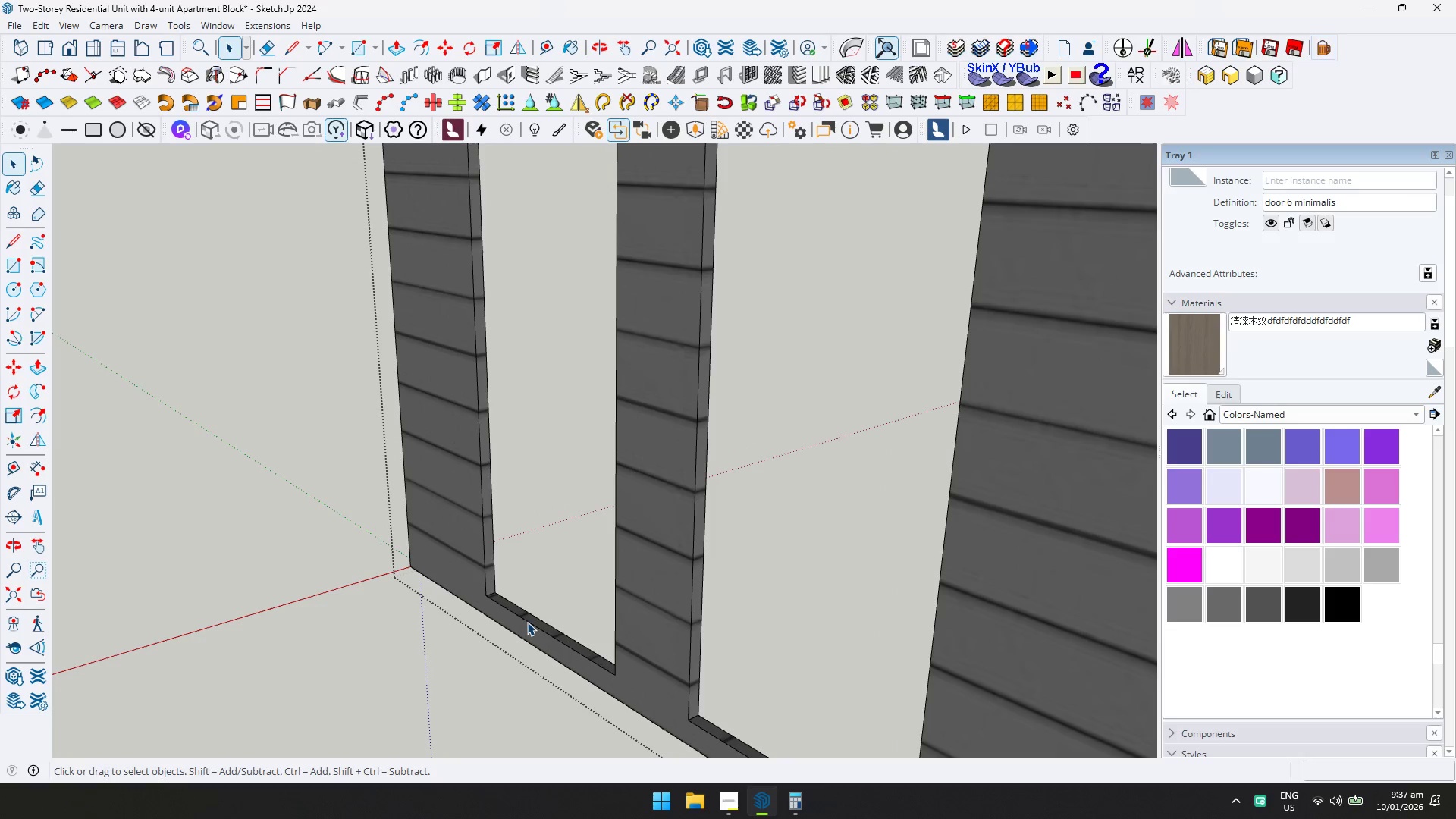 
key(D)
 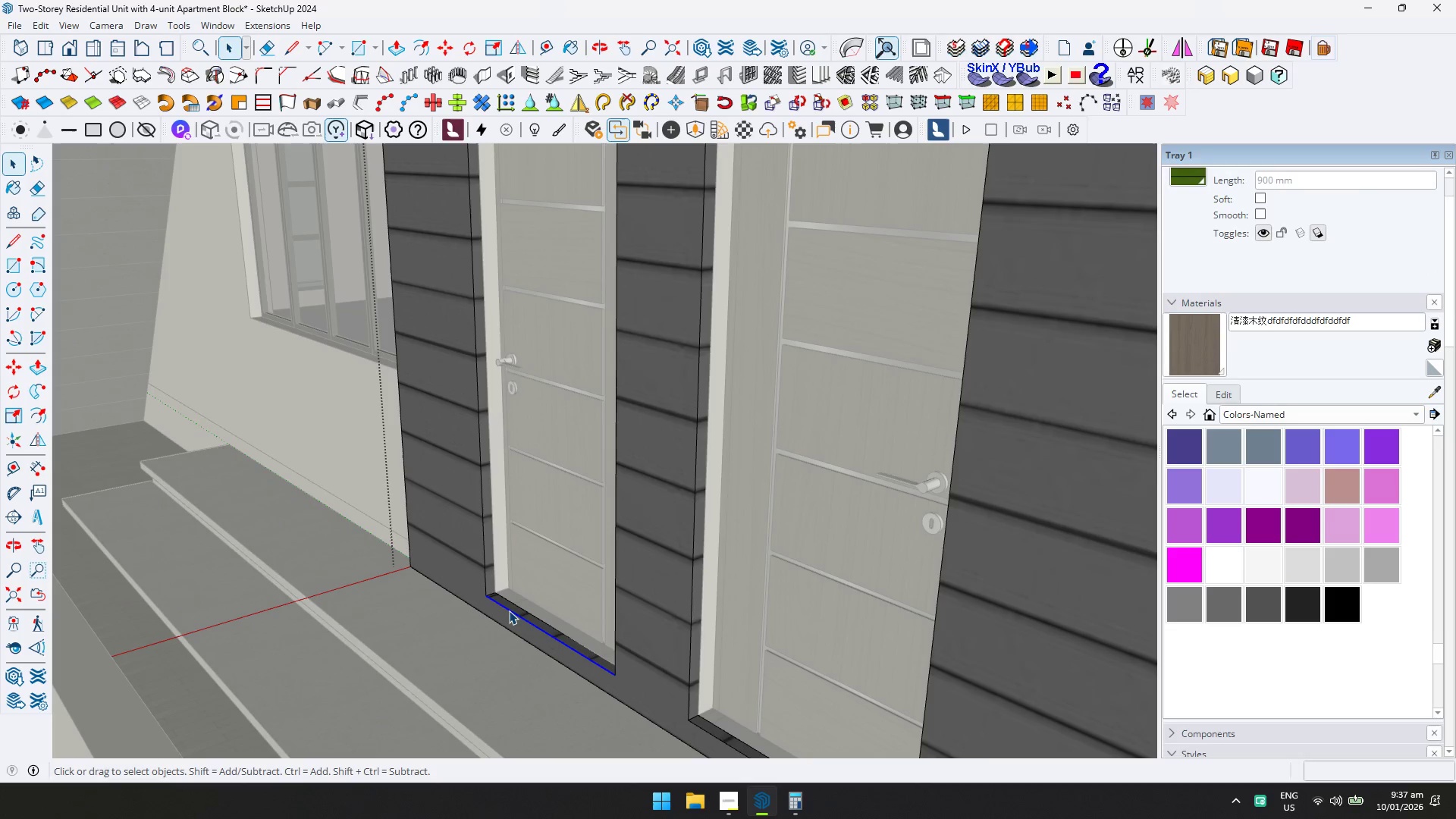 
left_click([512, 609])
 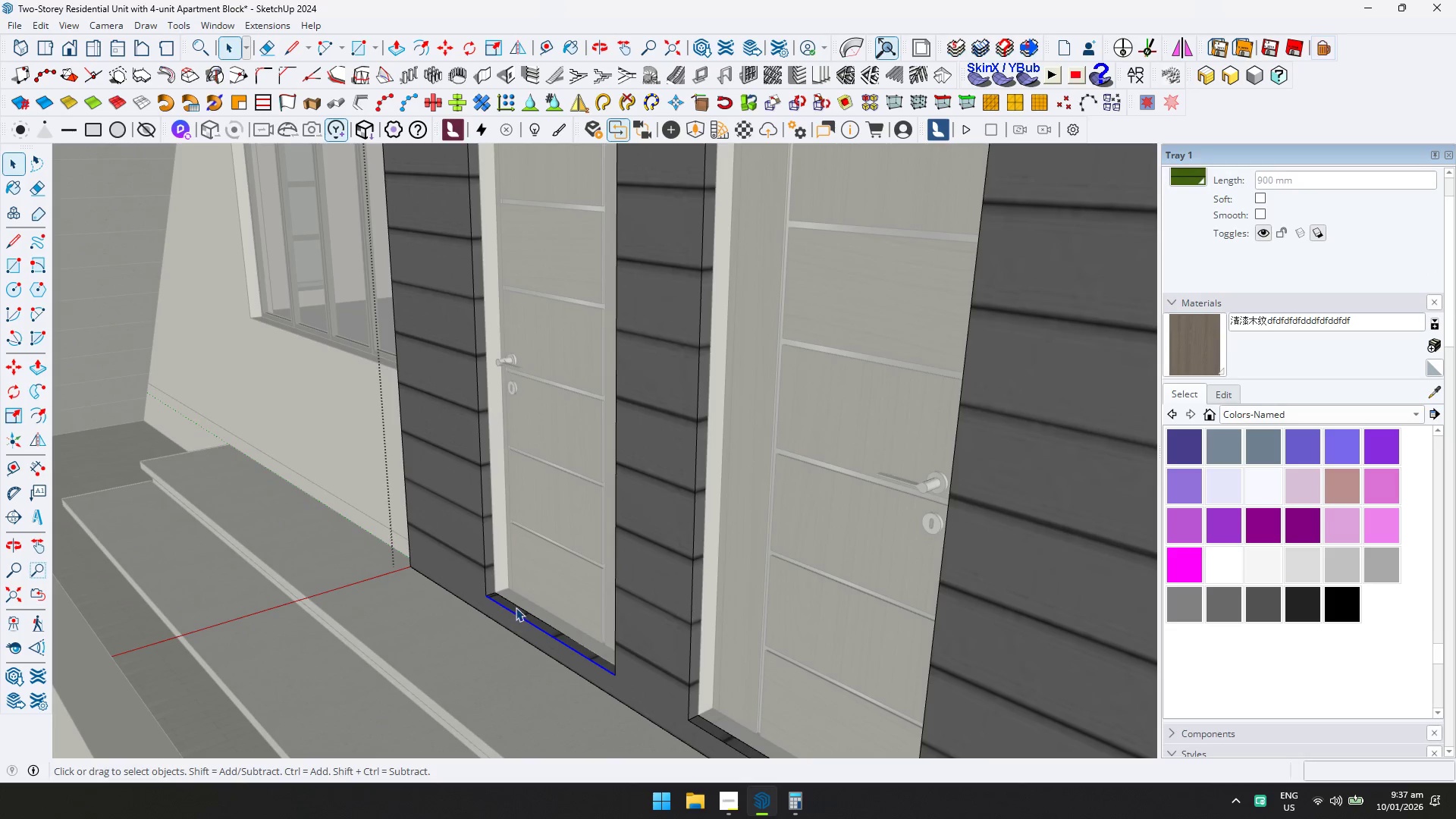 
left_click([516, 607])
 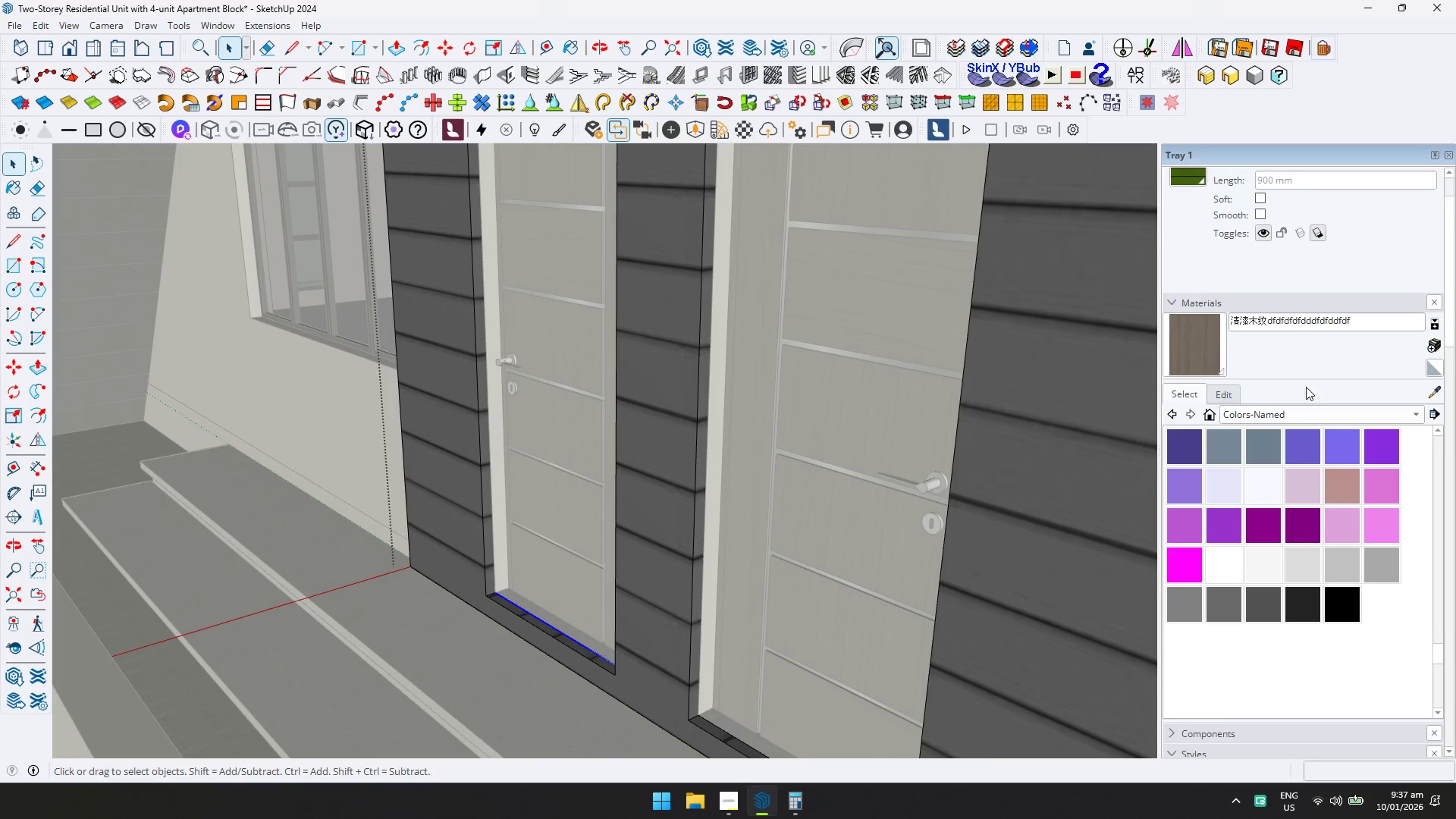 
left_click([1435, 392])
 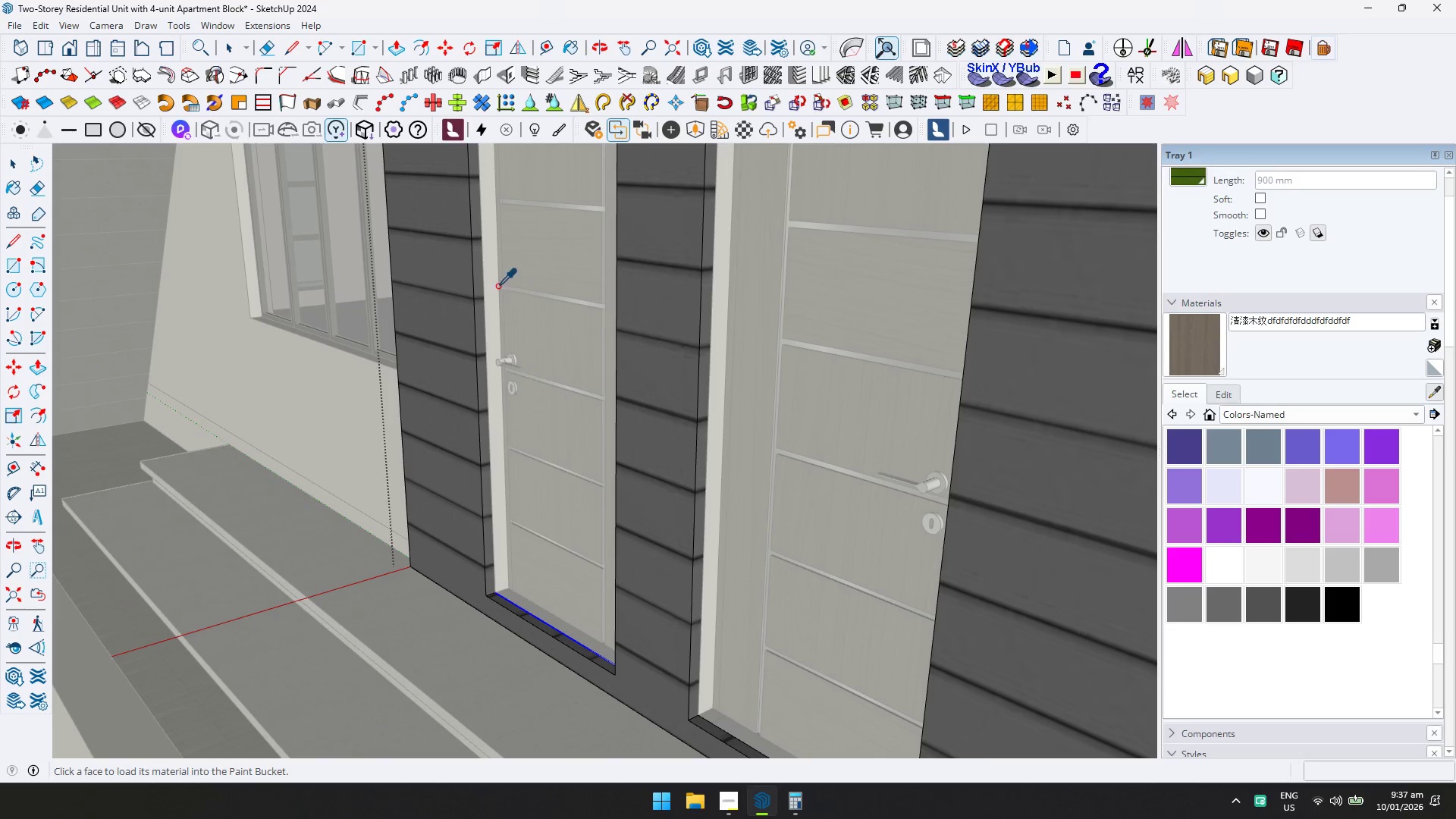 
left_click([489, 282])
 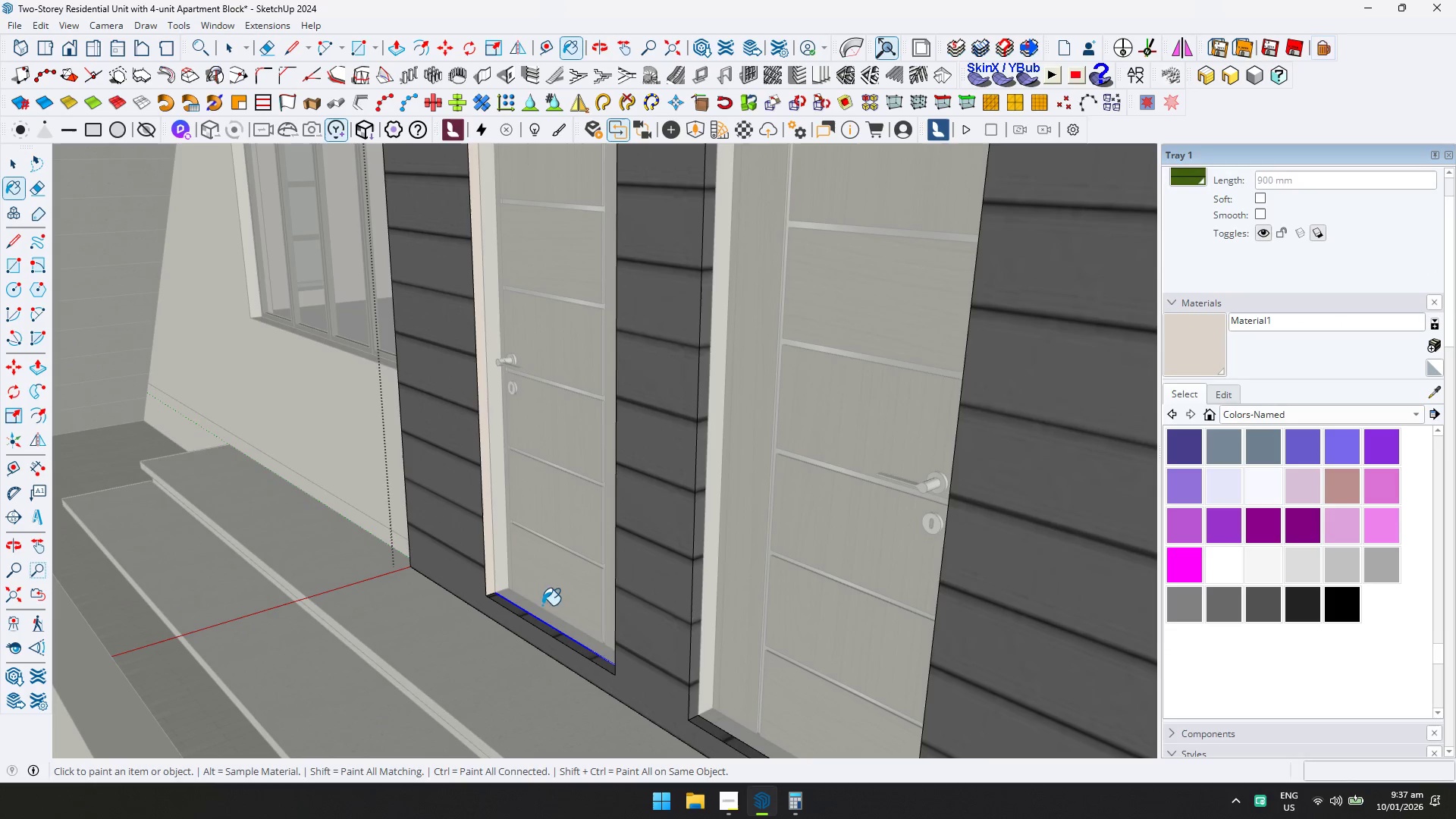 
left_click([535, 622])
 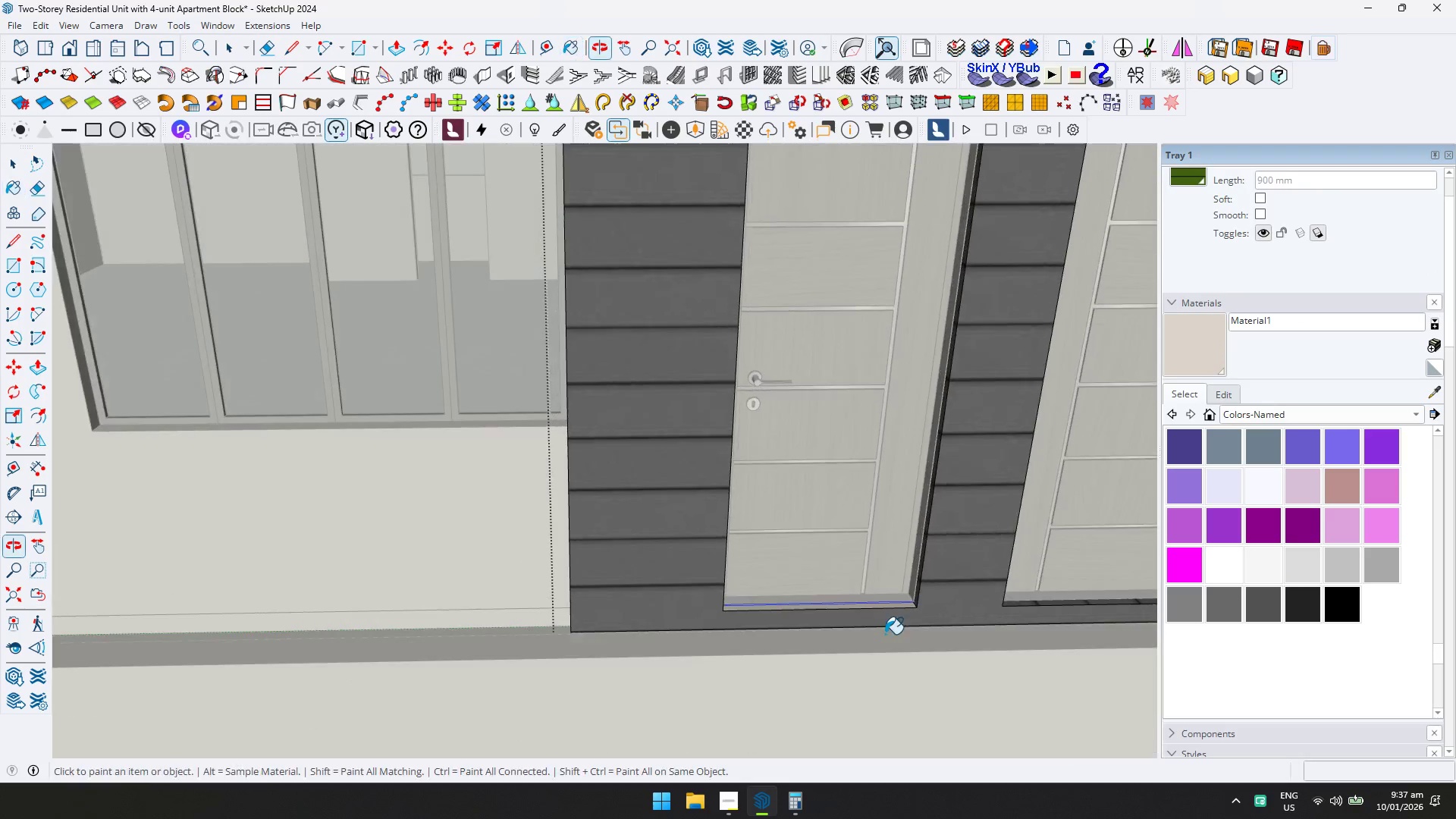 
scroll: coordinate [900, 577], scroll_direction: up, amount: 3.0
 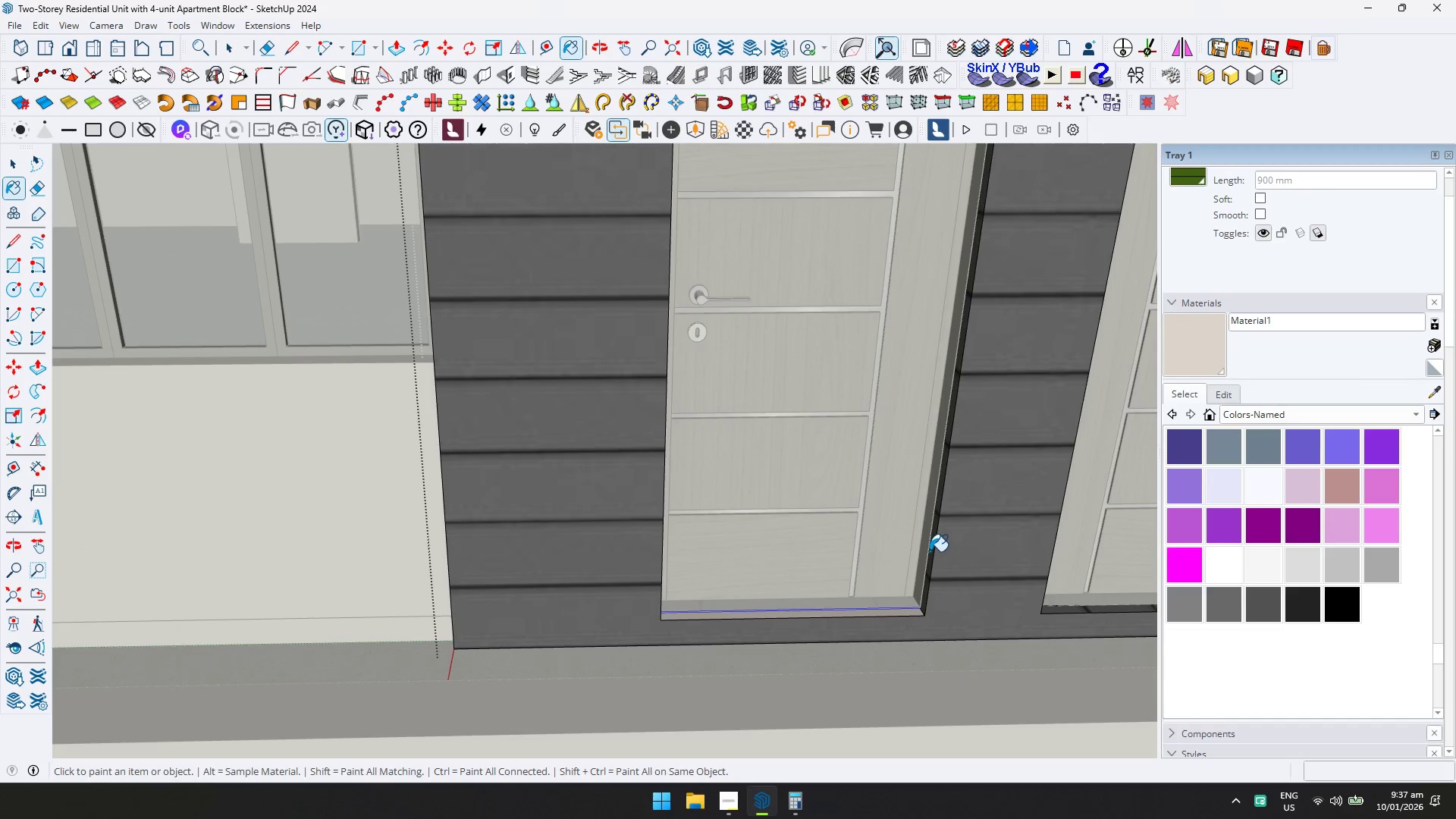 
left_click([932, 549])
 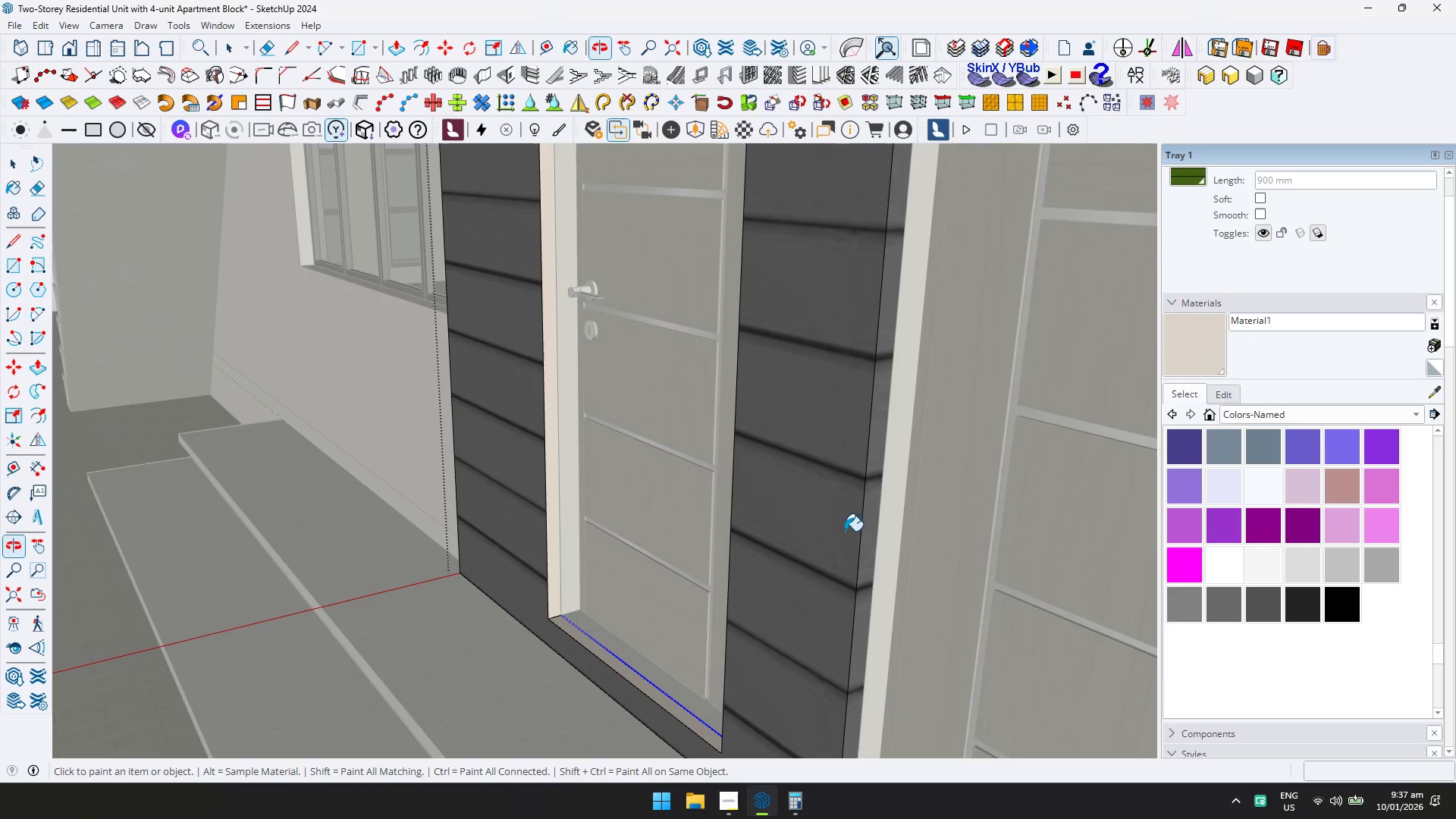 
left_click([865, 510])
 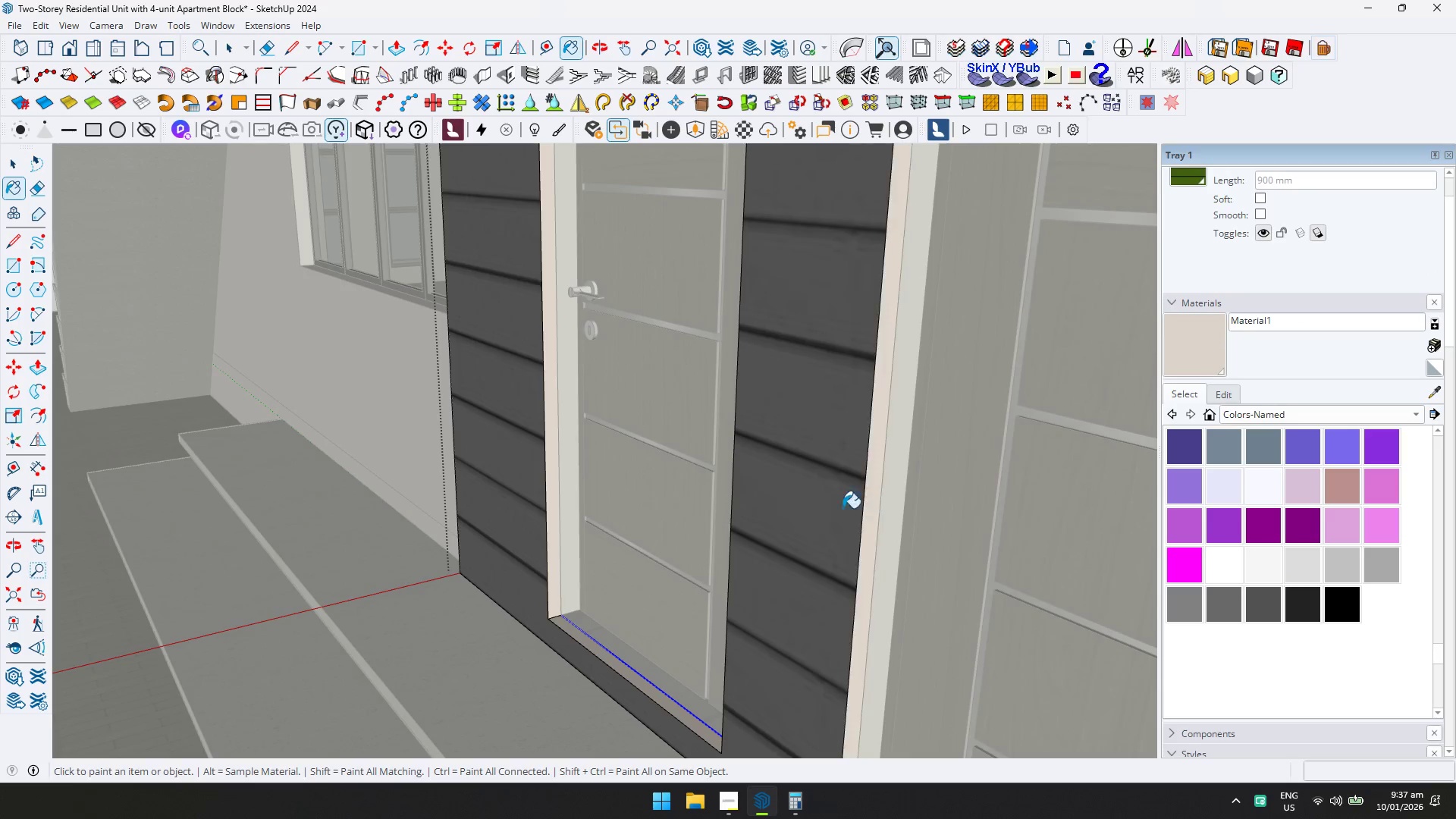 
key(Shift+ShiftLeft)
 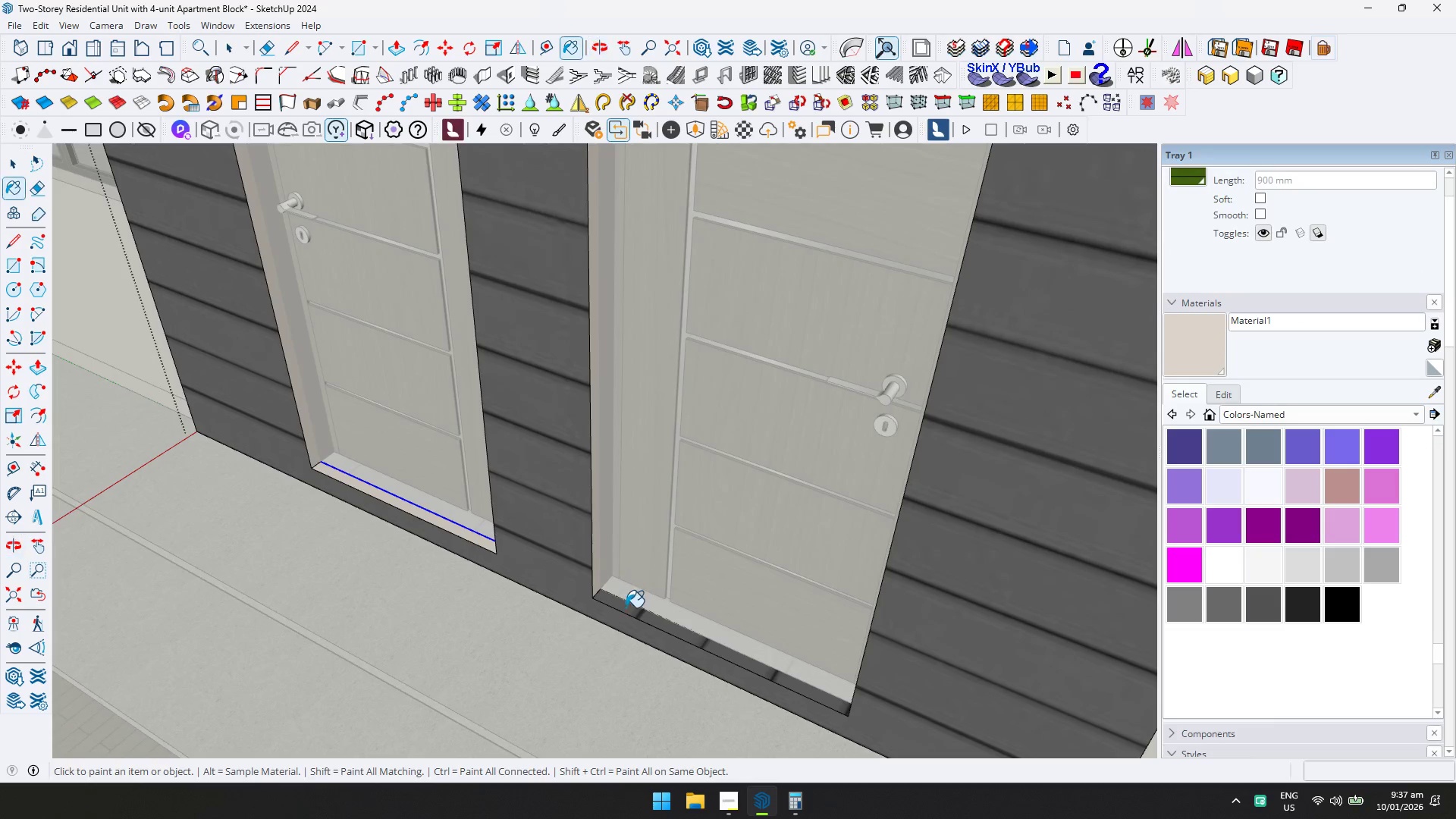 
scroll: coordinate [824, 518], scroll_direction: down, amount: 2.0
 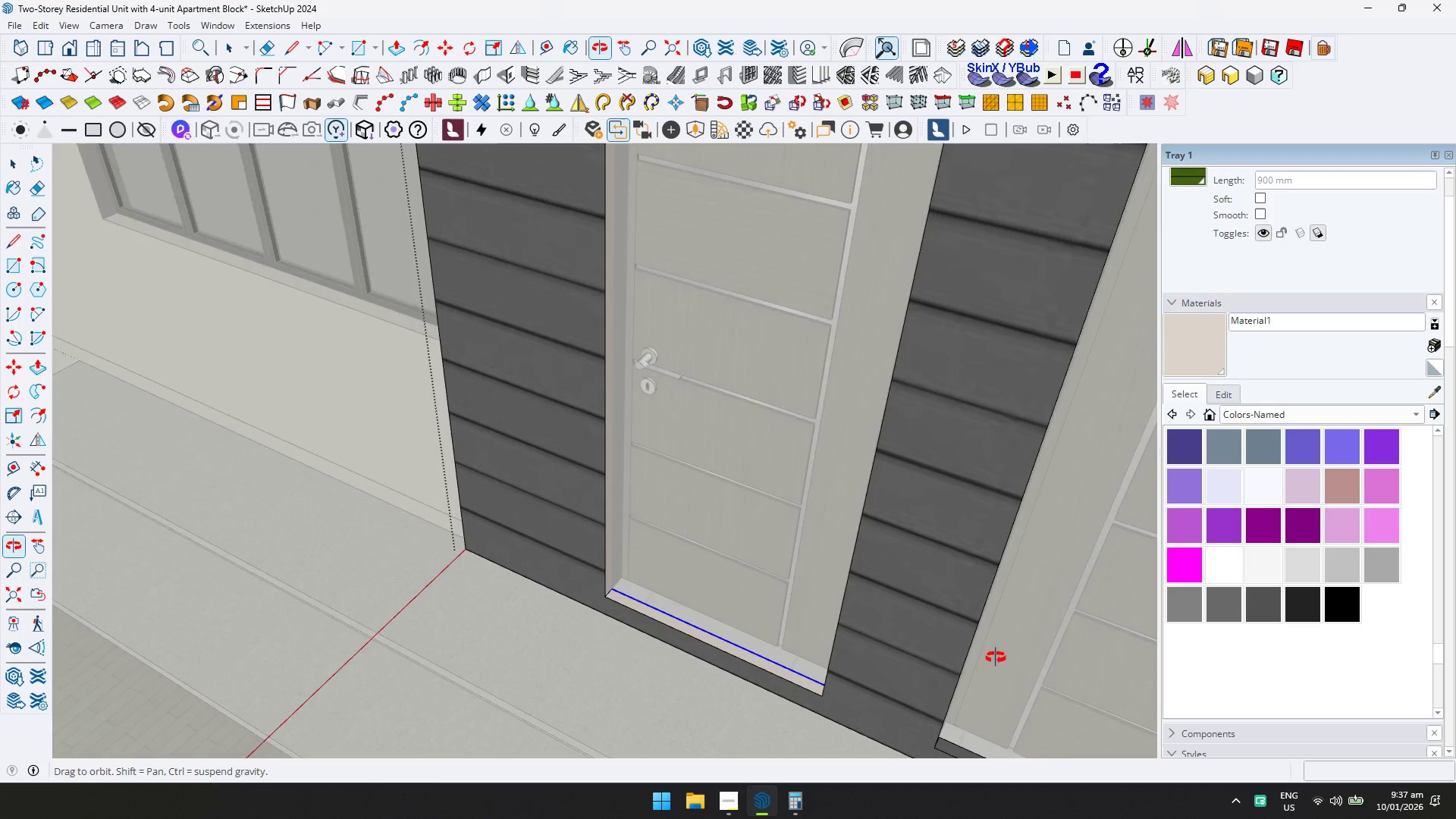 
left_click([626, 611])
 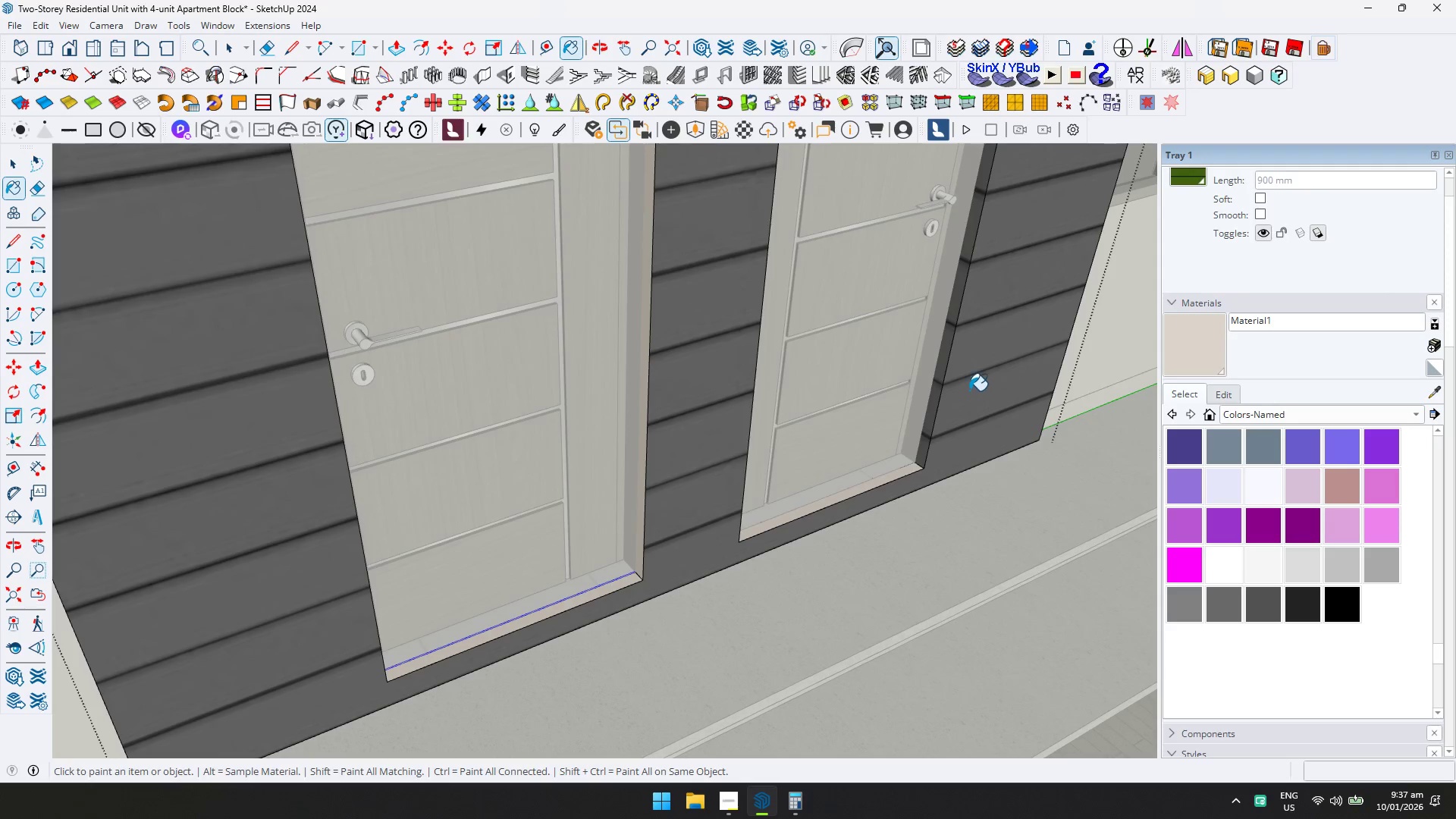 
left_click([940, 368])
 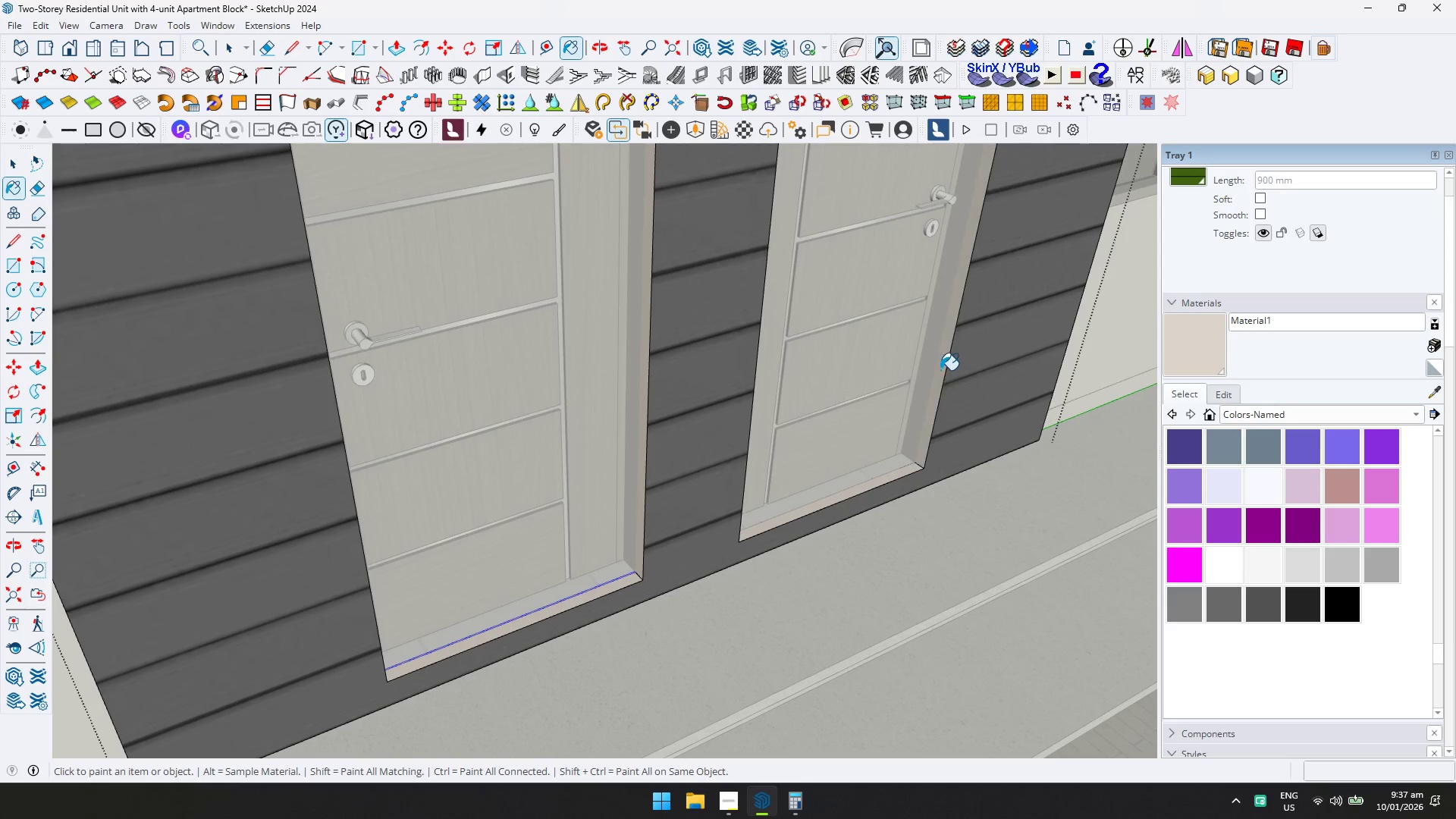 
key(Shift+ShiftLeft)
 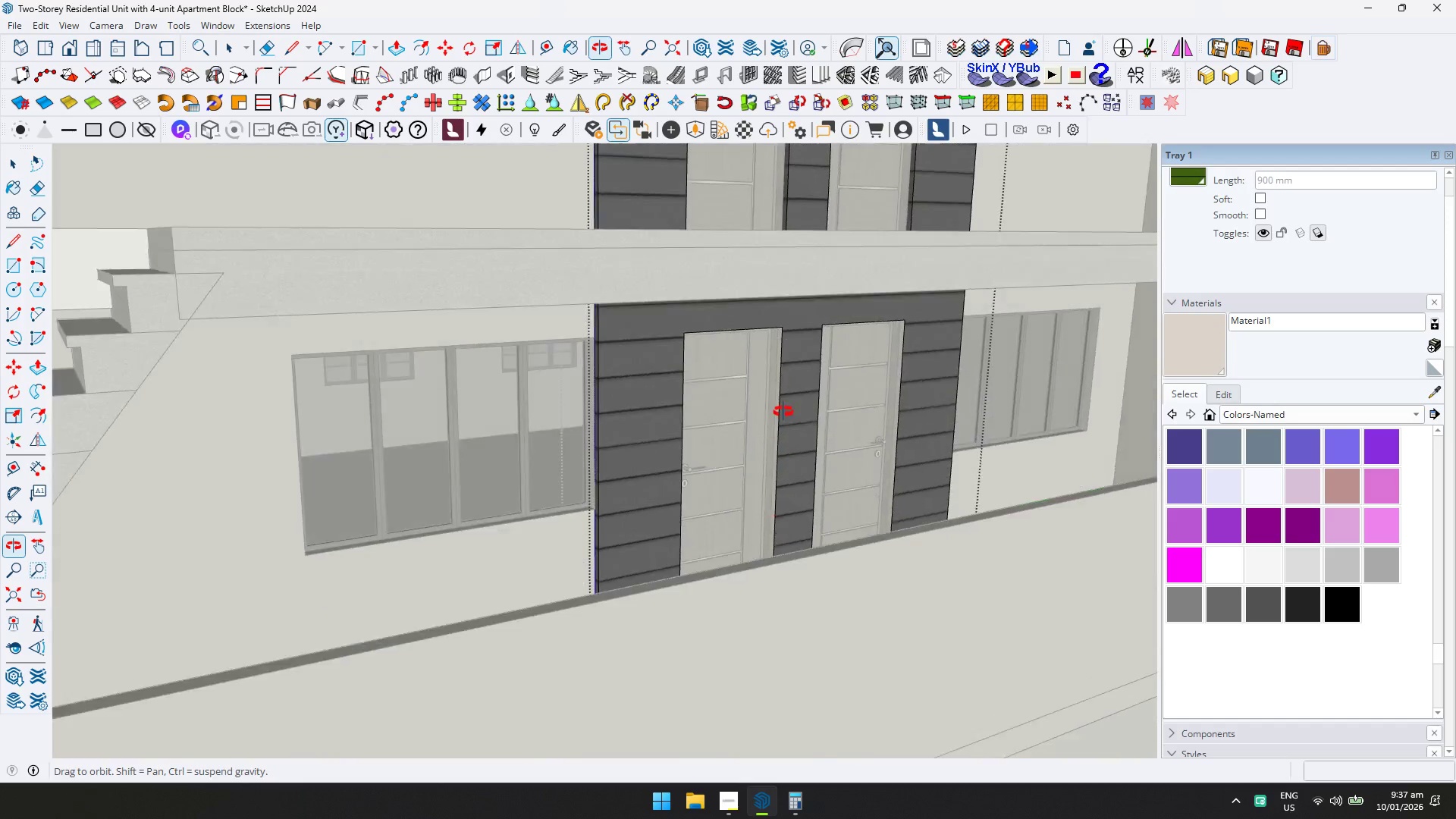 
scroll: coordinate [817, 335], scroll_direction: down, amount: 10.0
 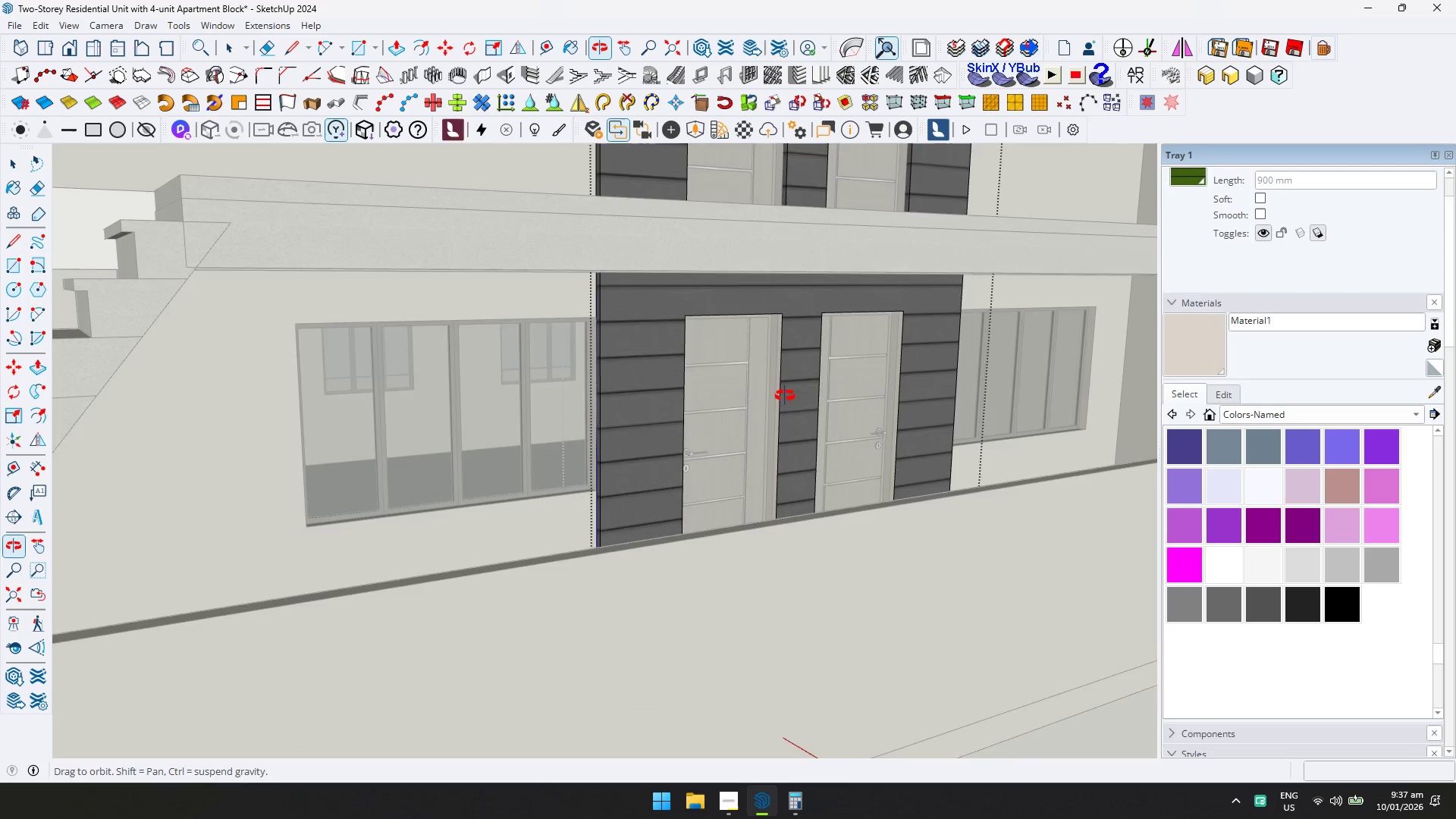 
hold_key(key=ShiftLeft, duration=0.34)
 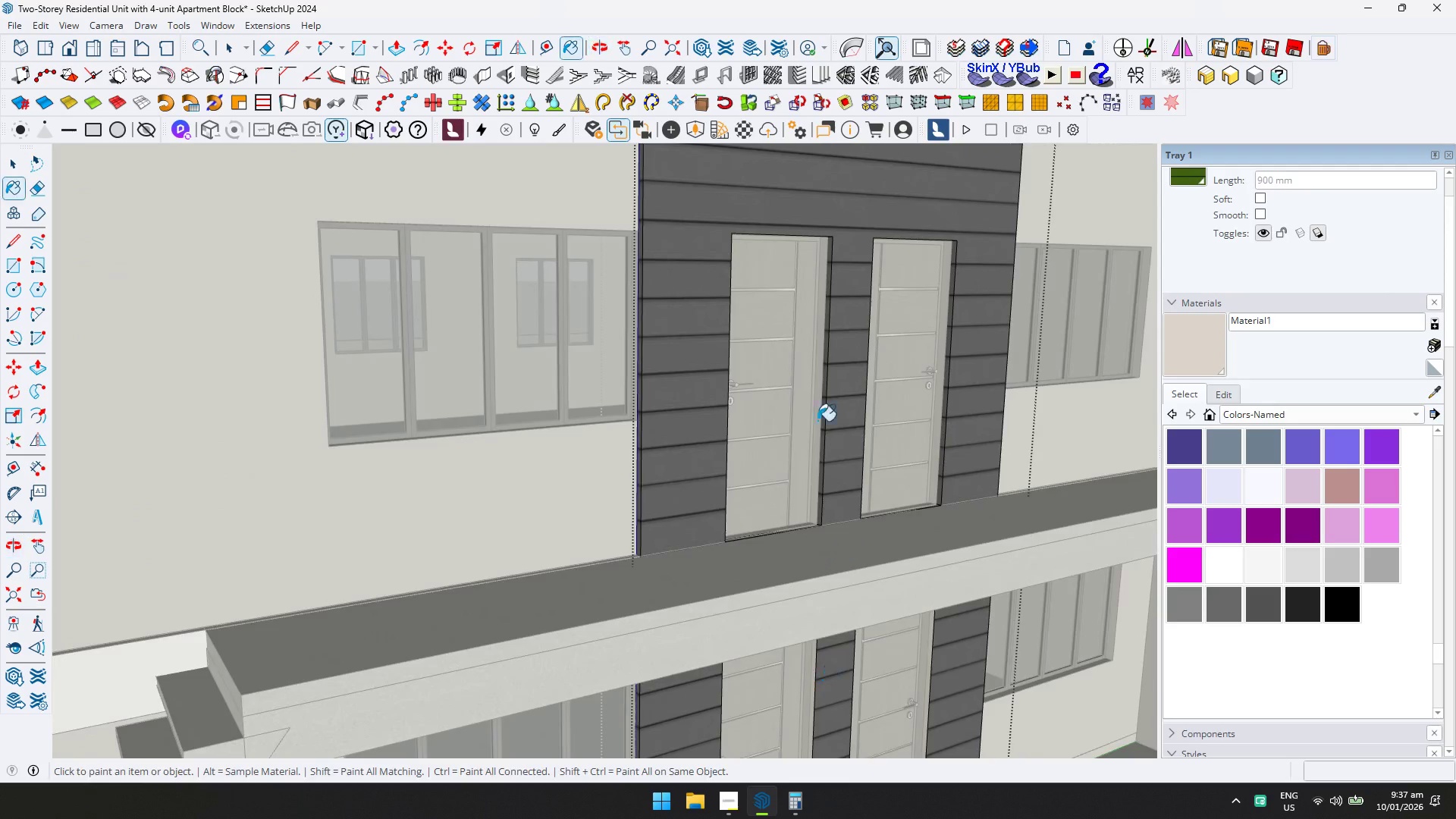 
key(D)
 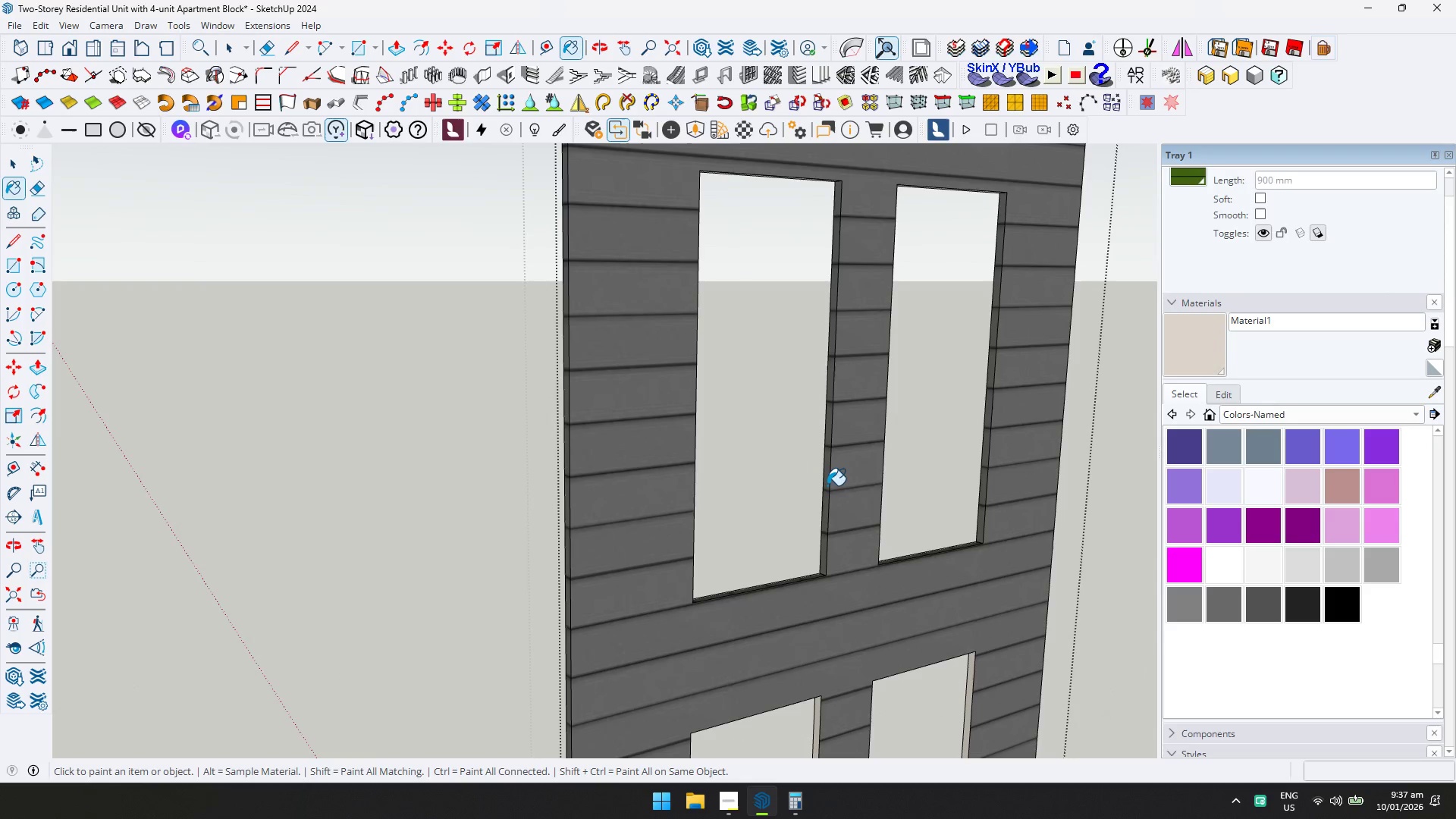 
scroll: coordinate [810, 386], scroll_direction: up, amount: 3.0
 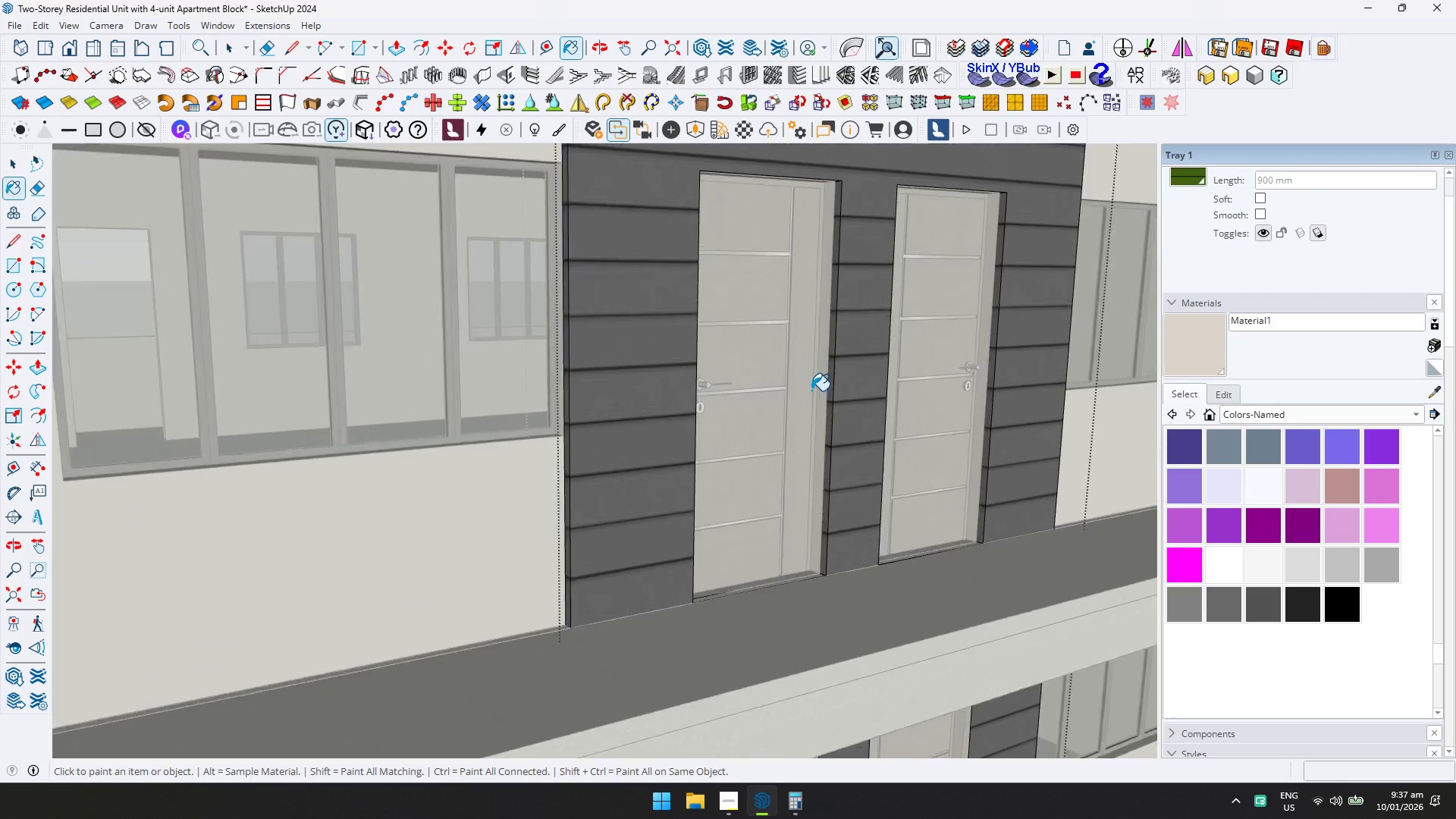 
left_click([827, 489])
 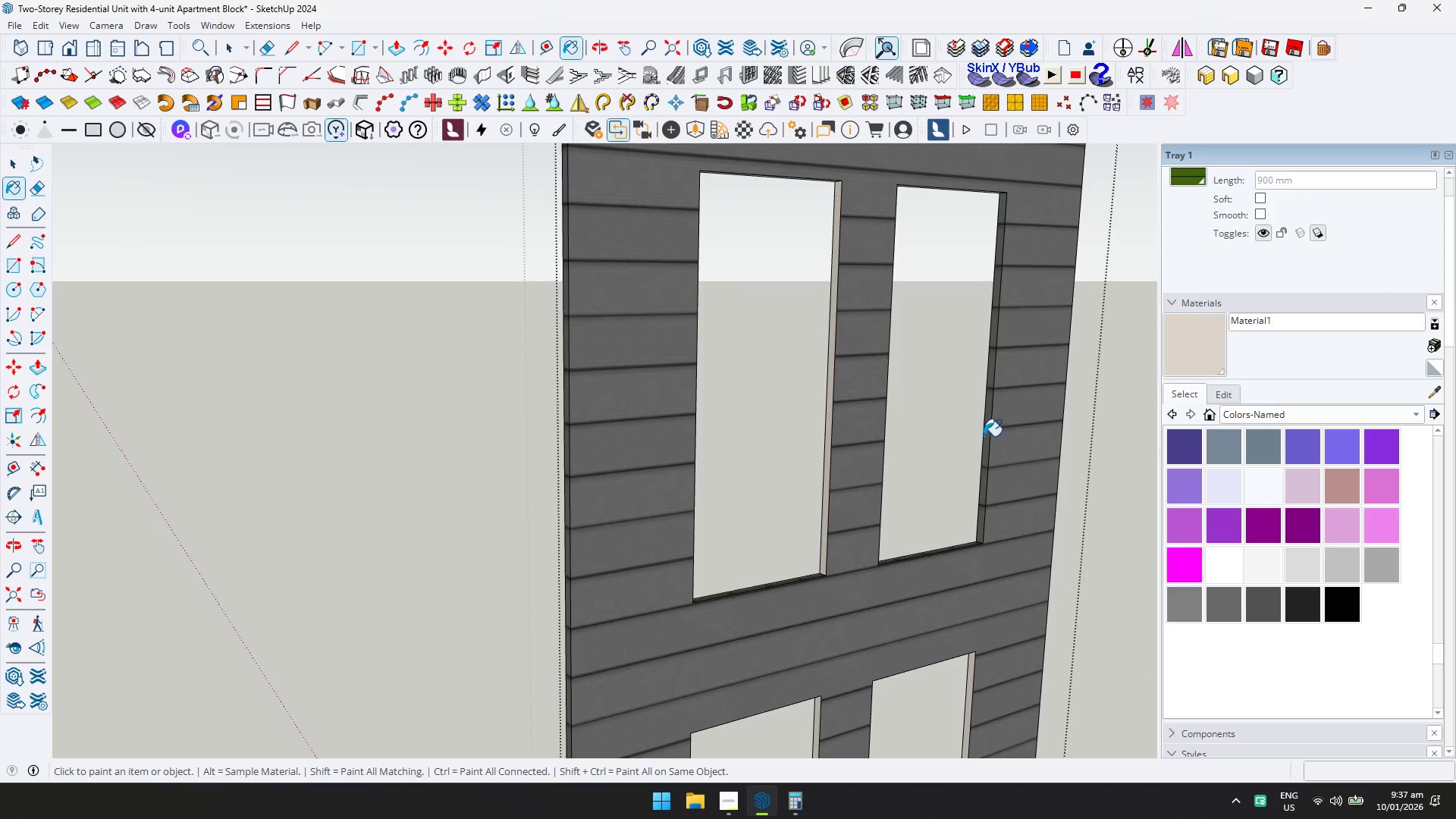 
left_click([988, 437])
 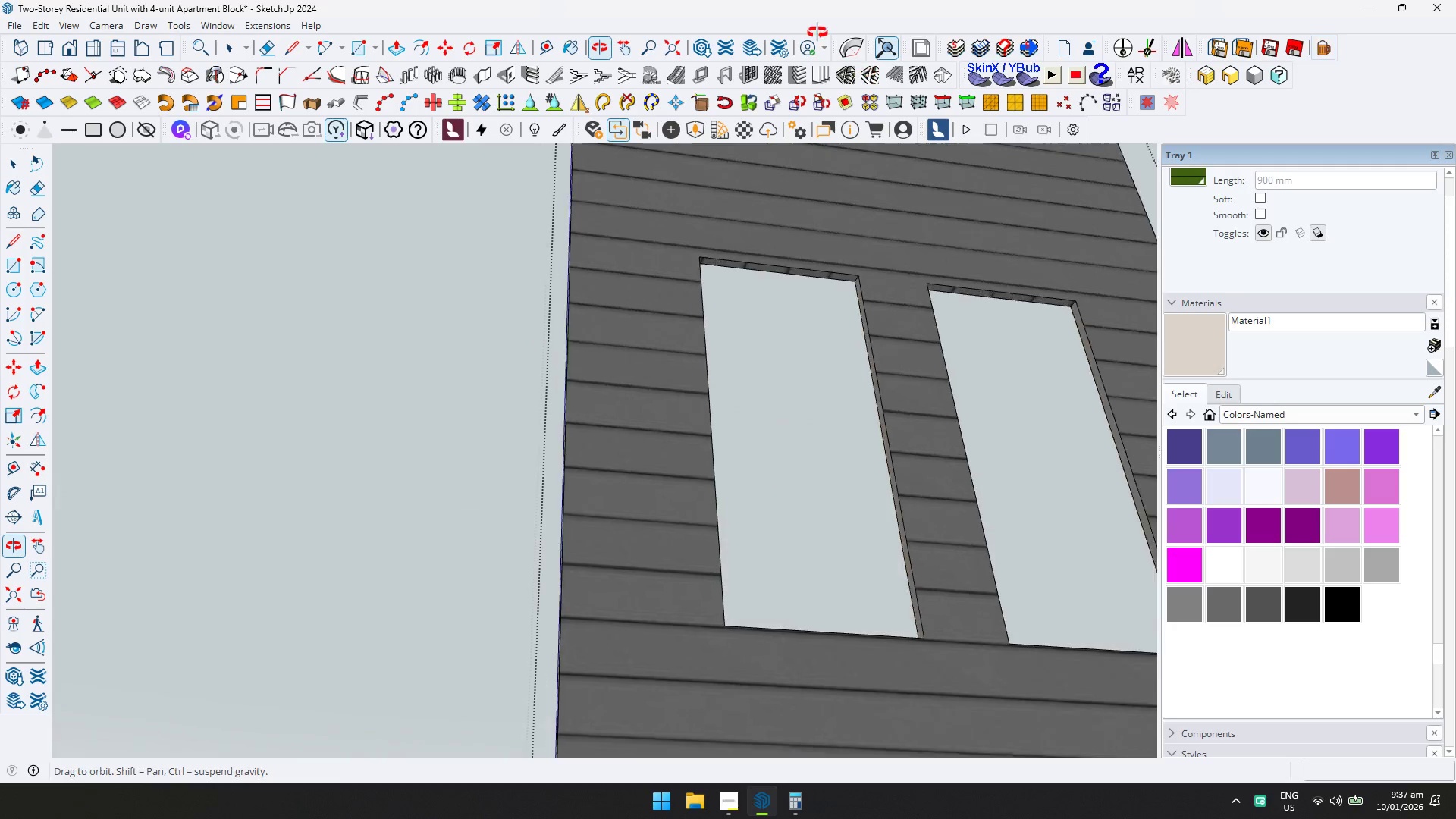 
left_click([843, 275])
 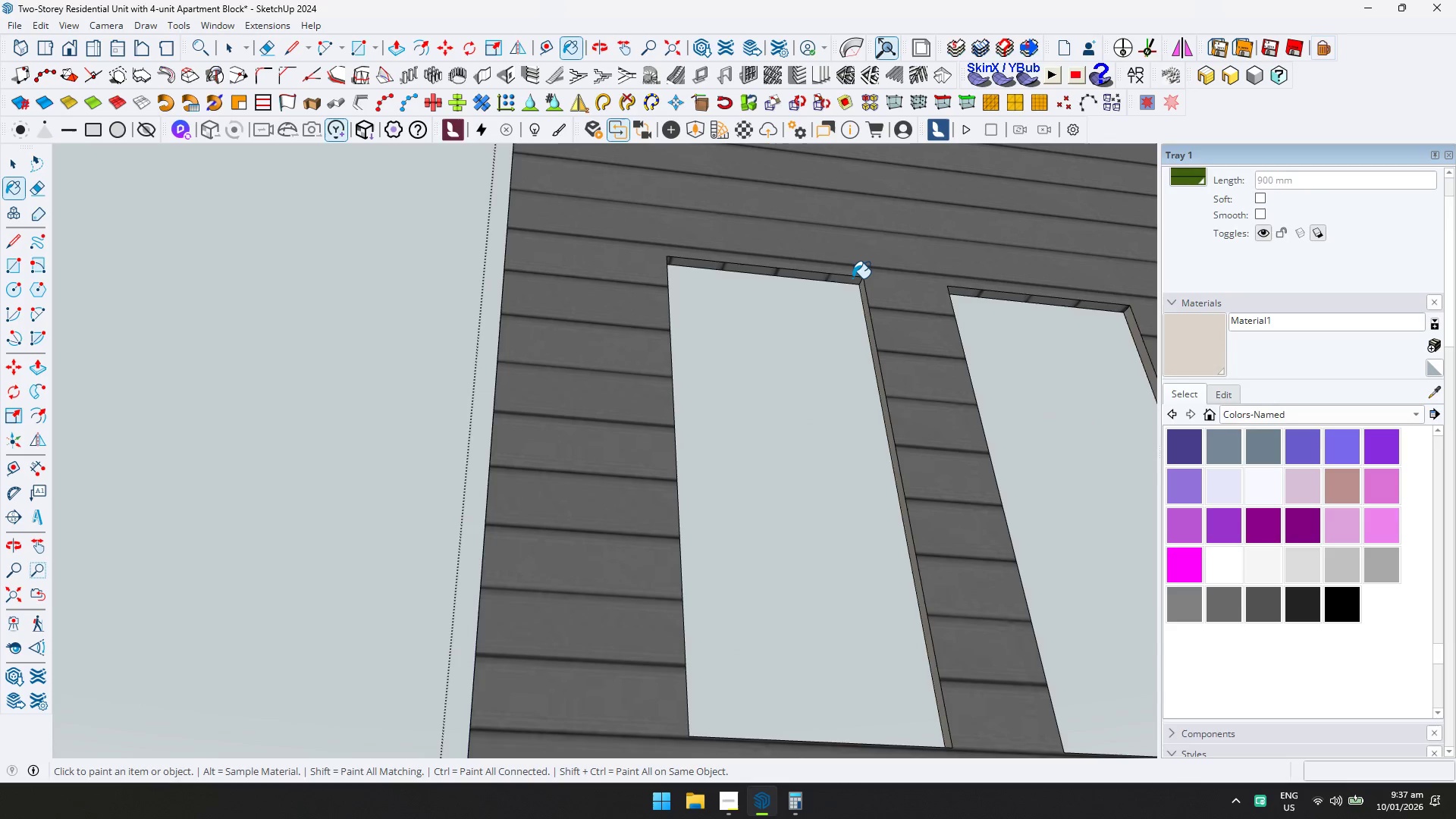 
scroll: coordinate [843, 266], scroll_direction: up, amount: 2.0
 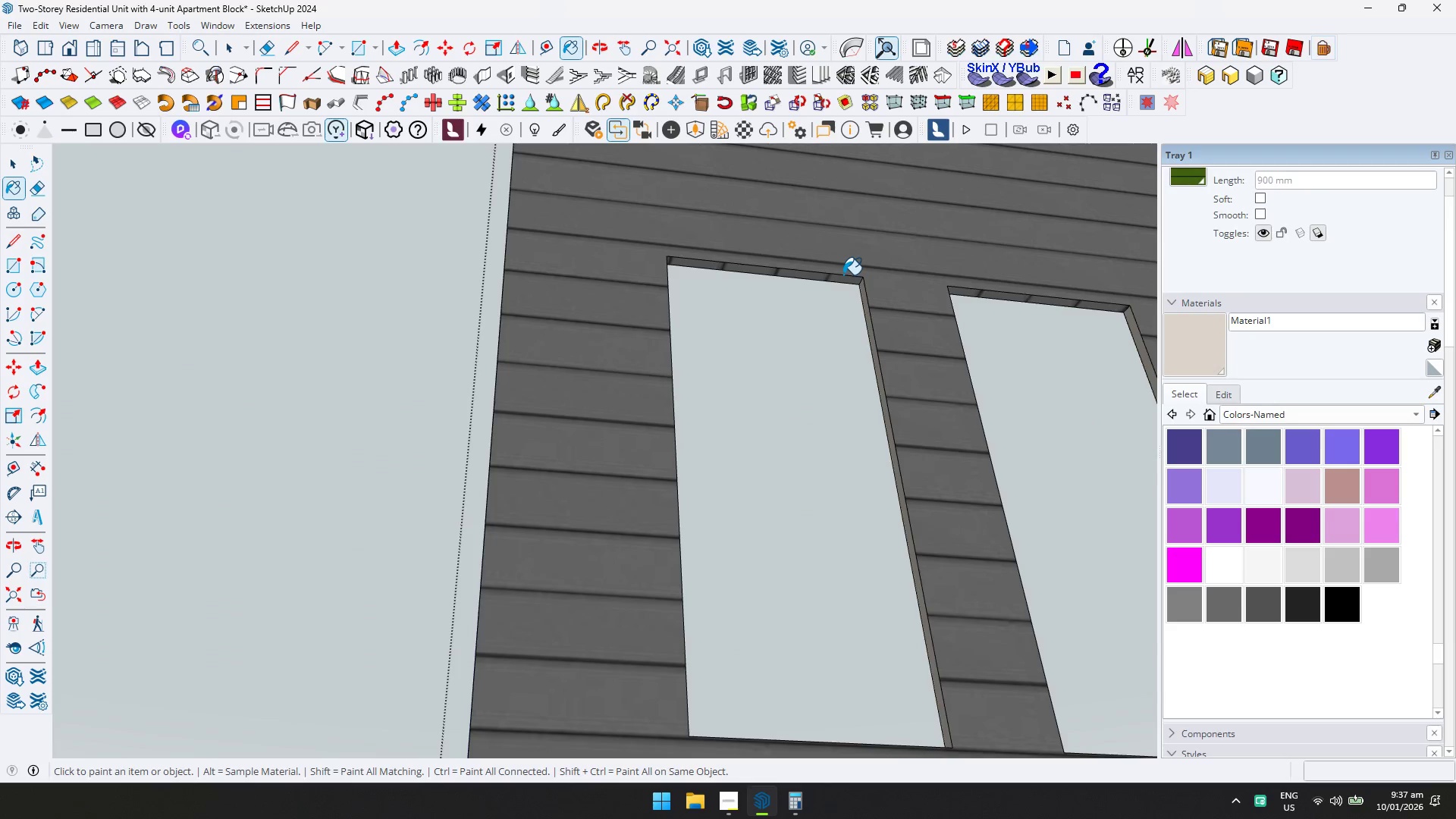 
double_click([852, 278])
 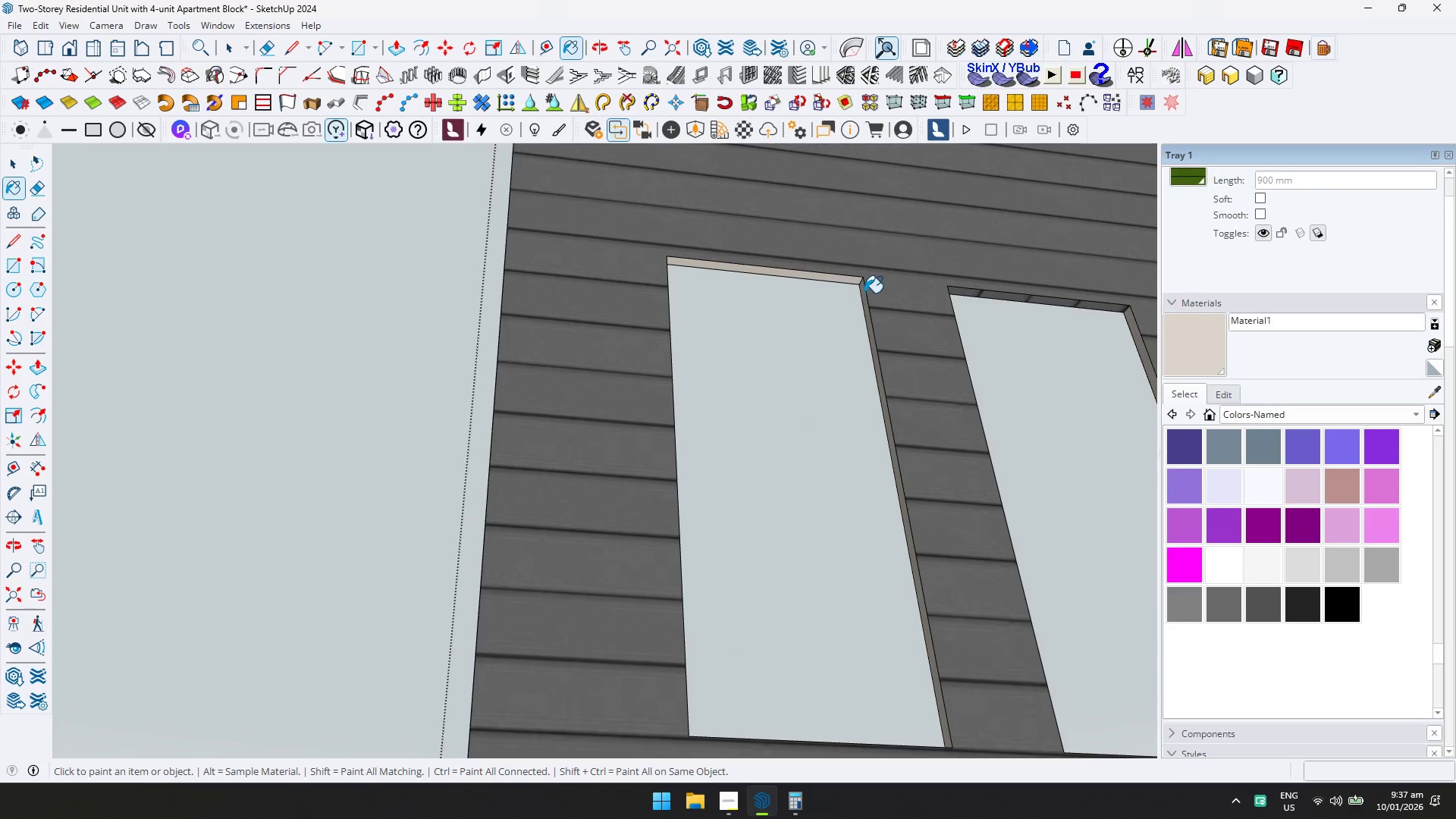 
triple_click([864, 293])
 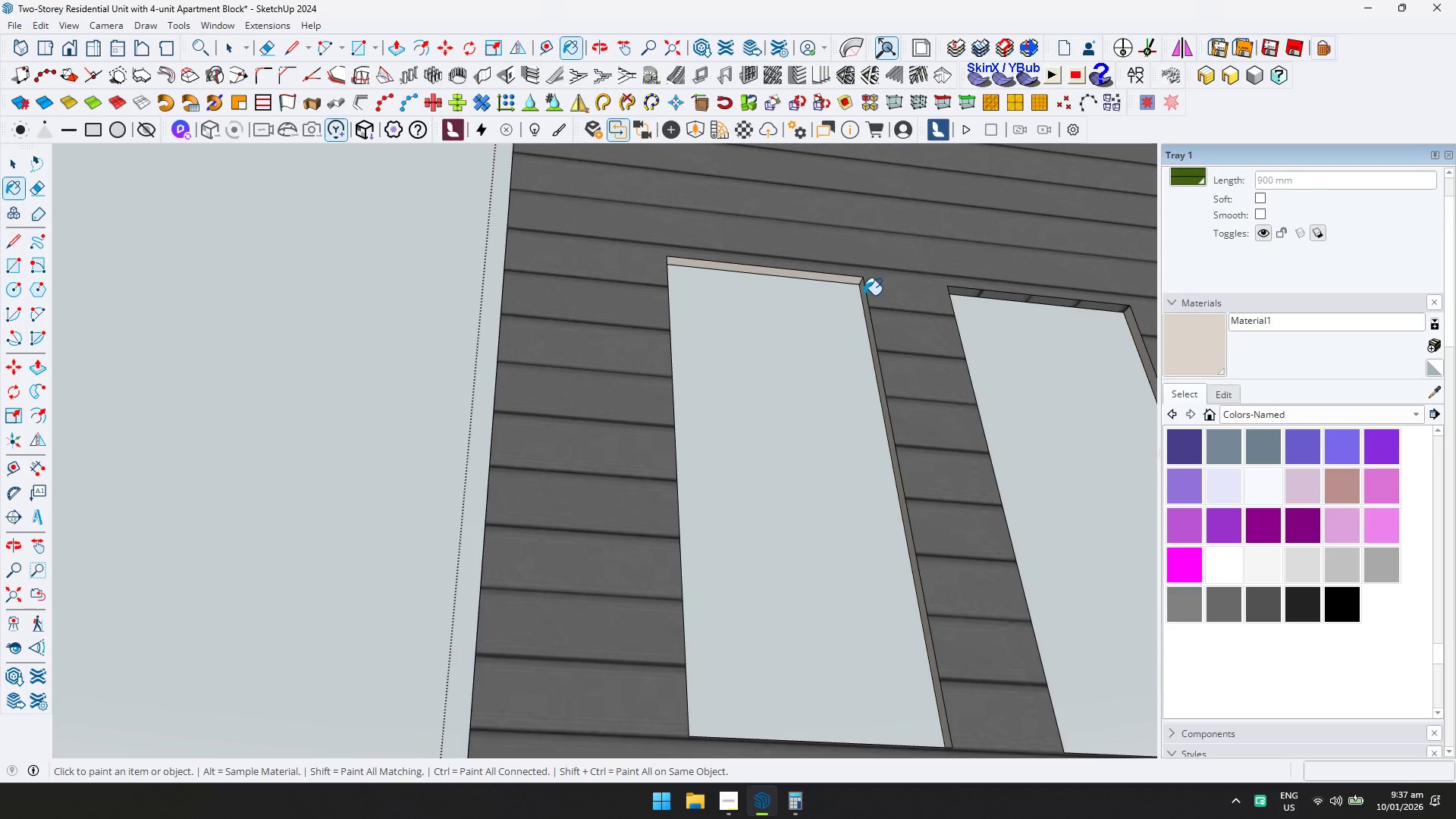 
triple_click([863, 297])
 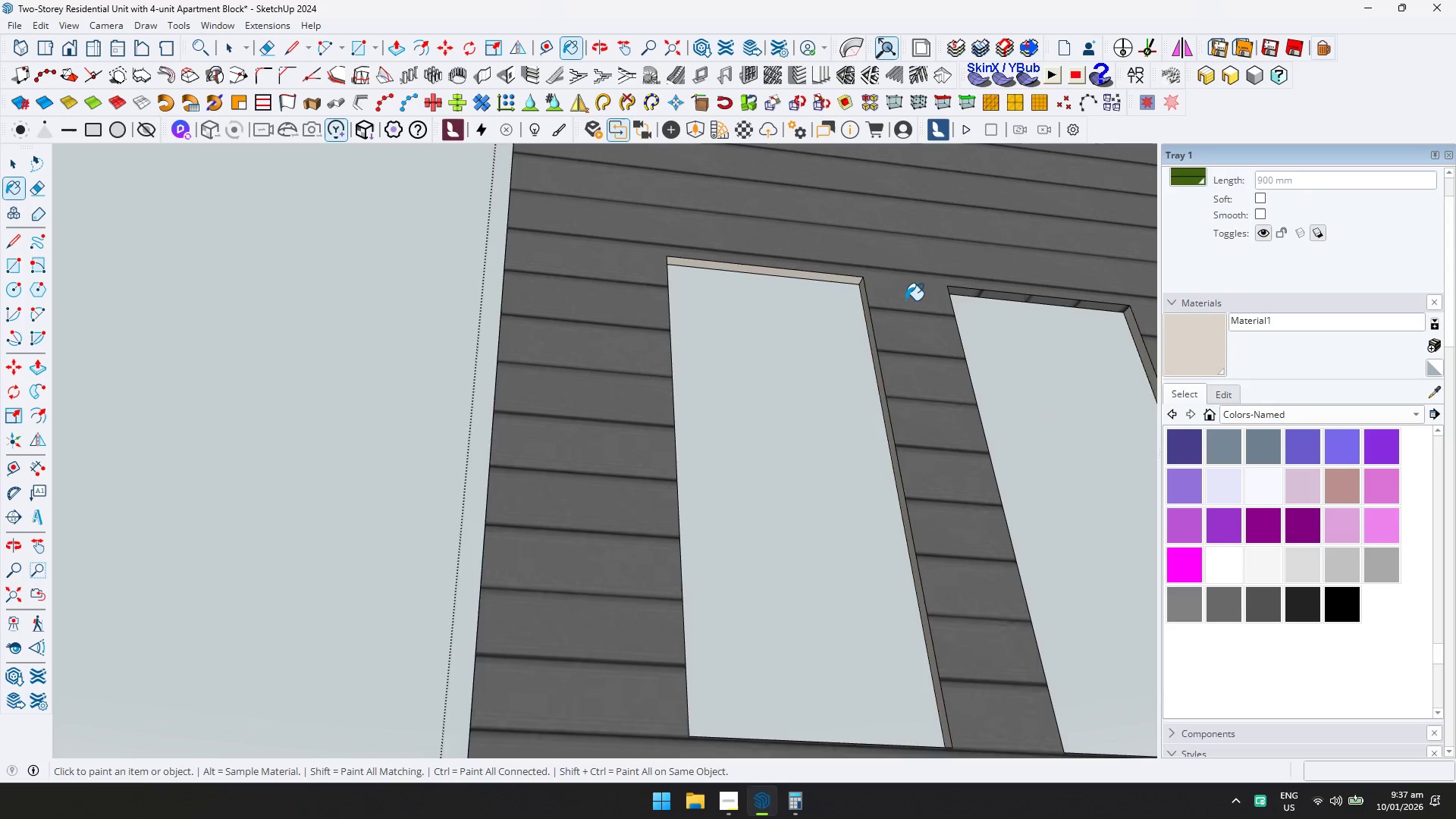 
left_click([973, 295])
 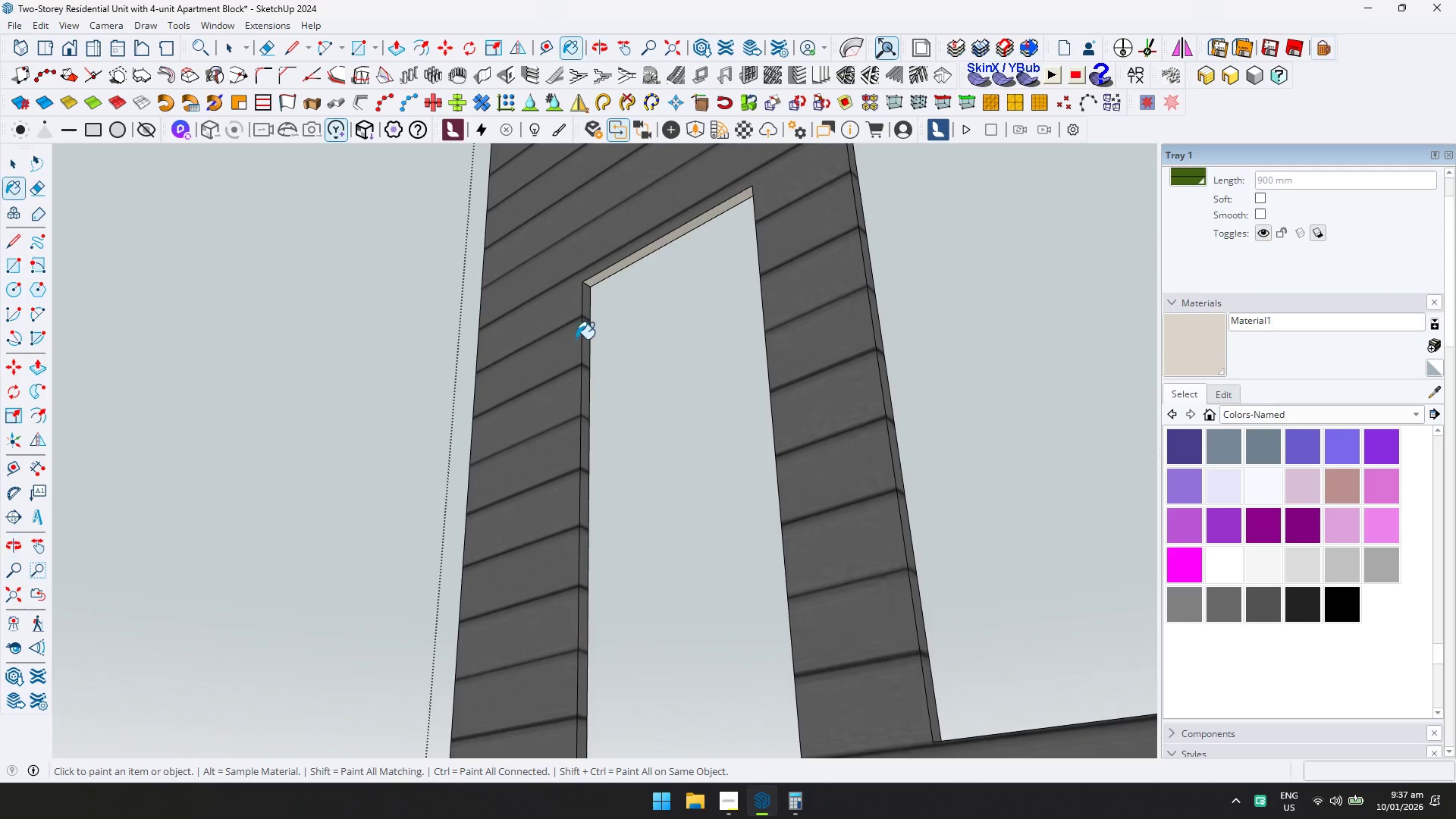 
scroll: coordinate [957, 300], scroll_direction: up, amount: 3.0
 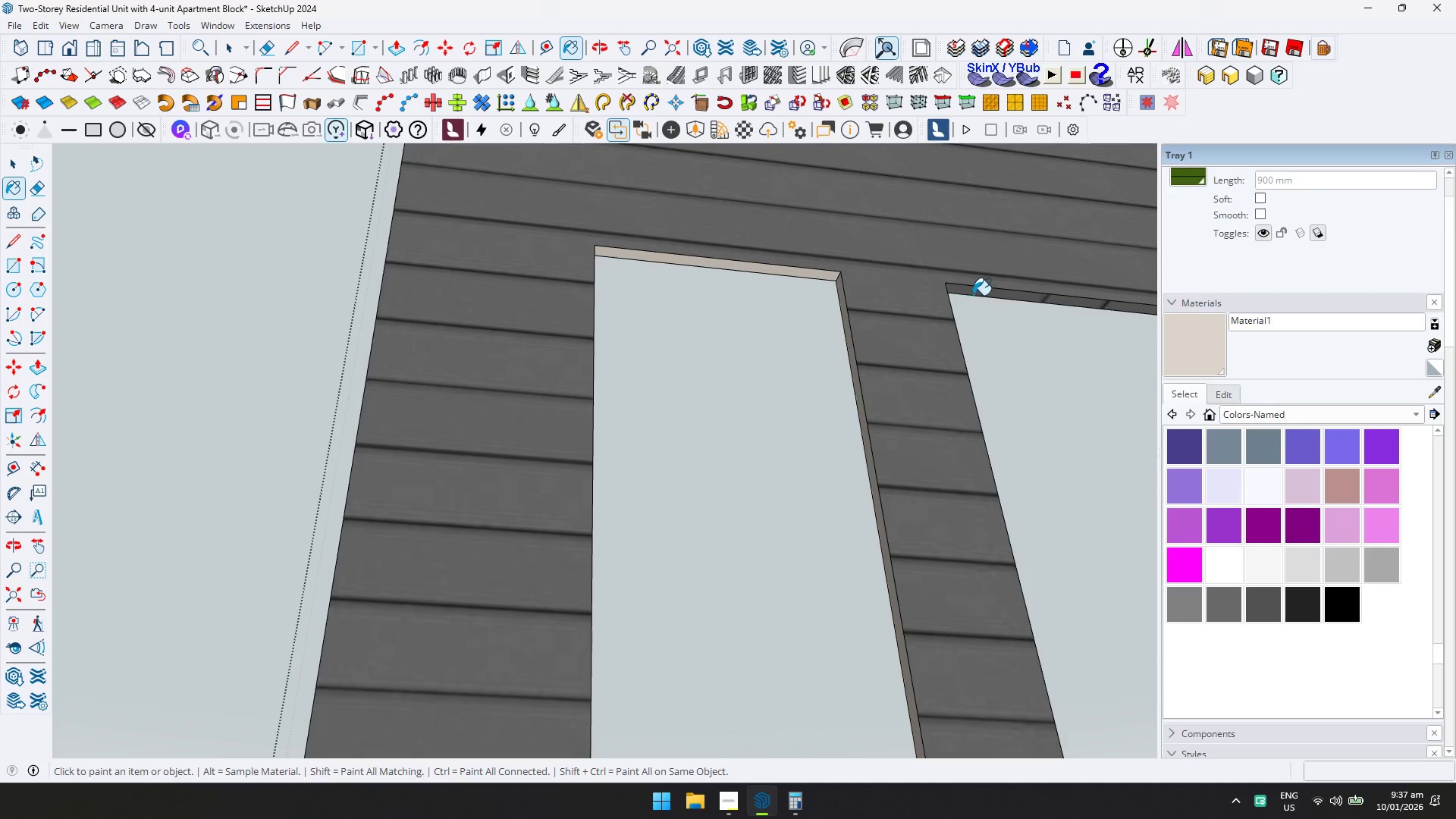 
left_click([585, 331])
 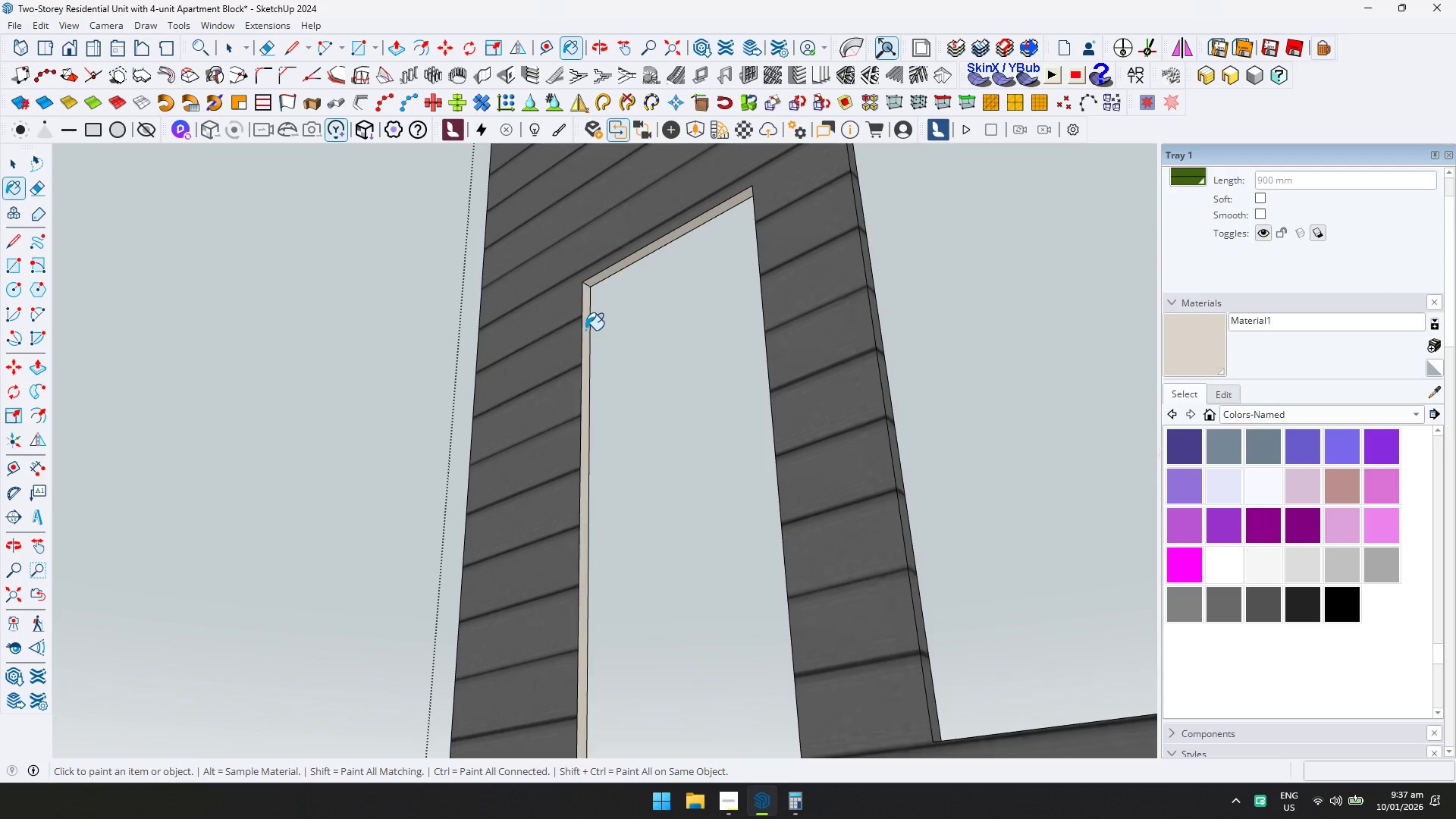 
left_click([869, 267])
 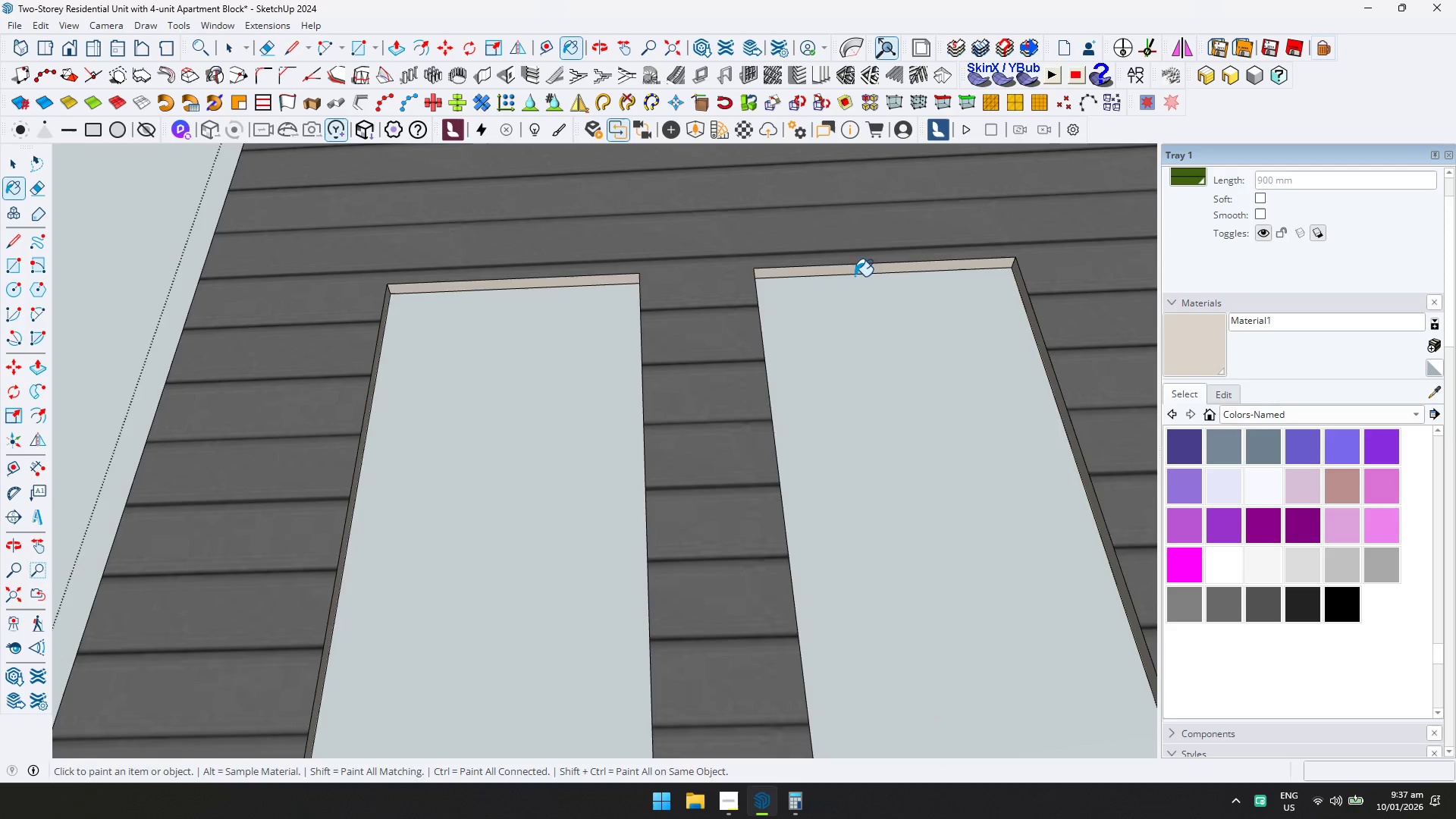 
scroll: coordinate [866, 262], scroll_direction: up, amount: 1.0
 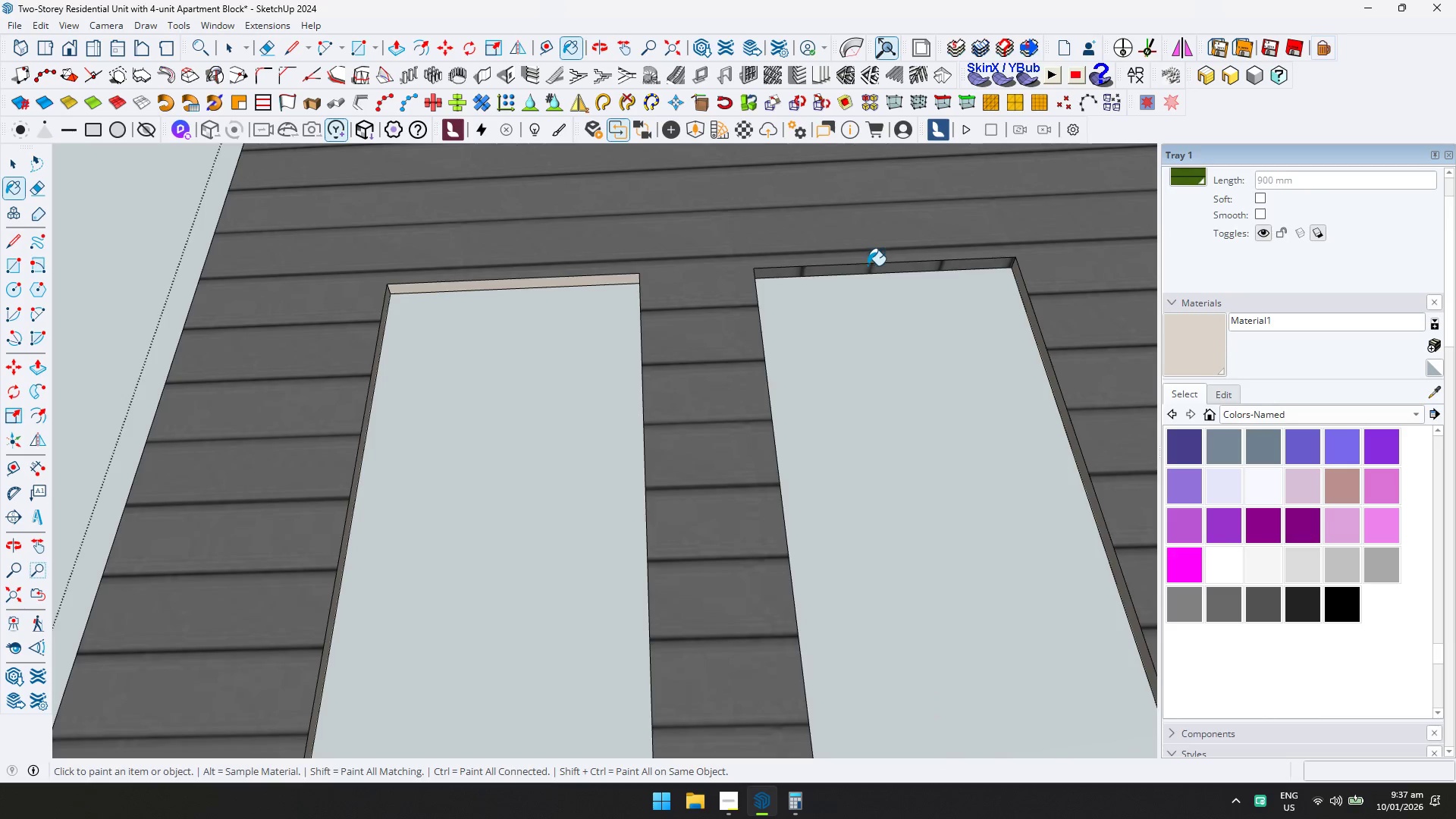 
scroll: coordinate [834, 306], scroll_direction: down, amount: 1.0
 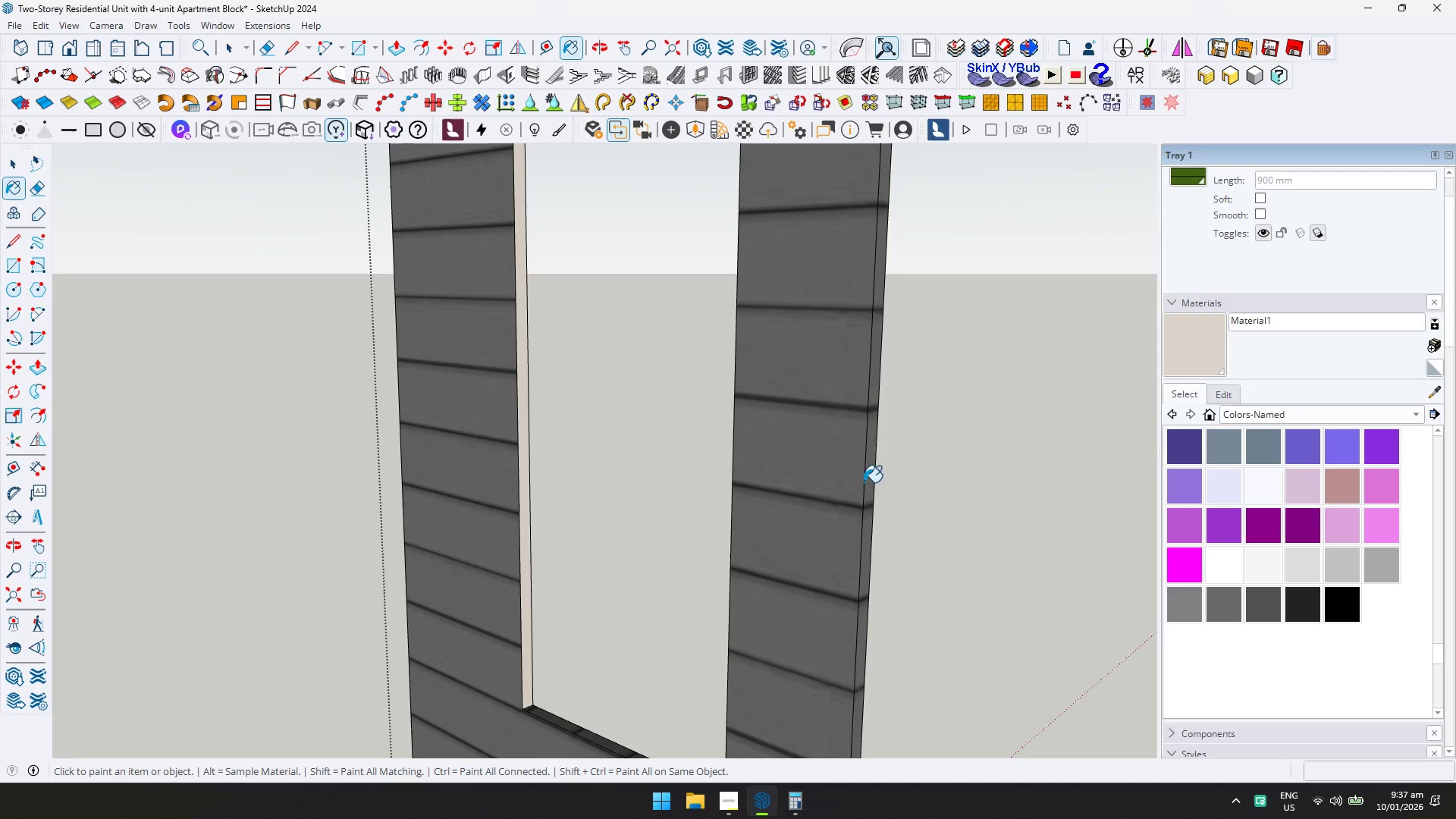 
left_click([870, 476])
 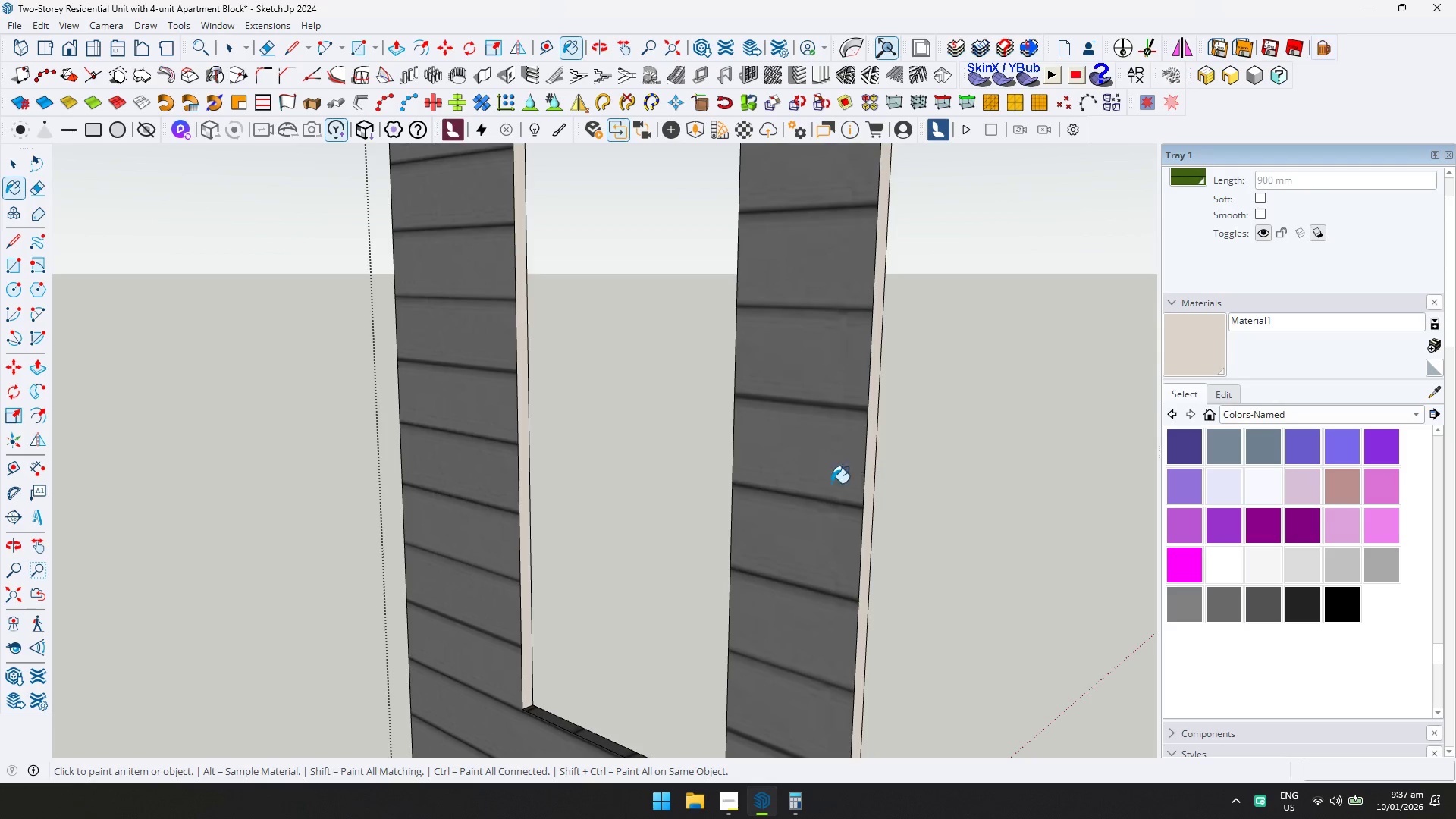 
scroll: coordinate [717, 459], scroll_direction: down, amount: 3.0
 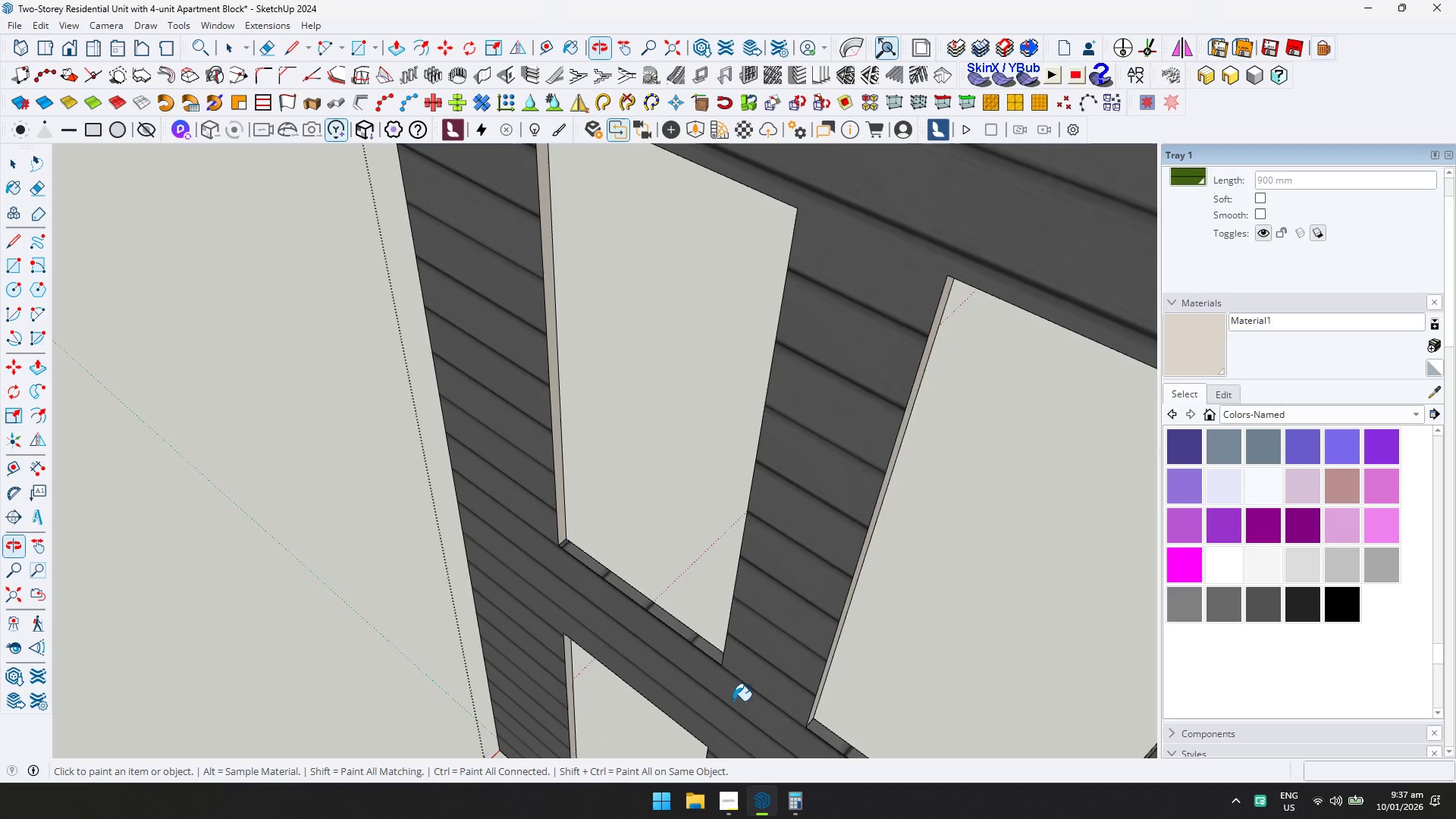 
left_click([695, 640])
 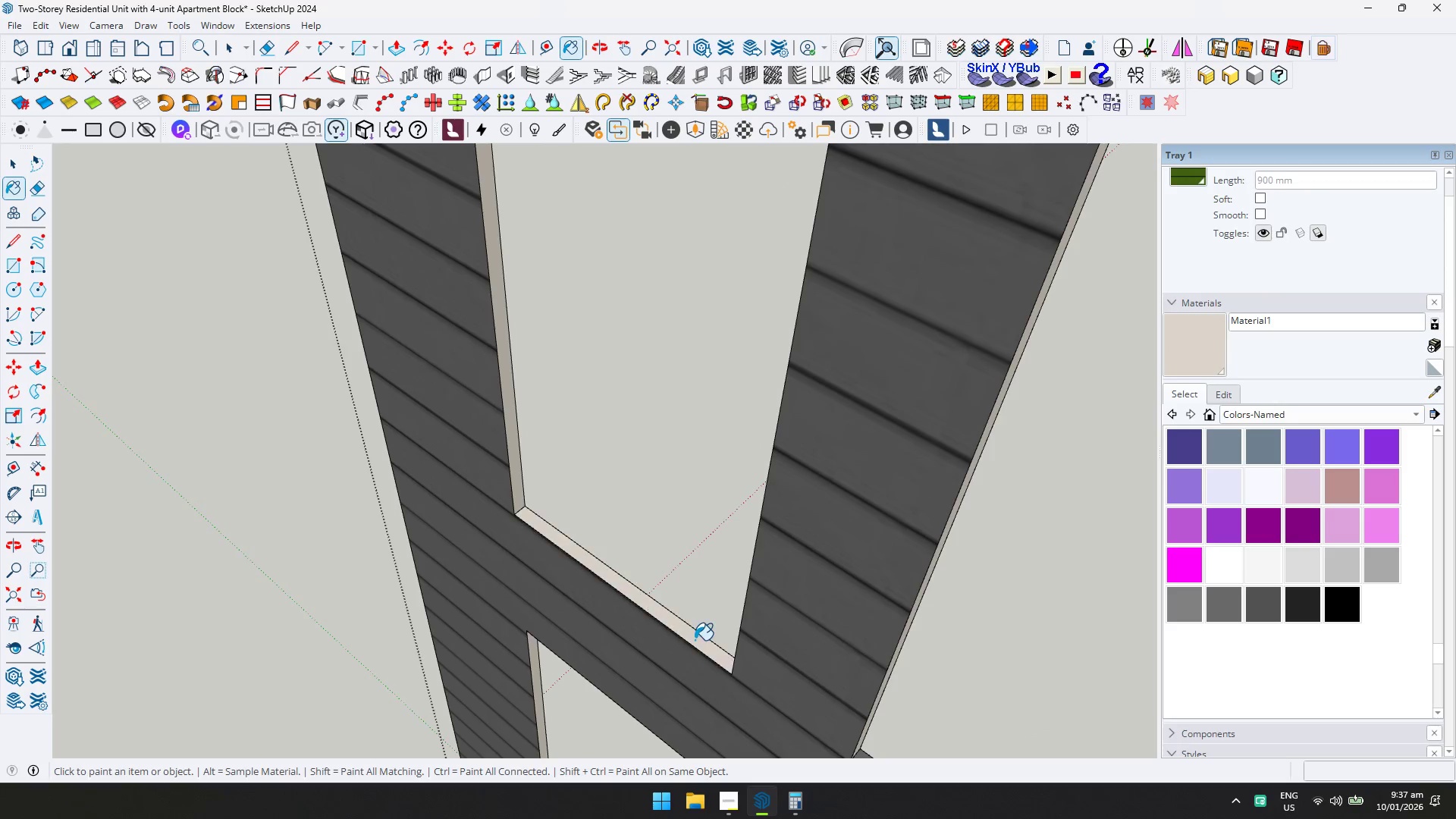 
key(Shift+ShiftLeft)
 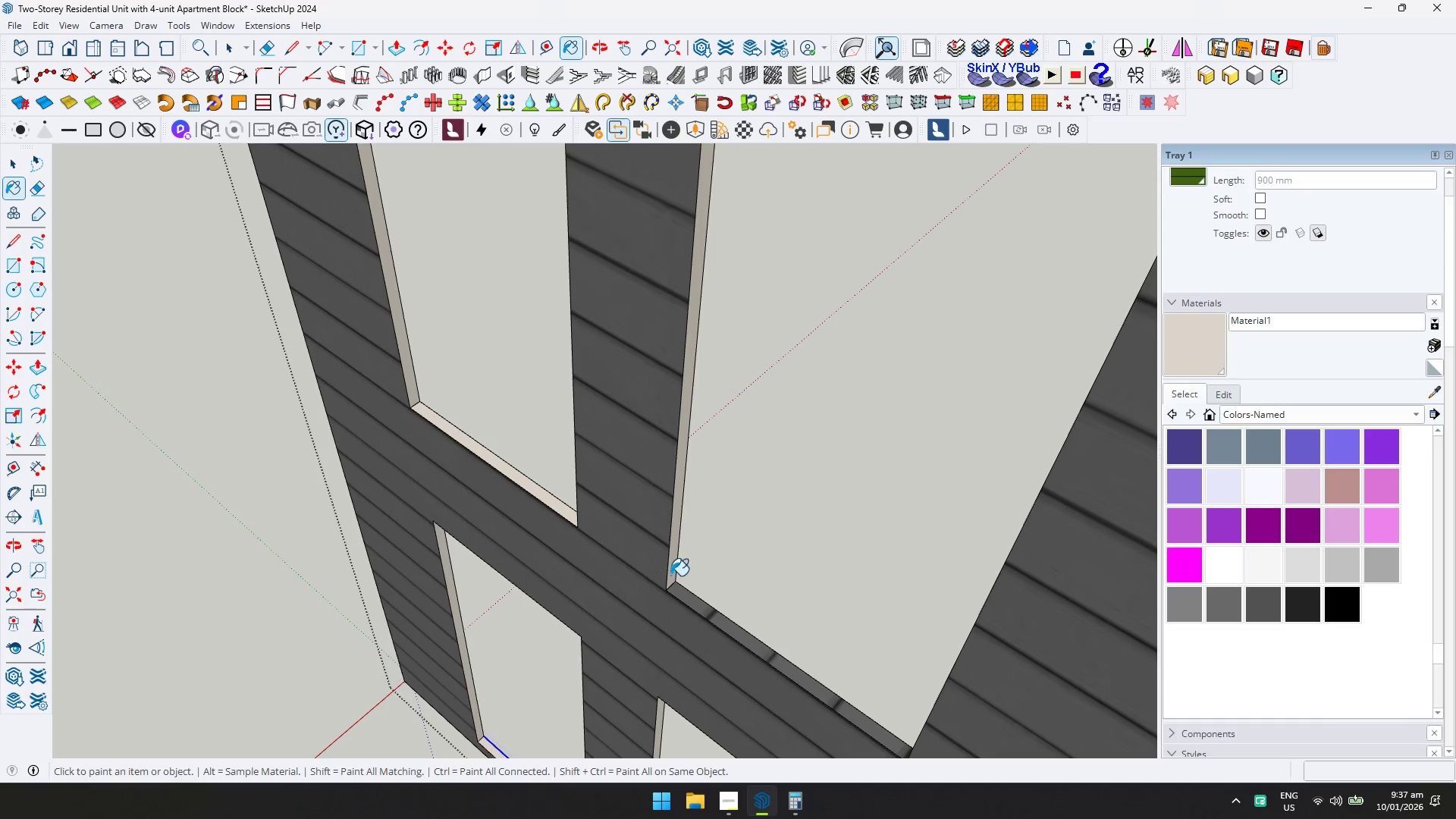 
left_click([682, 591])
 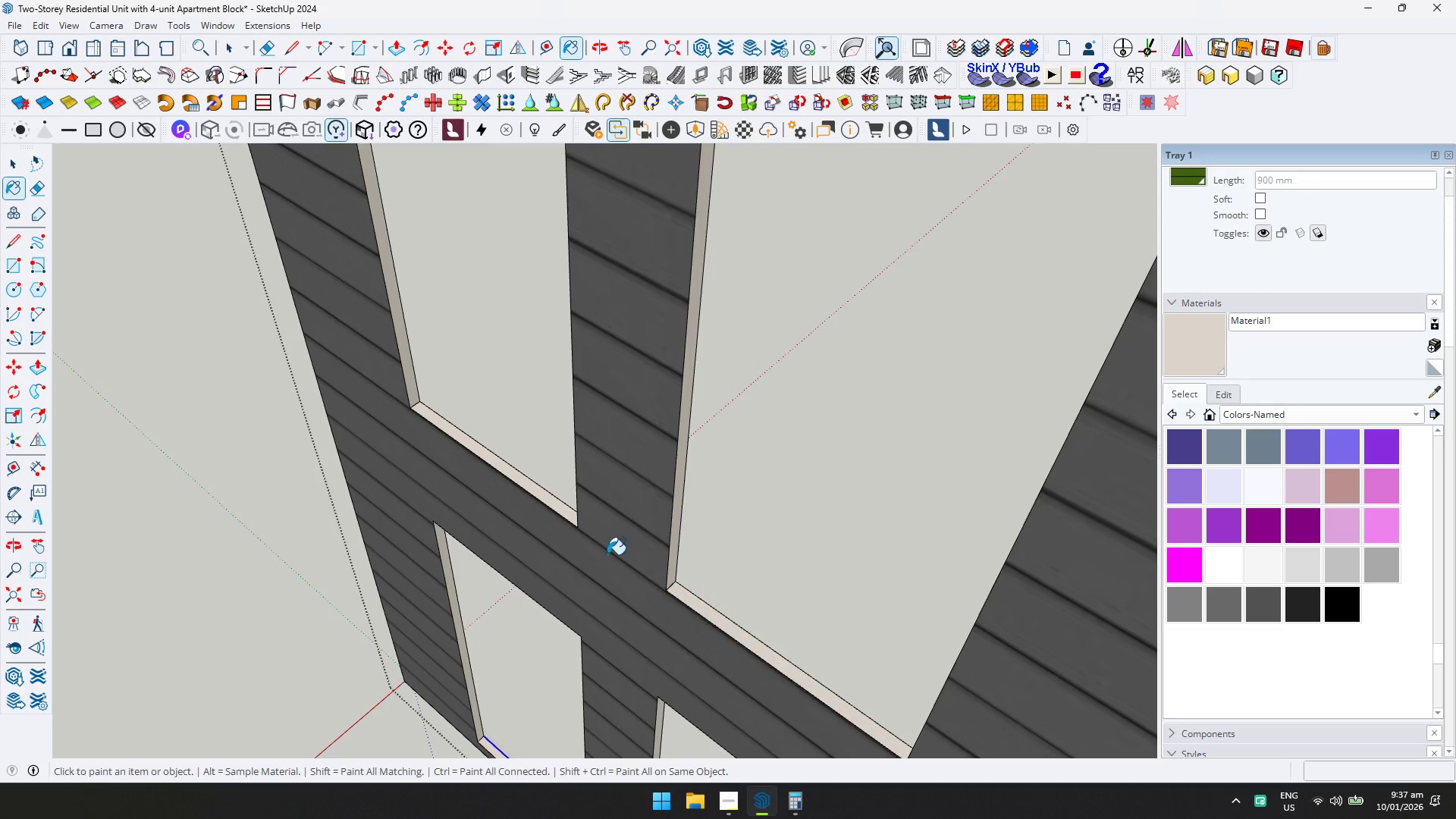 
scroll: coordinate [654, 566], scroll_direction: up, amount: 1.0
 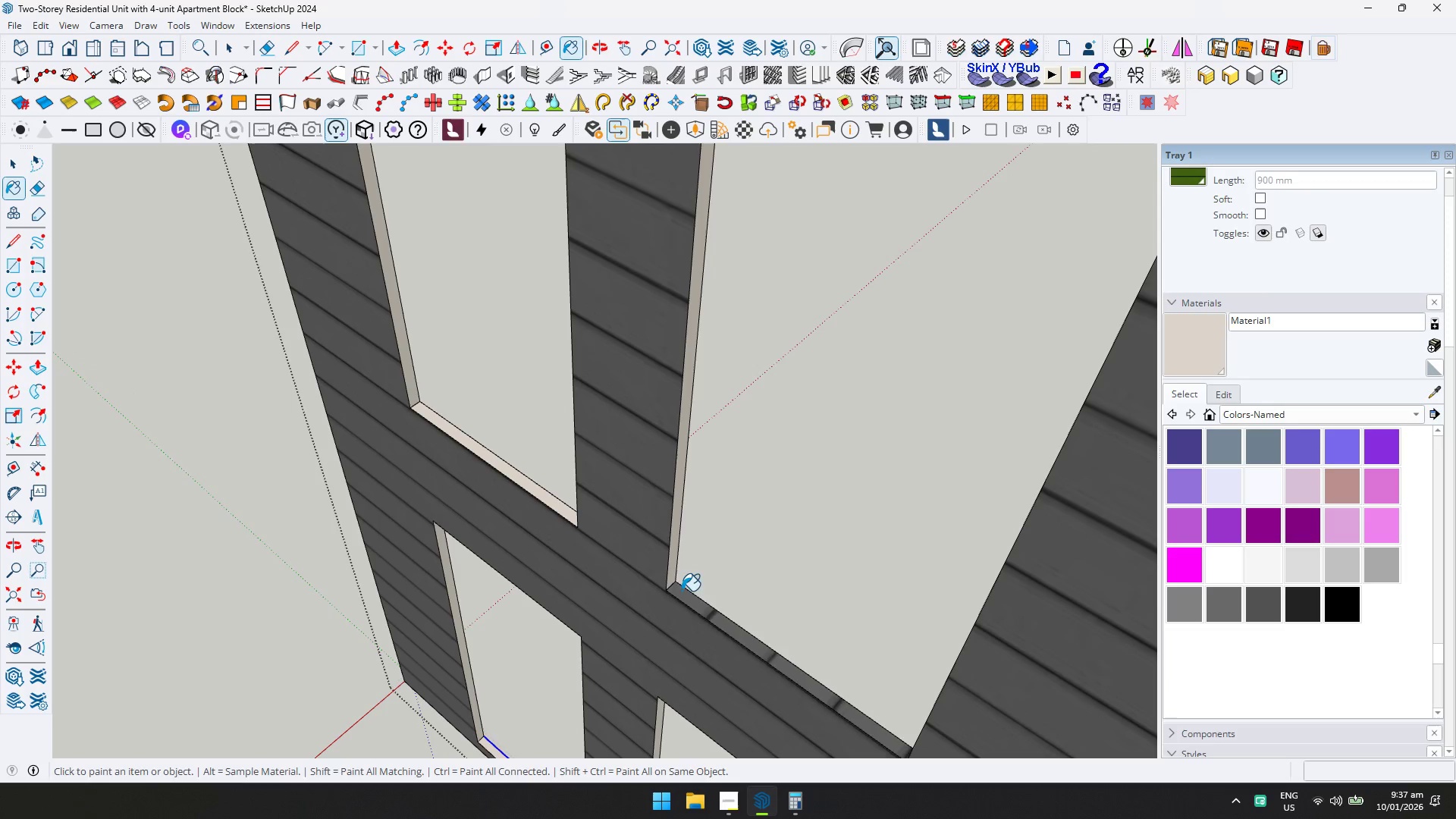 
scroll: coordinate [532, 516], scroll_direction: down, amount: 4.0
 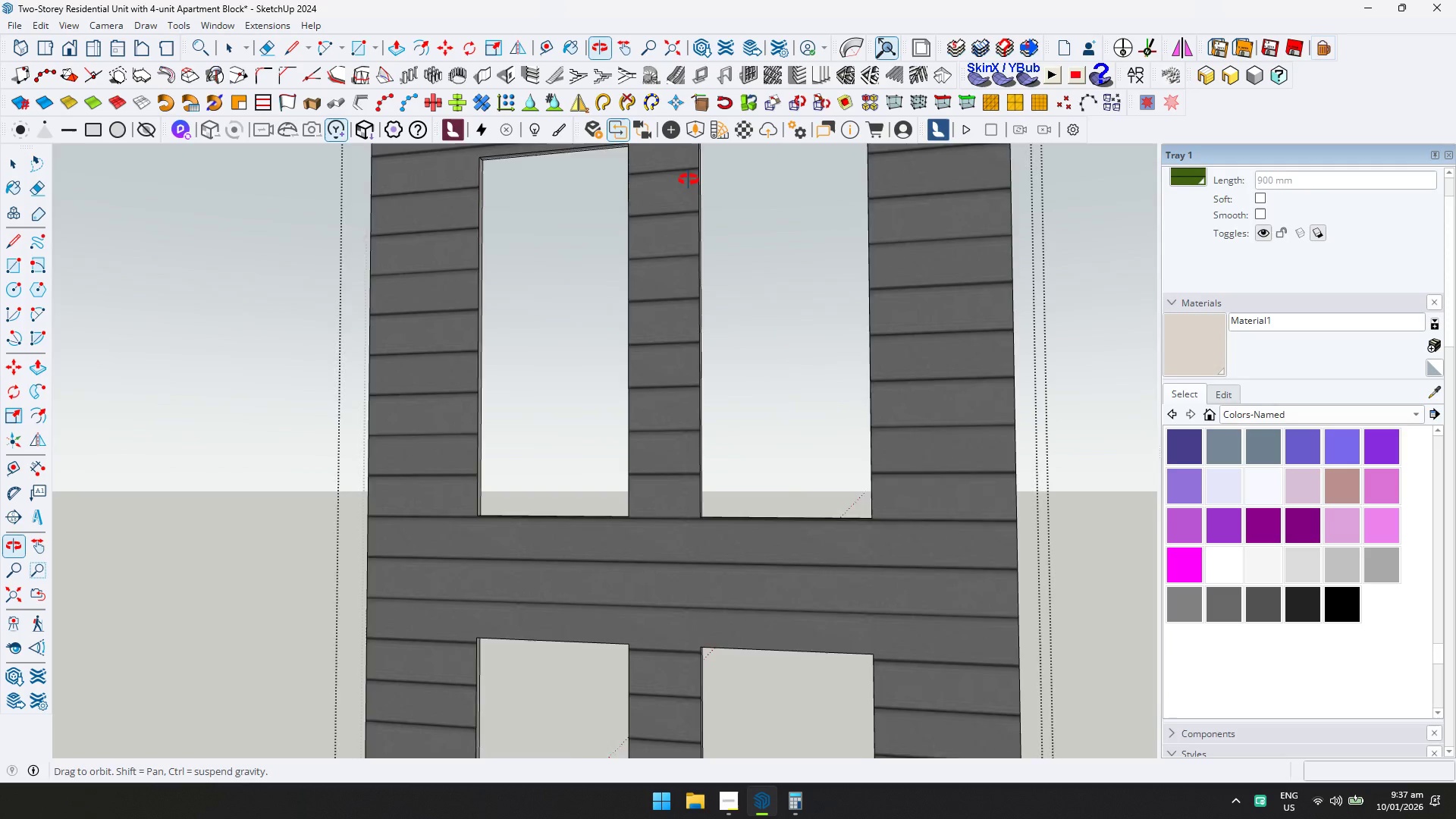 
key(Space)
 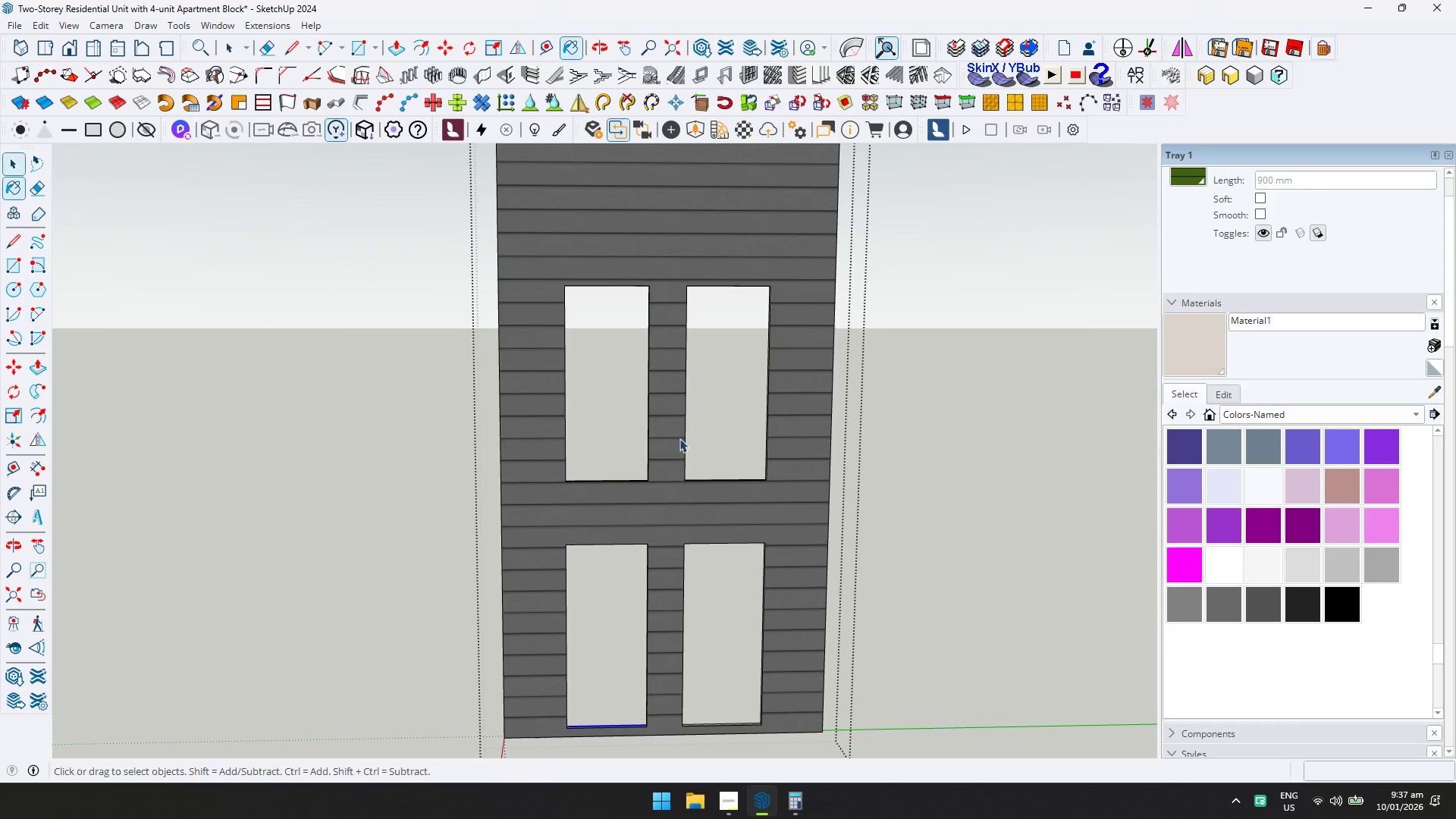 
key(Escape)
 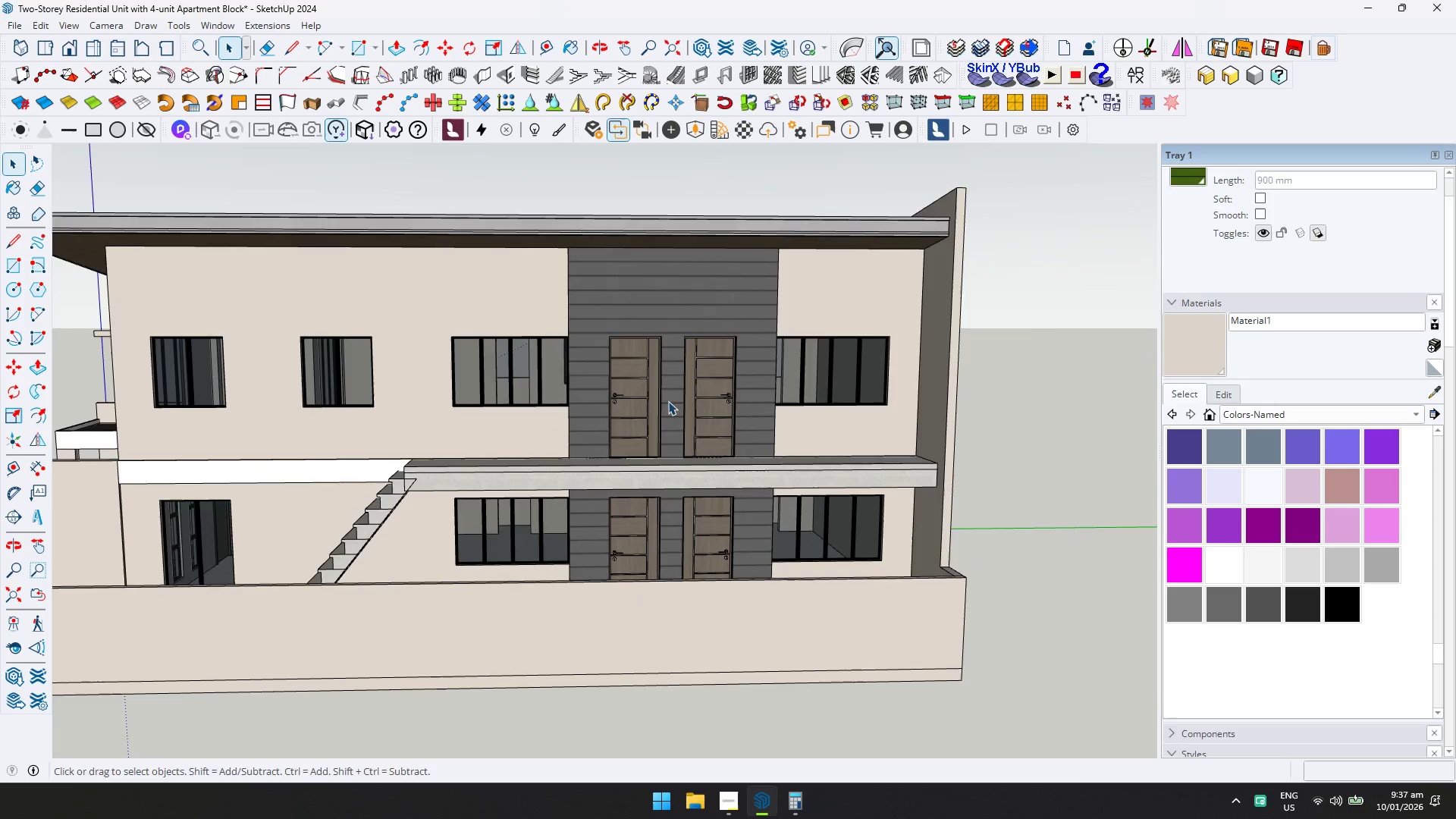 
key(Shift+ShiftLeft)
 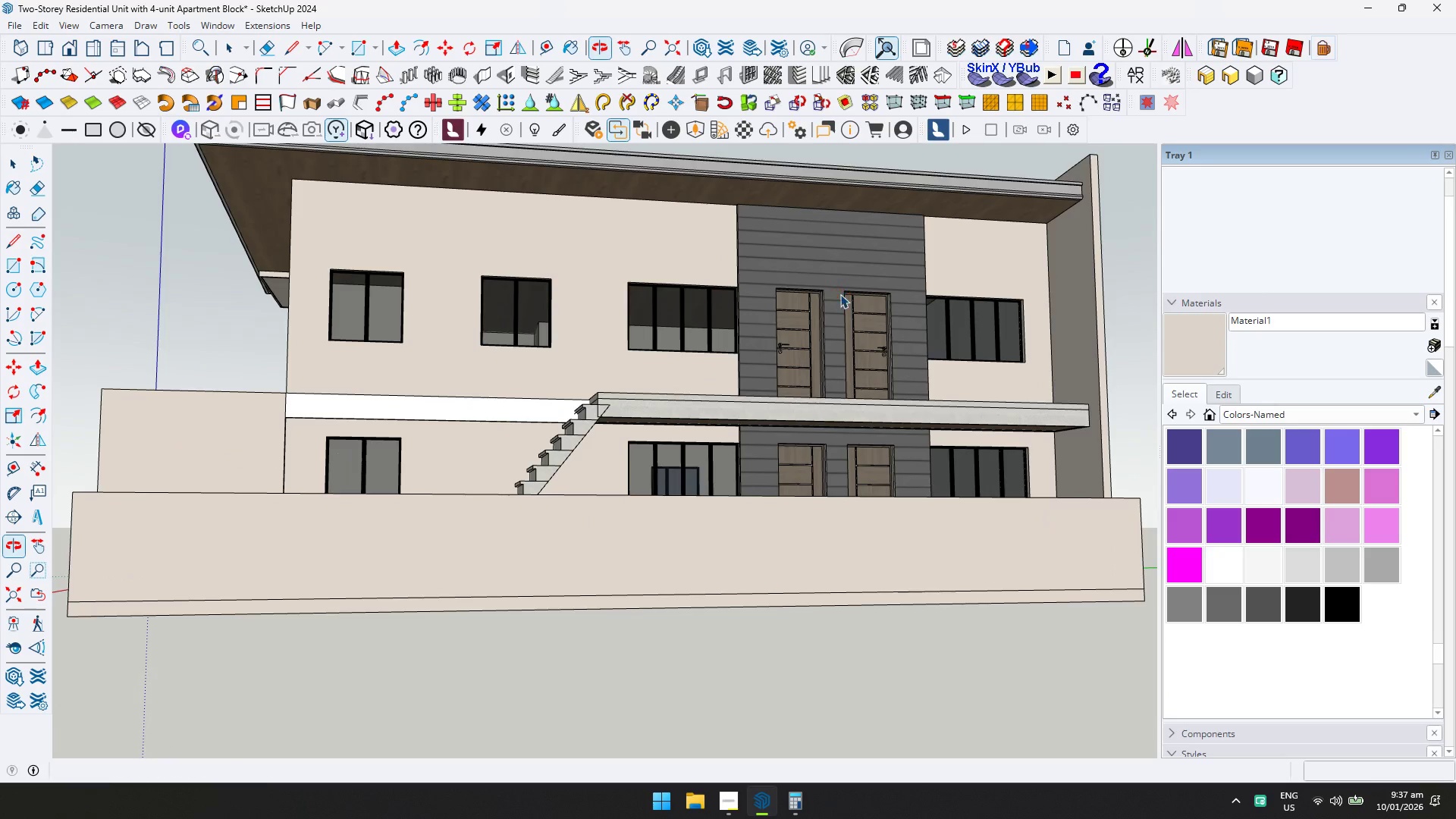 
scroll: coordinate [681, 413], scroll_direction: down, amount: 12.0
 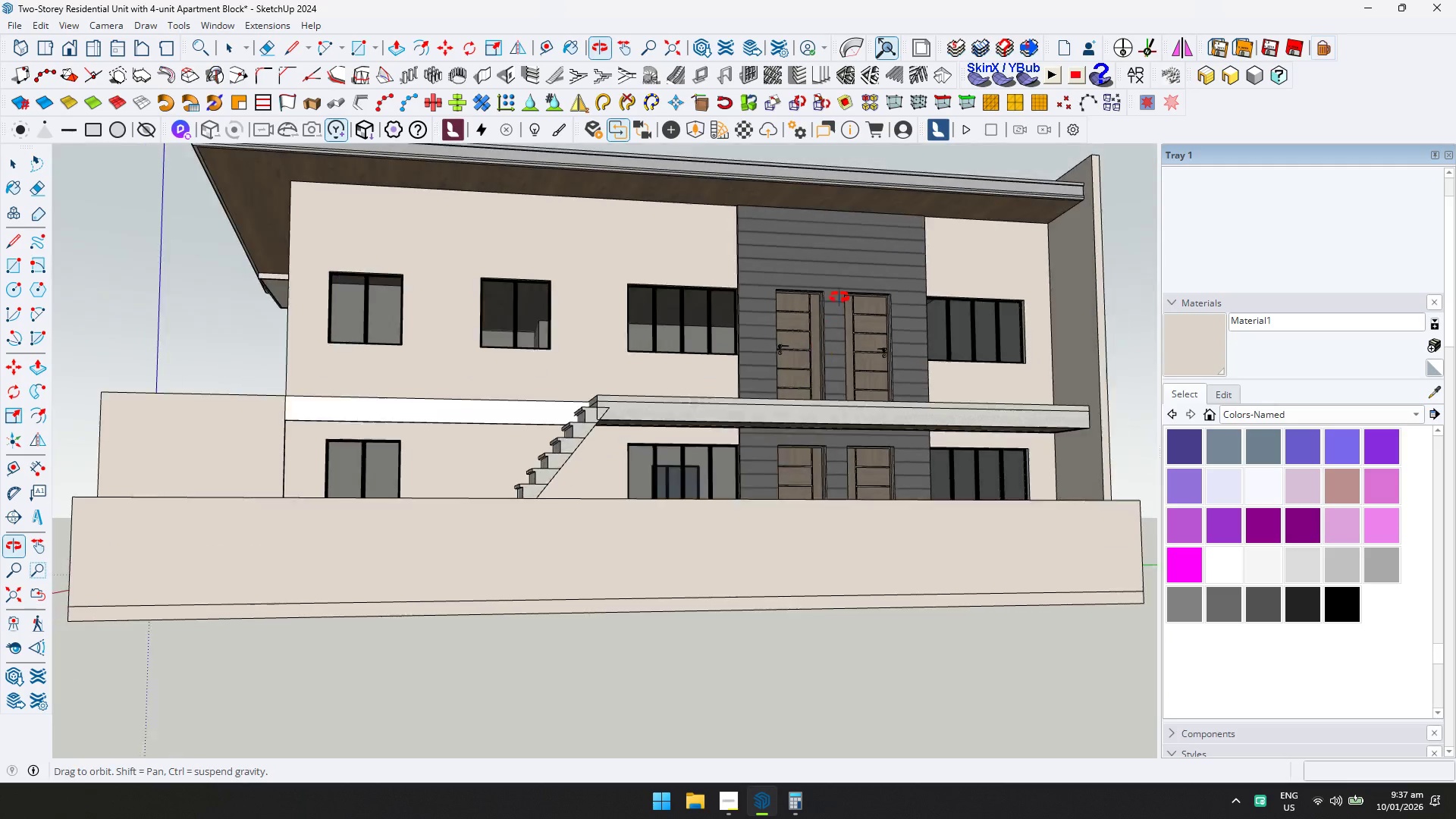 
key(Control+ControlLeft)
 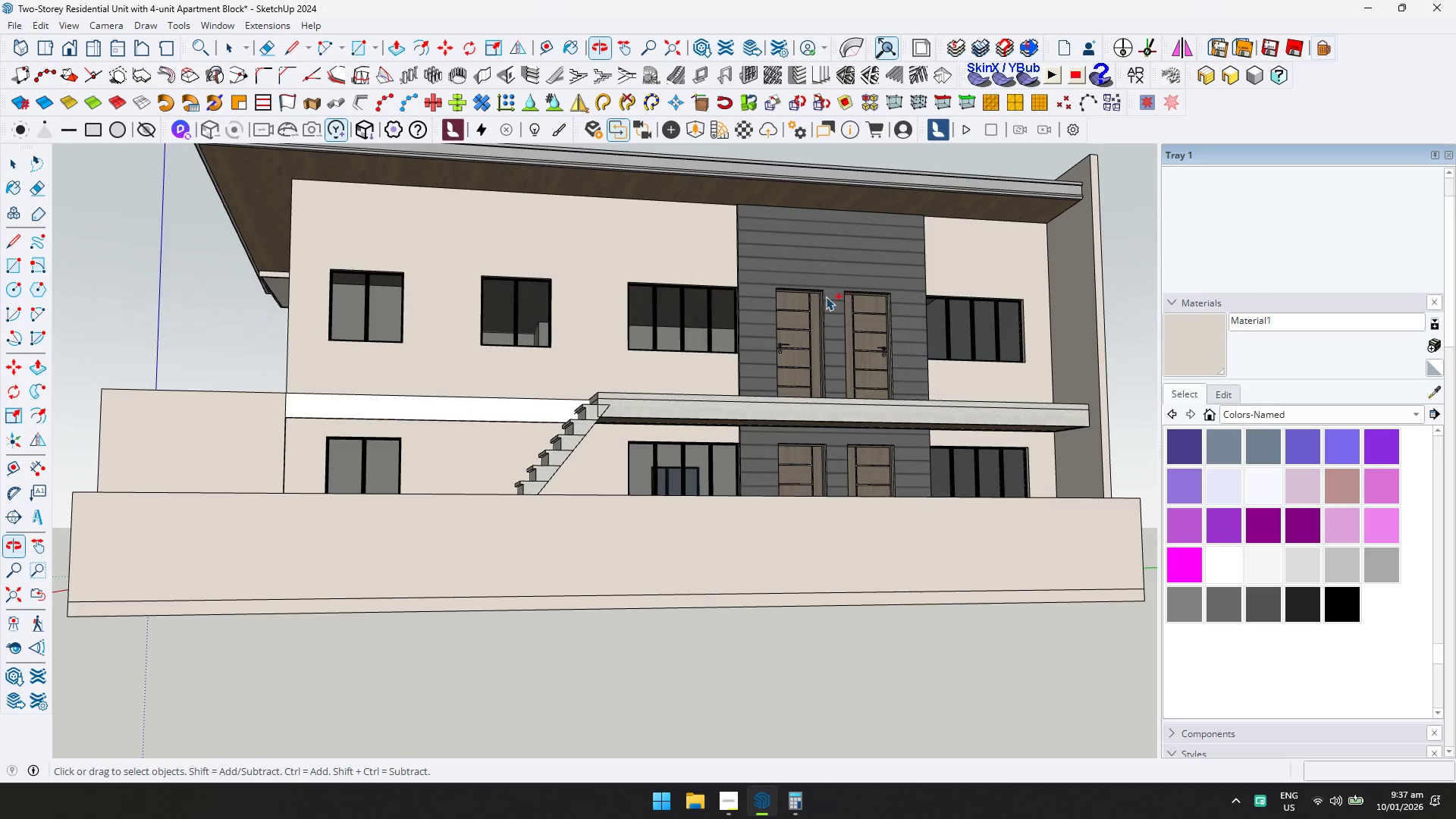 
key(Control+S)
 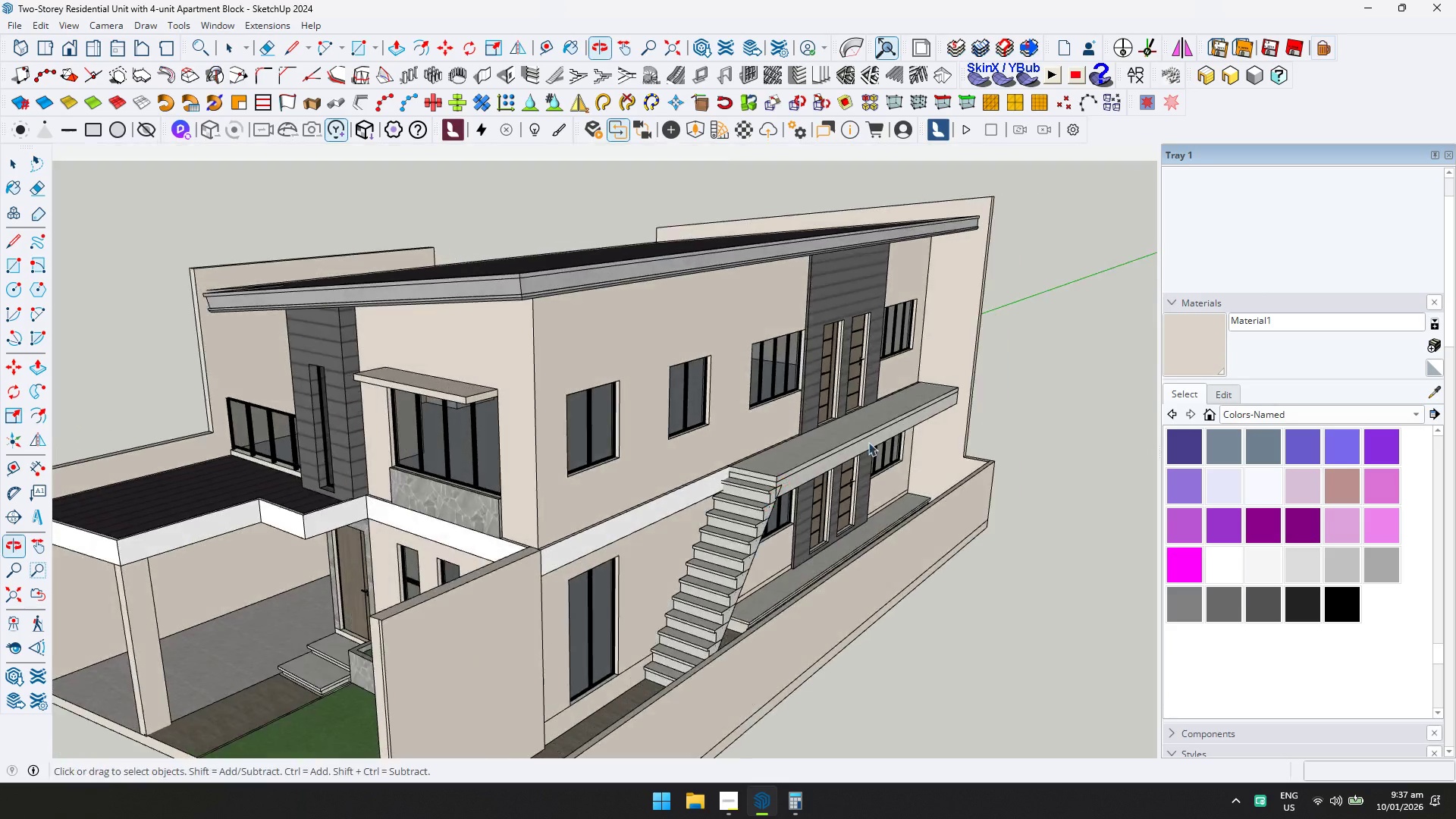 
scroll: coordinate [526, 376], scroll_direction: down, amount: 3.0
 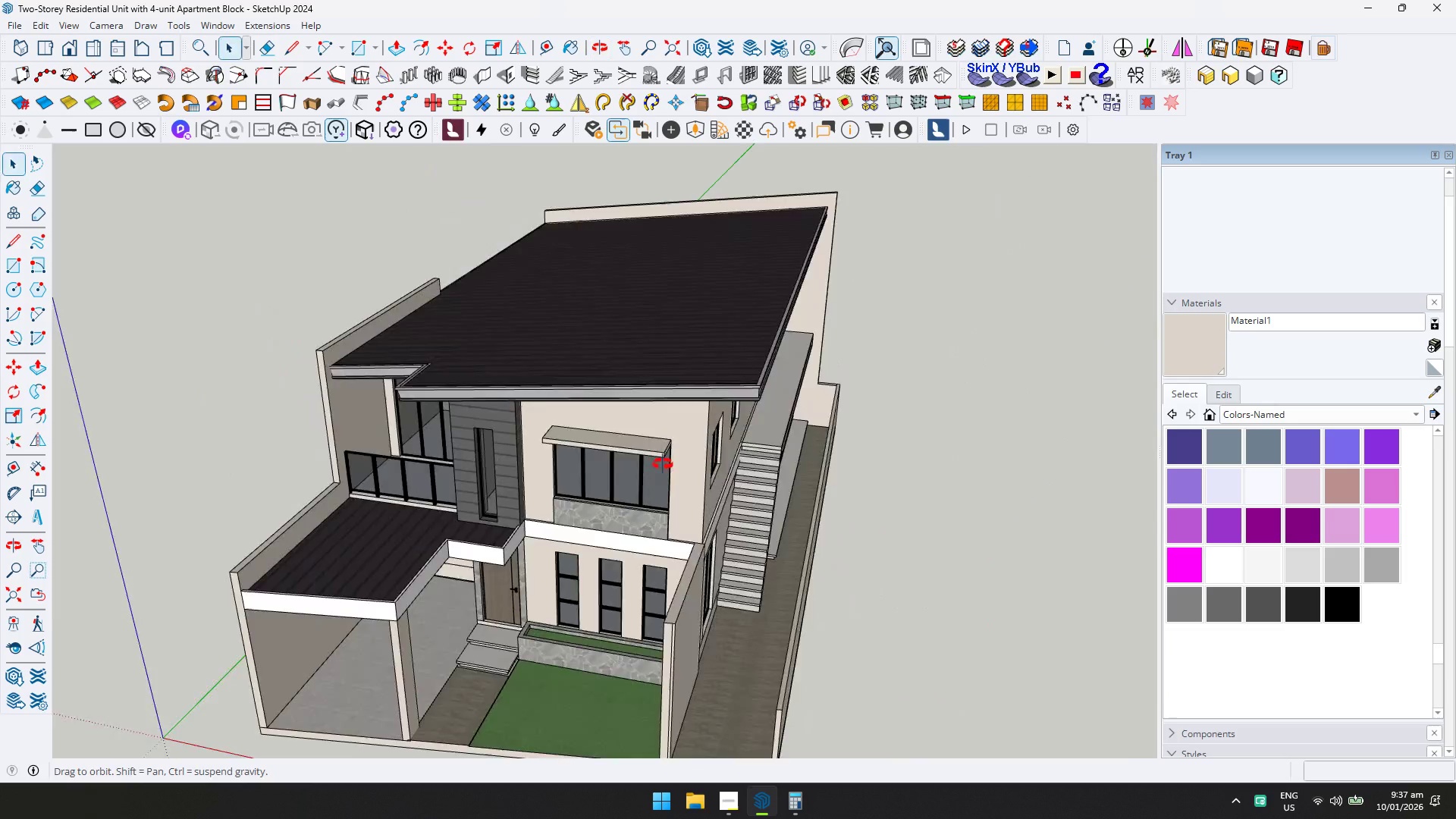 
key(Control+ControlLeft)
 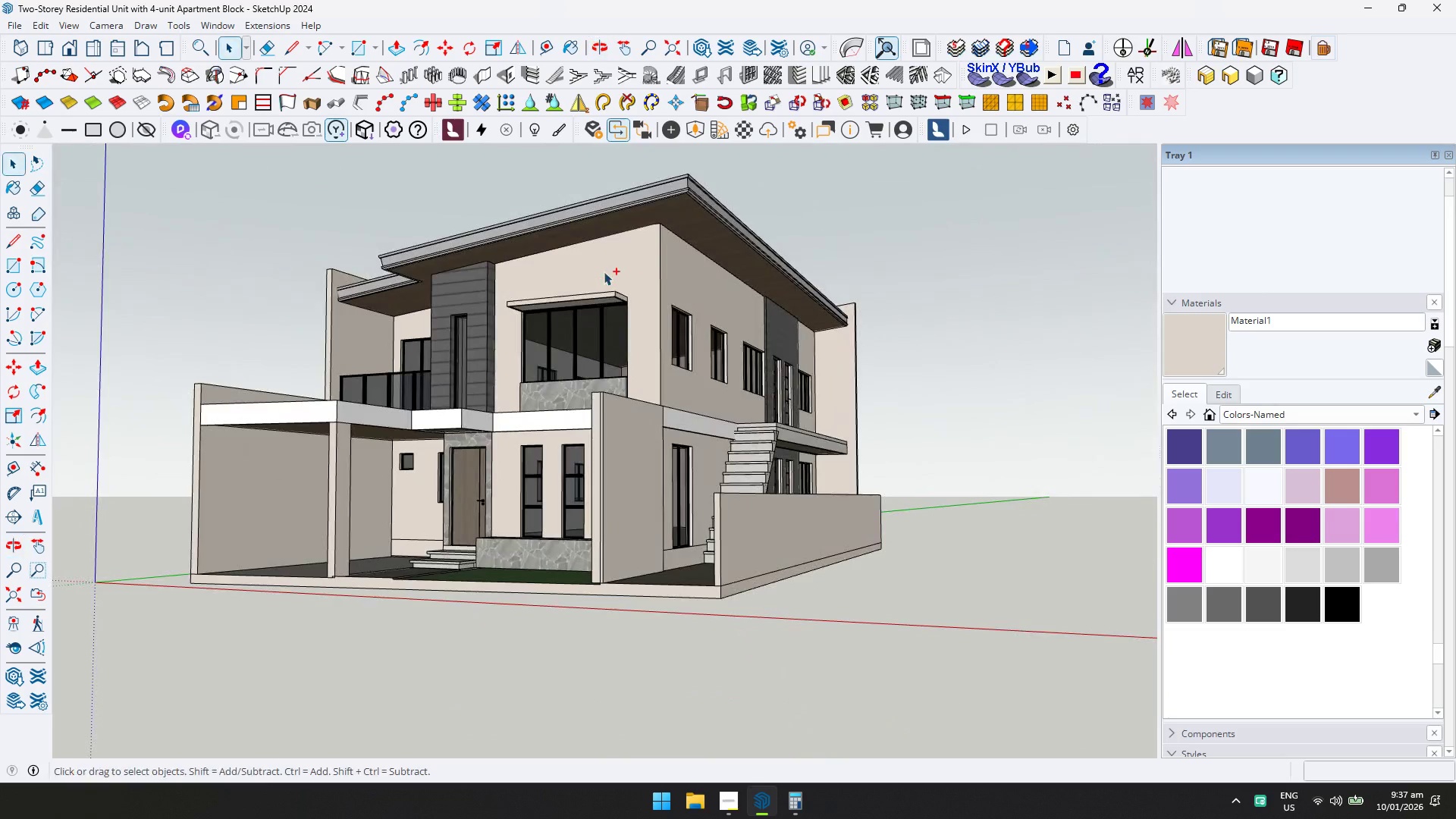 
key(Control+S)
 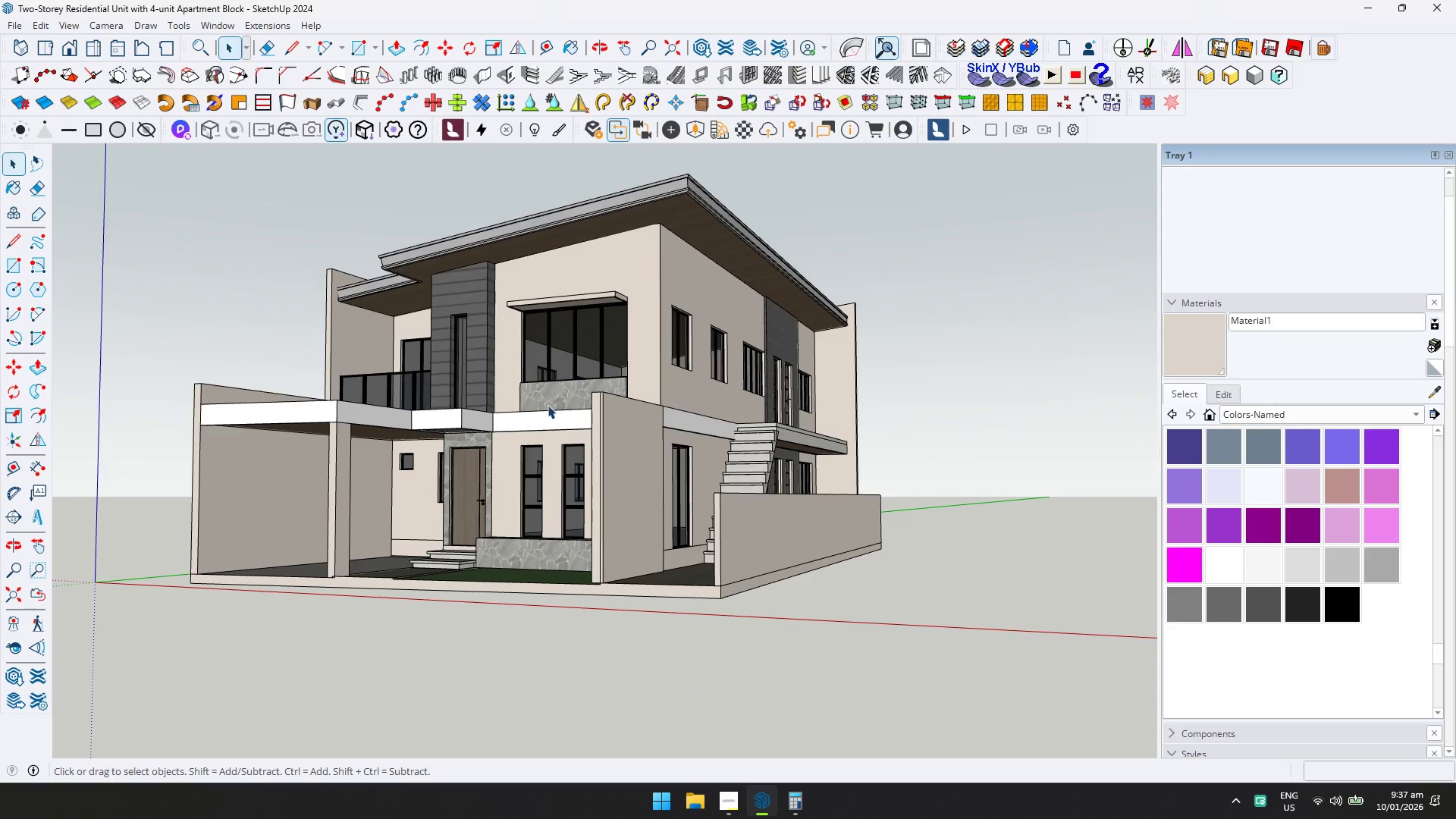 
key(Shift+ShiftLeft)
 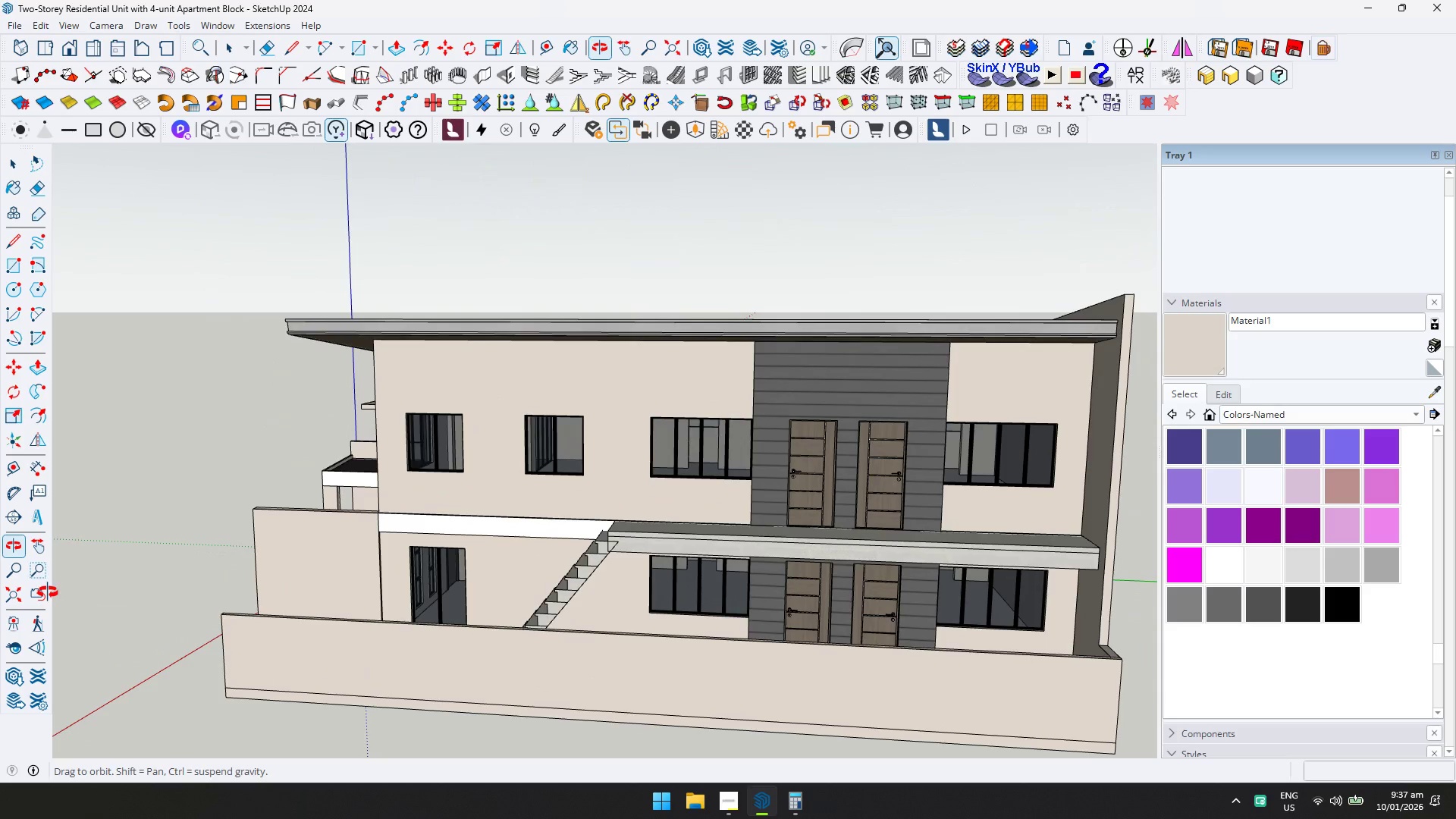 
key(Control+ControlLeft)
 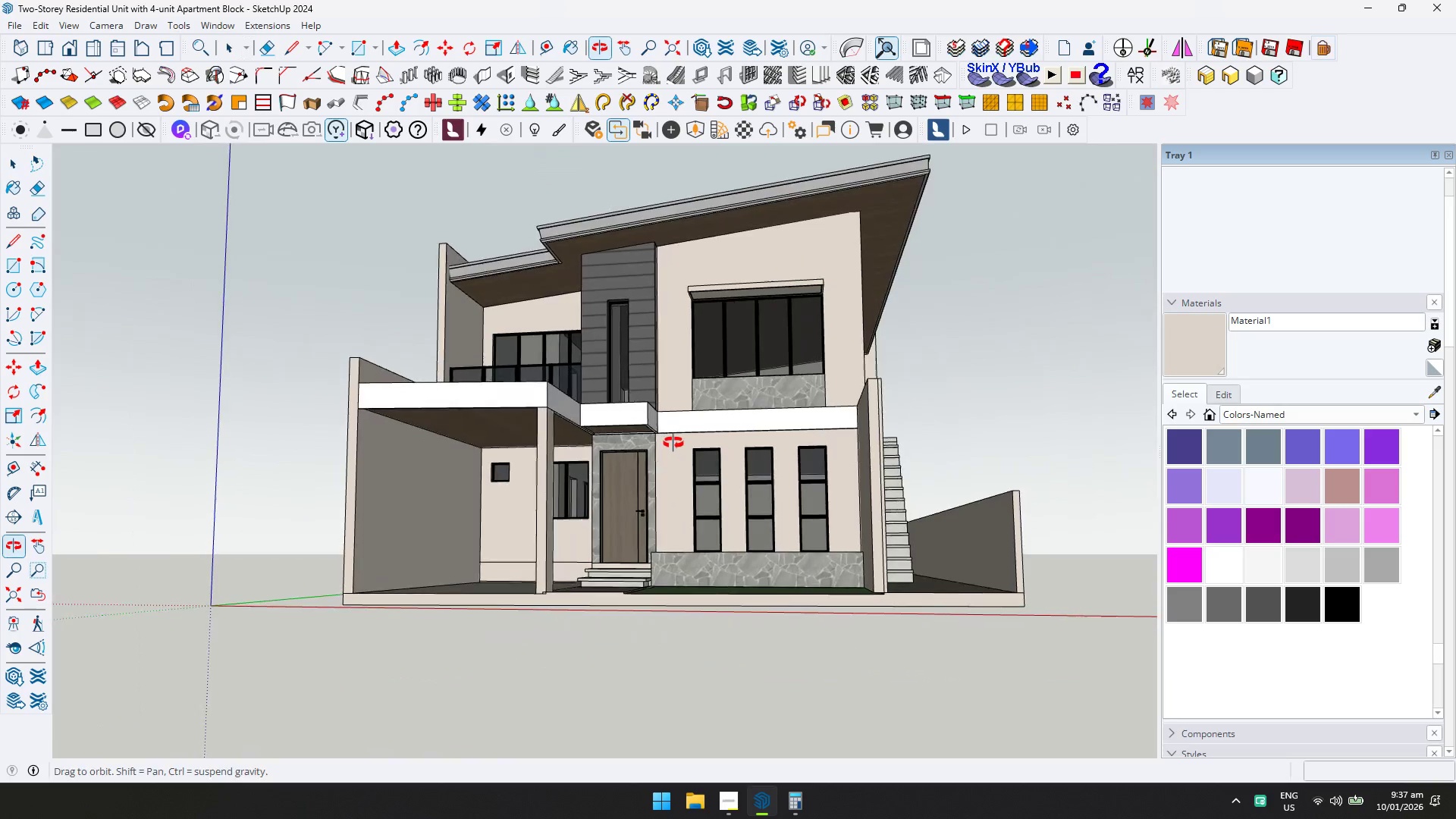 
key(Control+S)
 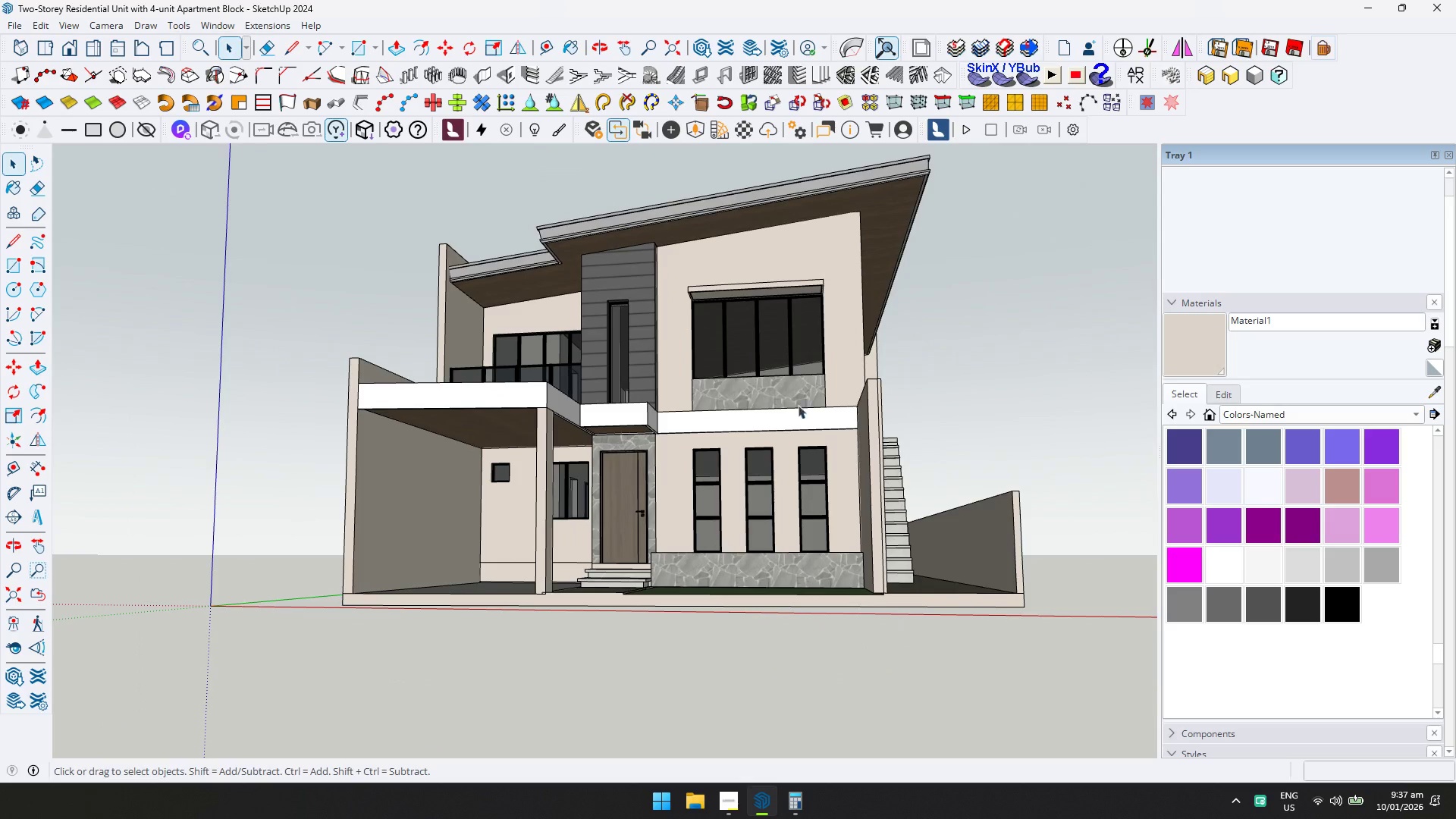 
scroll: coordinate [706, 509], scroll_direction: none, amount: 0.0
 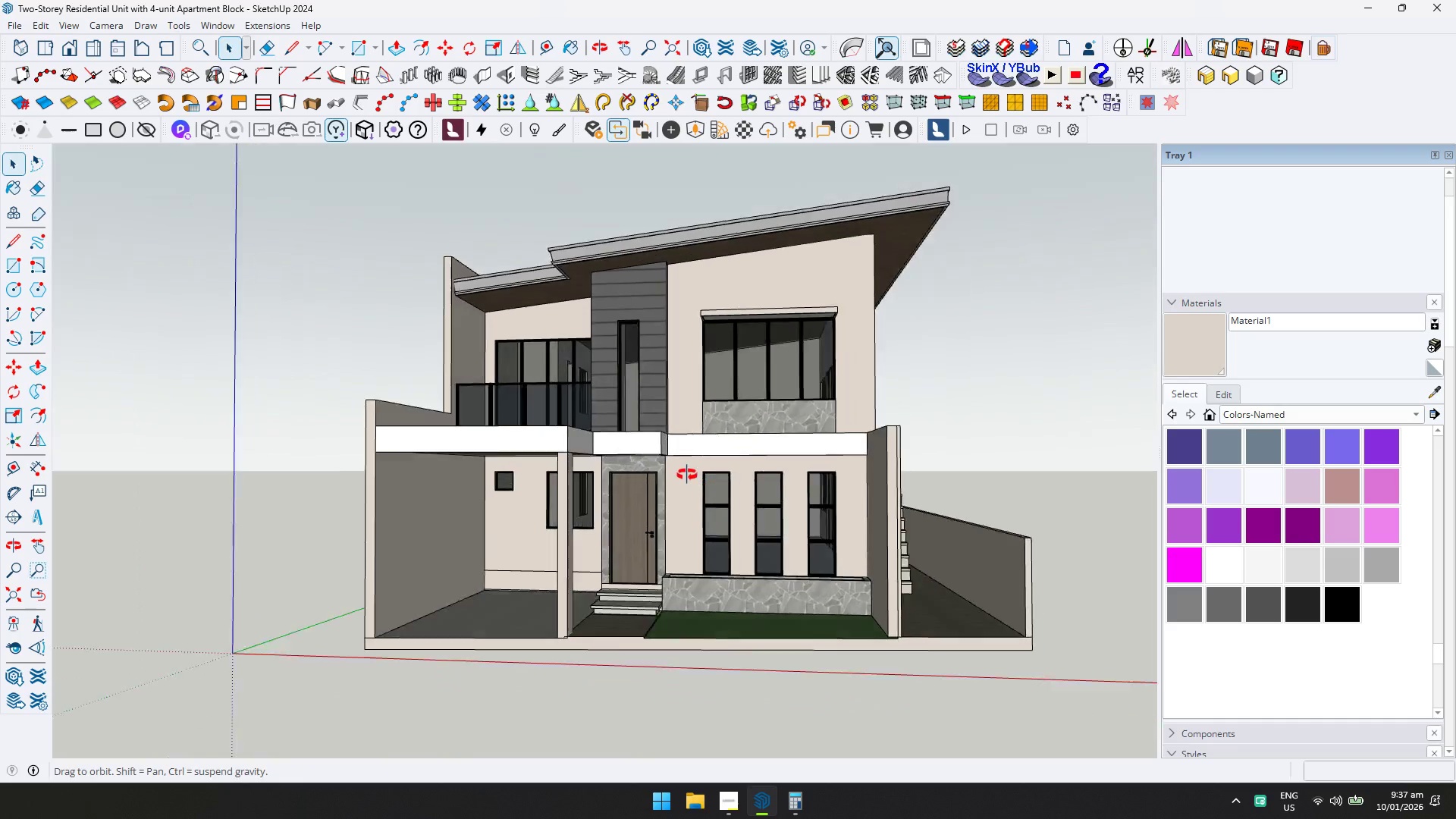 
key(Shift+ShiftLeft)
 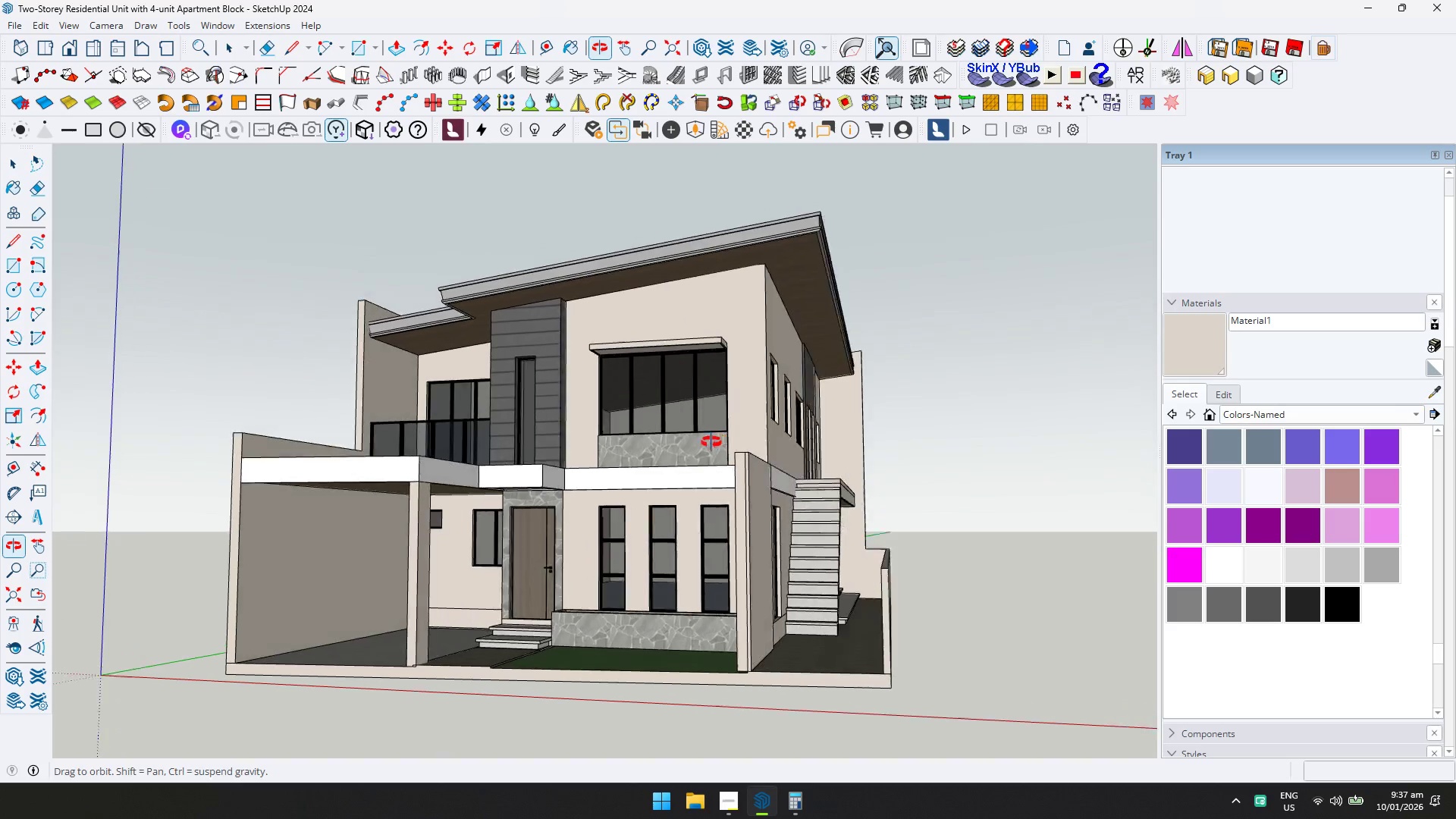 
key(Control+ControlLeft)
 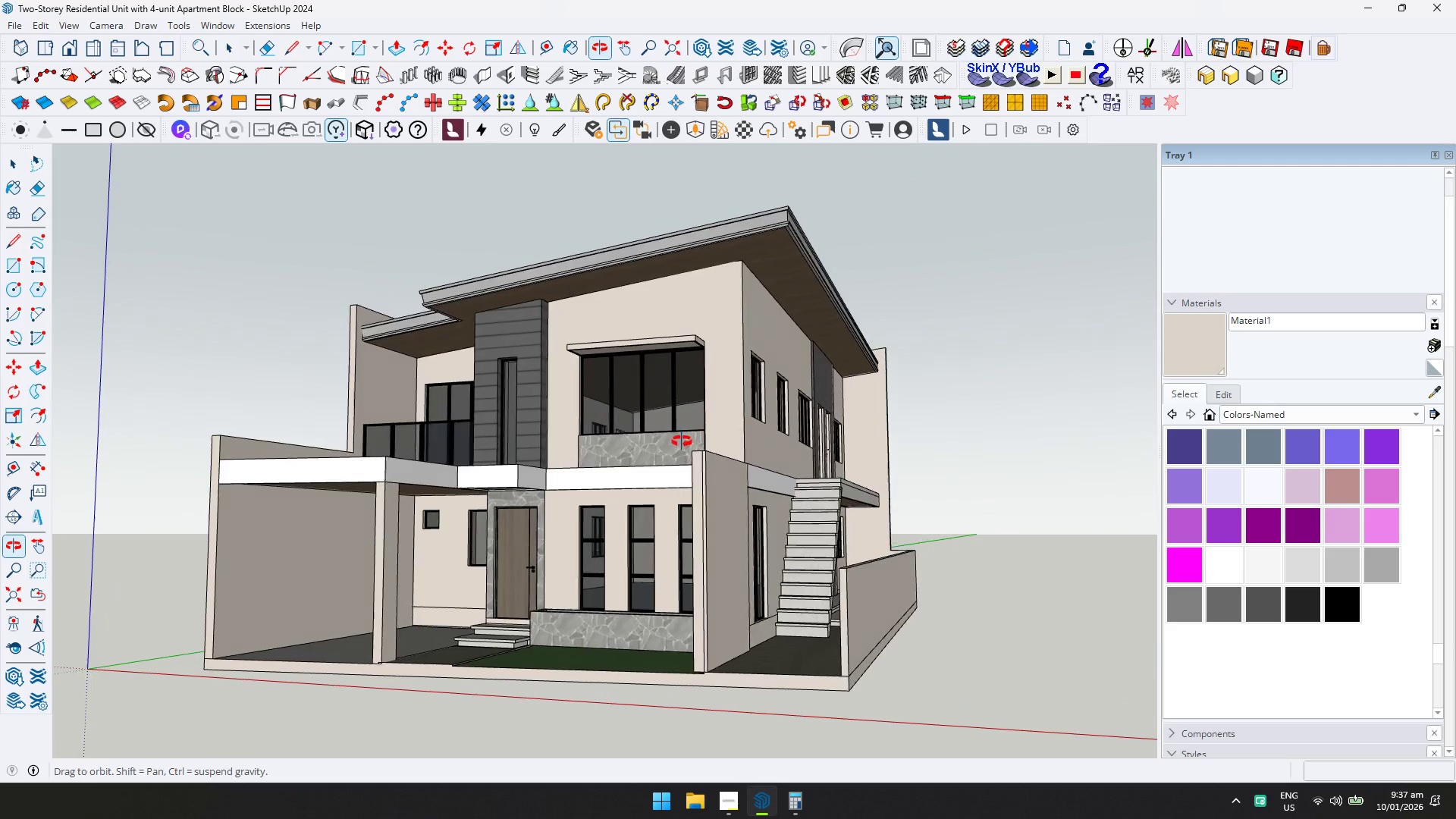 
key(Control+S)
 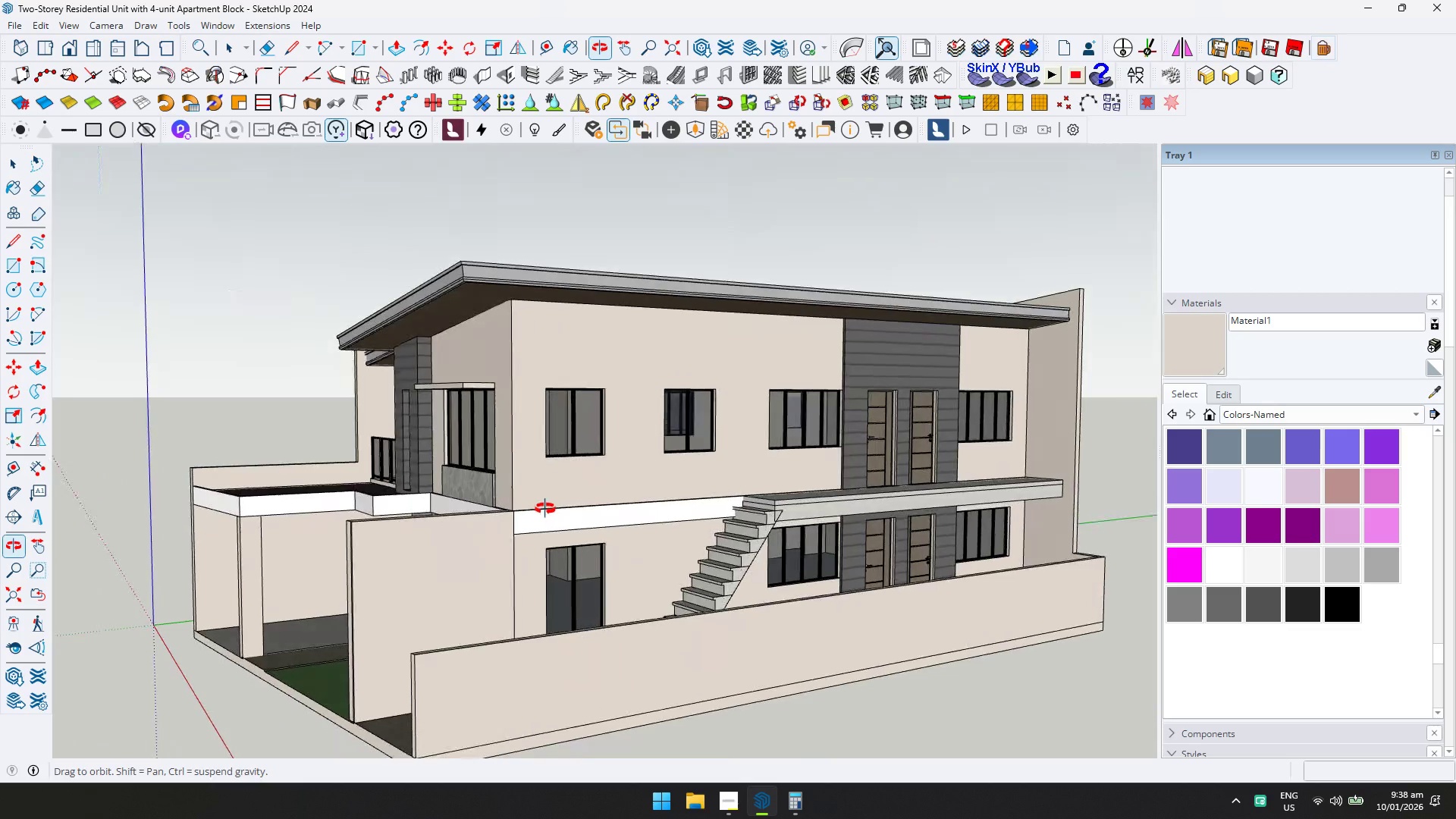 
scroll: coordinate [822, 482], scroll_direction: up, amount: 5.0
 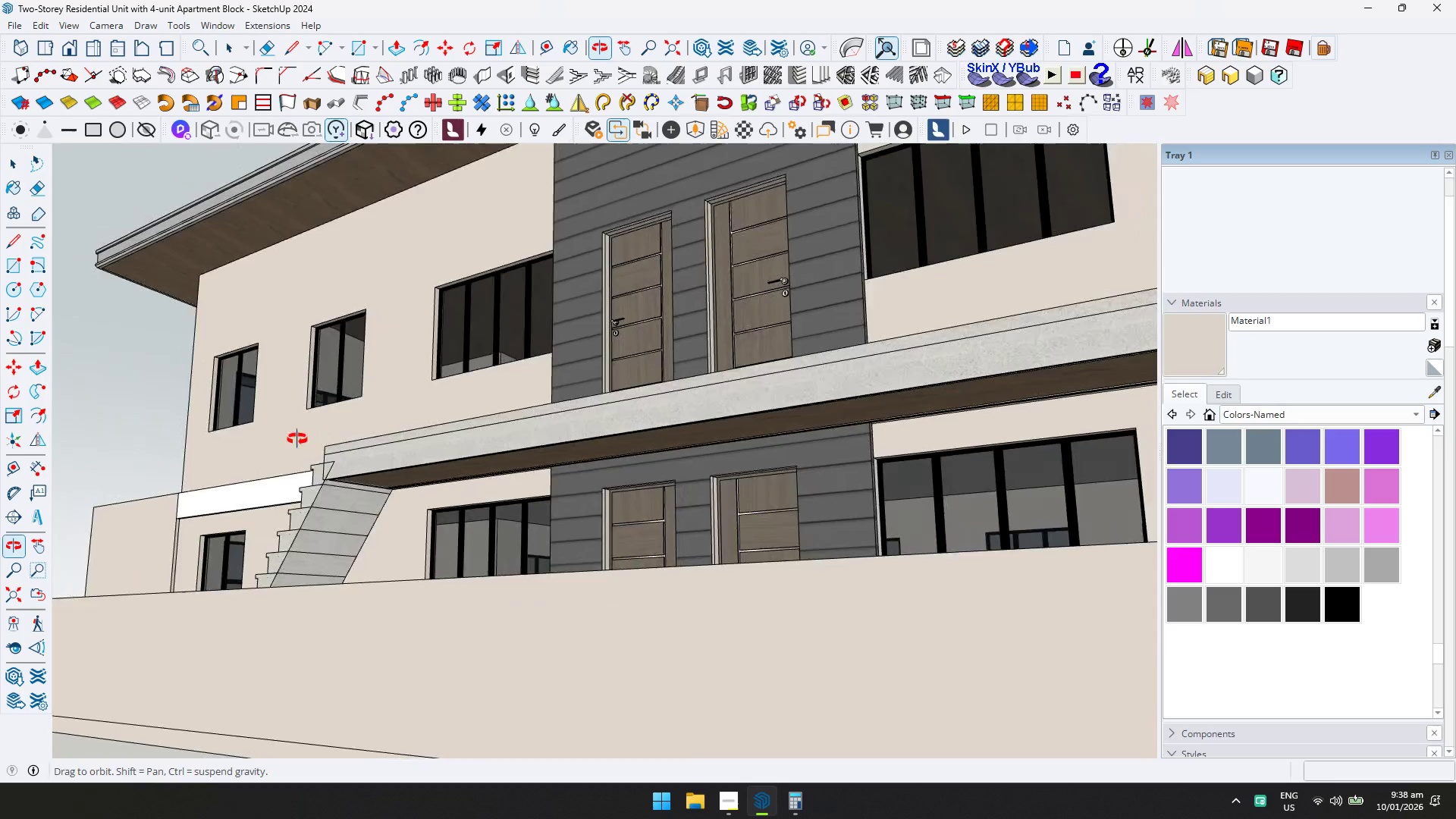 
key(Shift+ShiftLeft)
 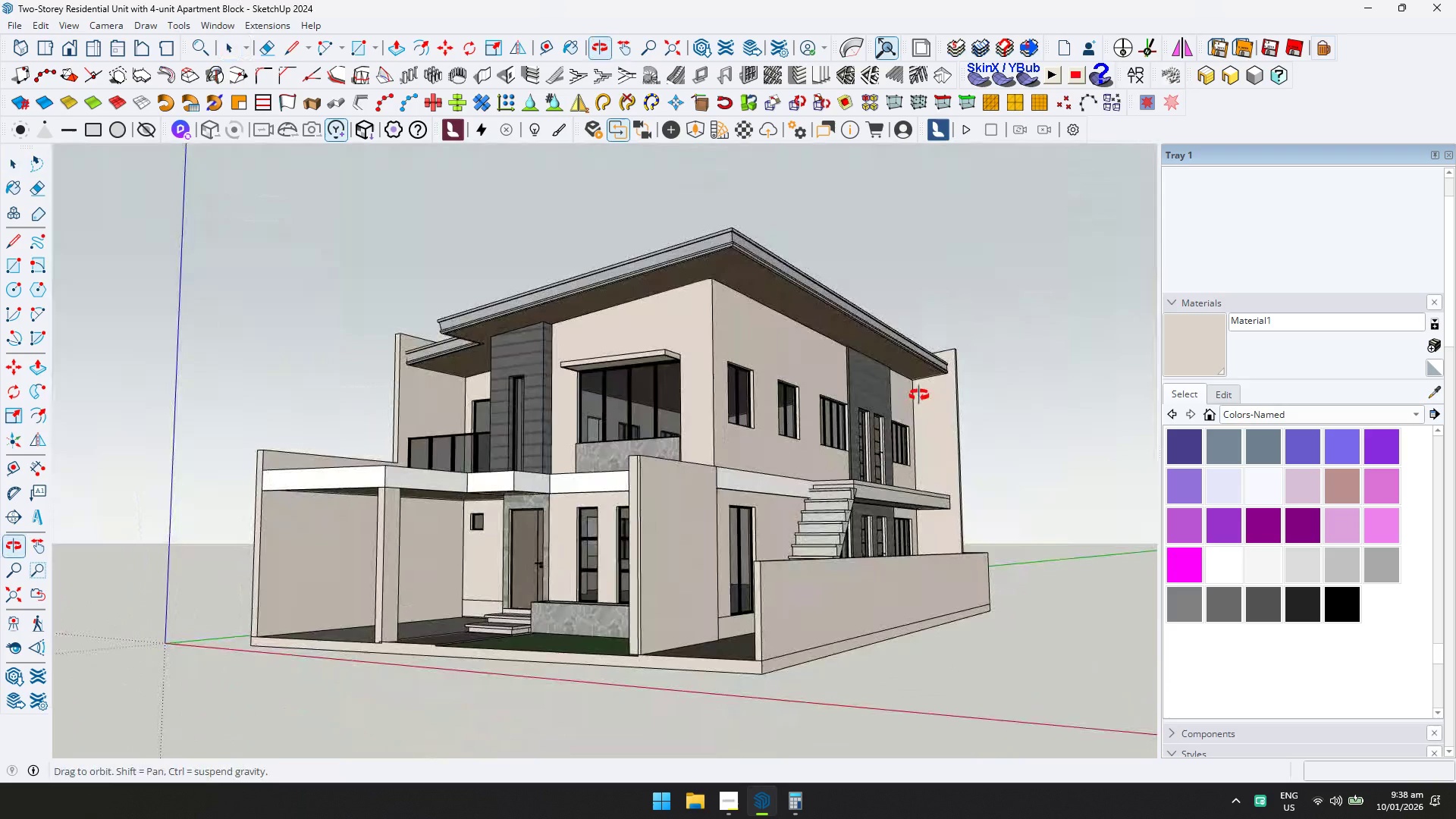 
key(Control+ControlLeft)
 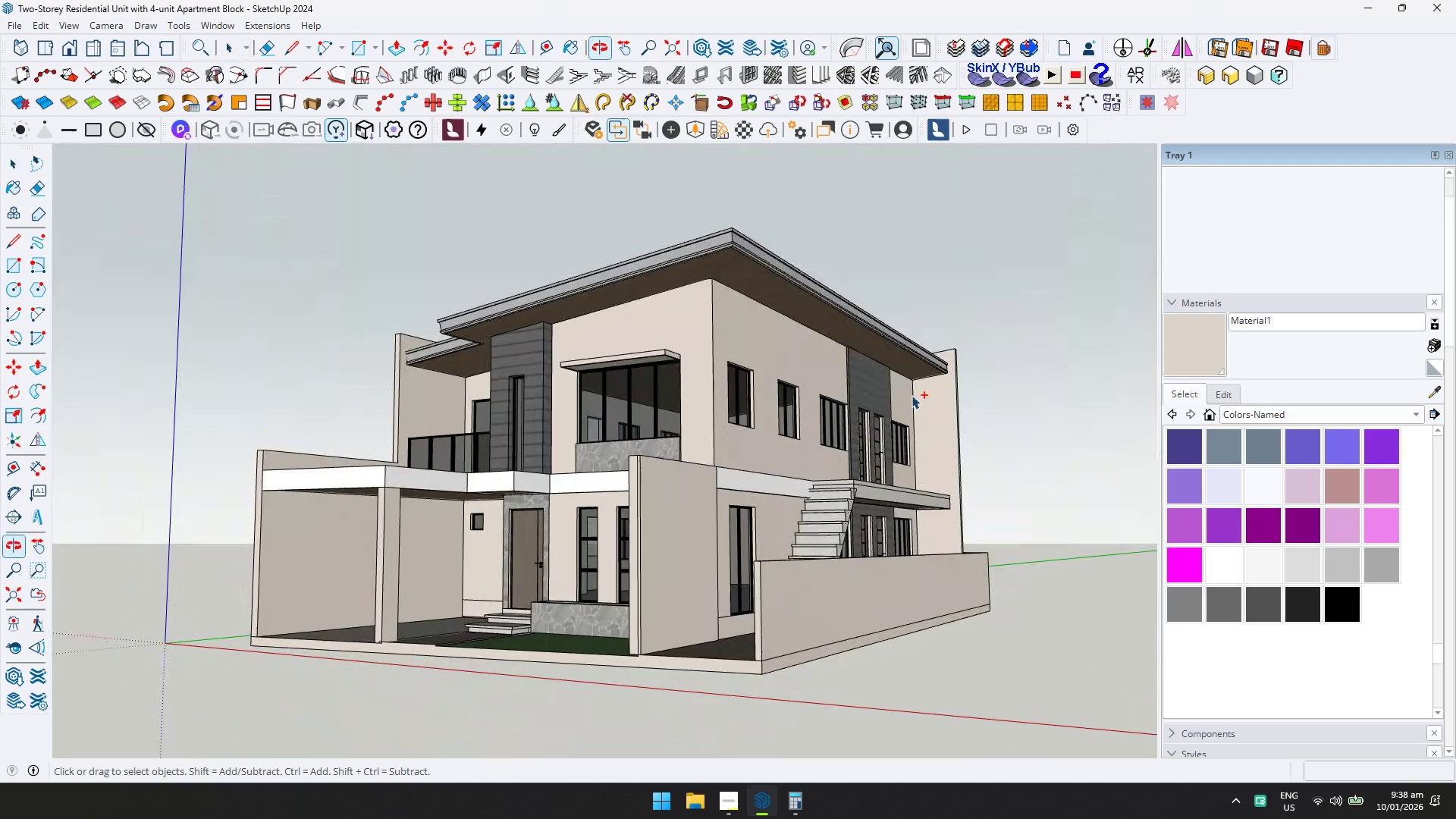 
scroll: coordinate [660, 532], scroll_direction: down, amount: 7.0
 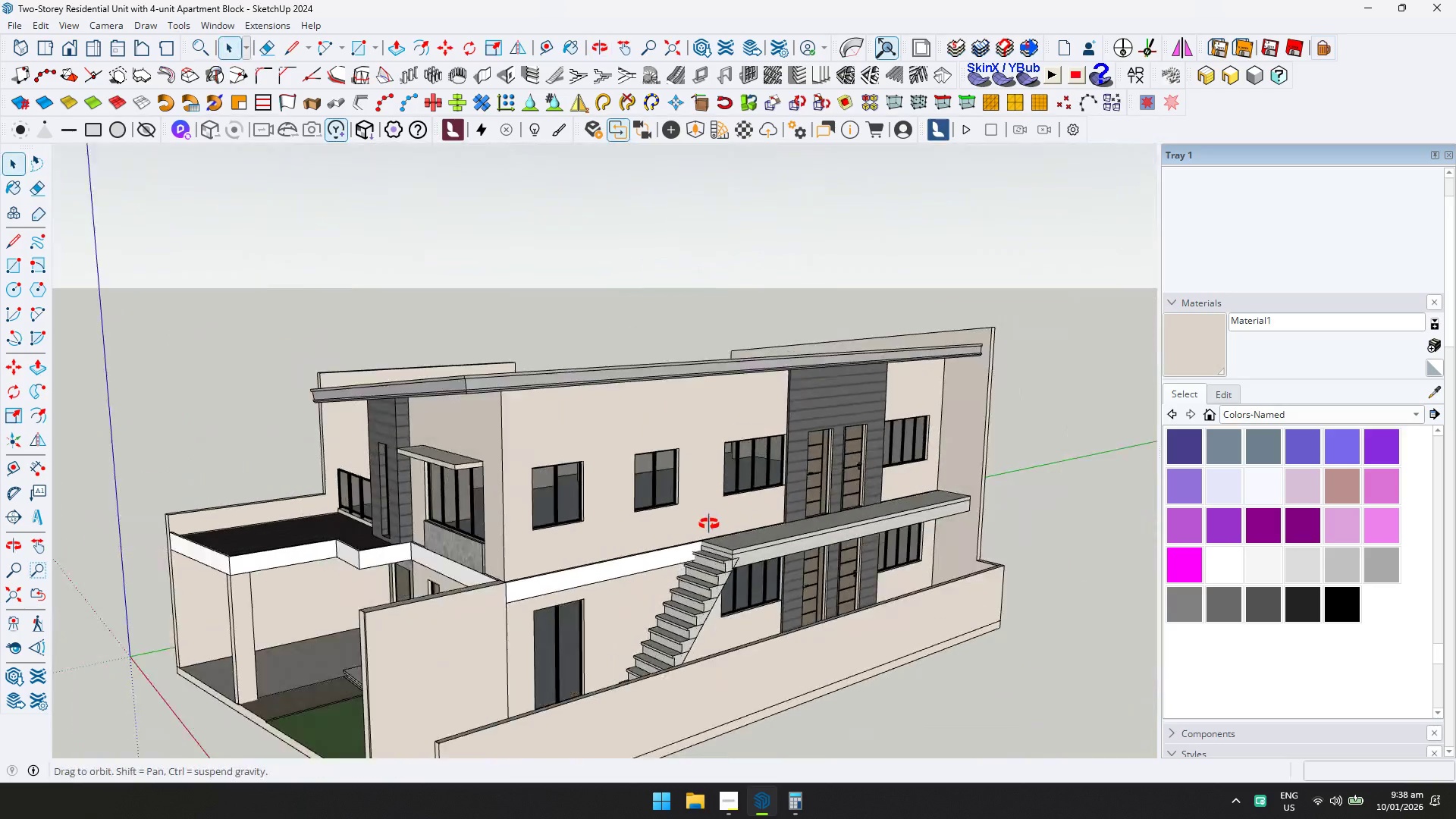 
key(Control+S)
 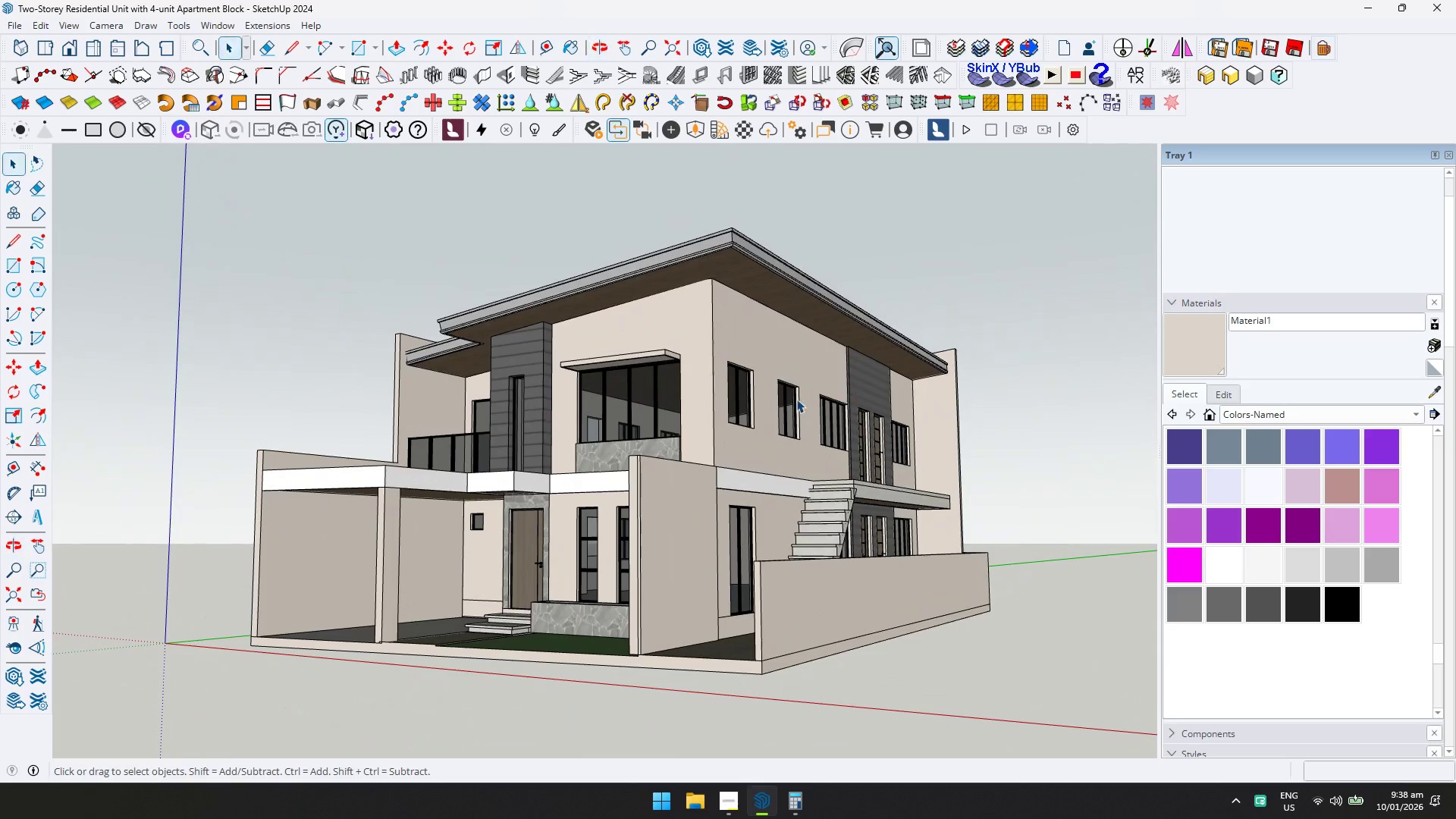 
key(Shift+ShiftLeft)
 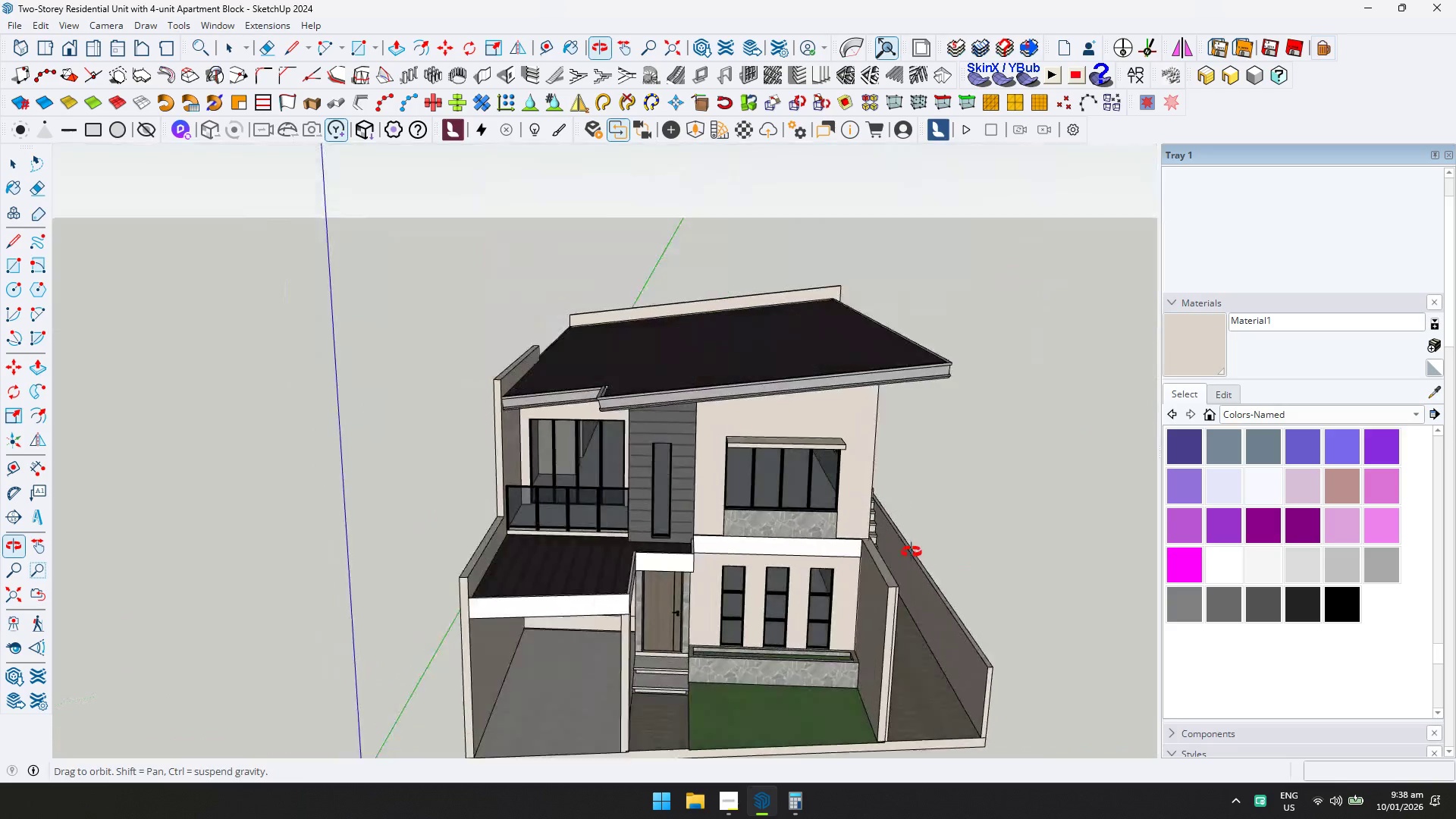 
key(Shift+ShiftLeft)
 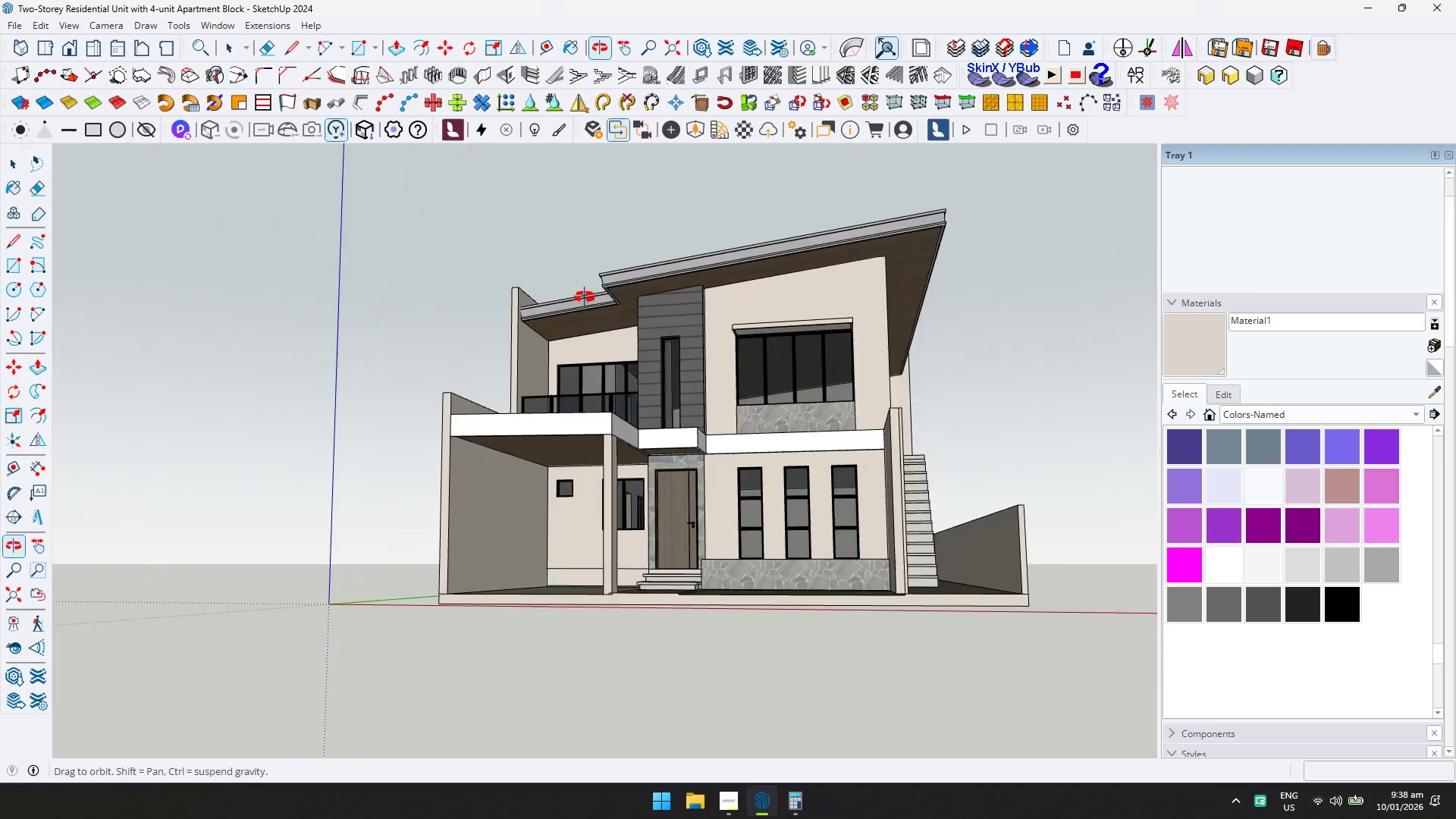 
key(Control+ControlLeft)
 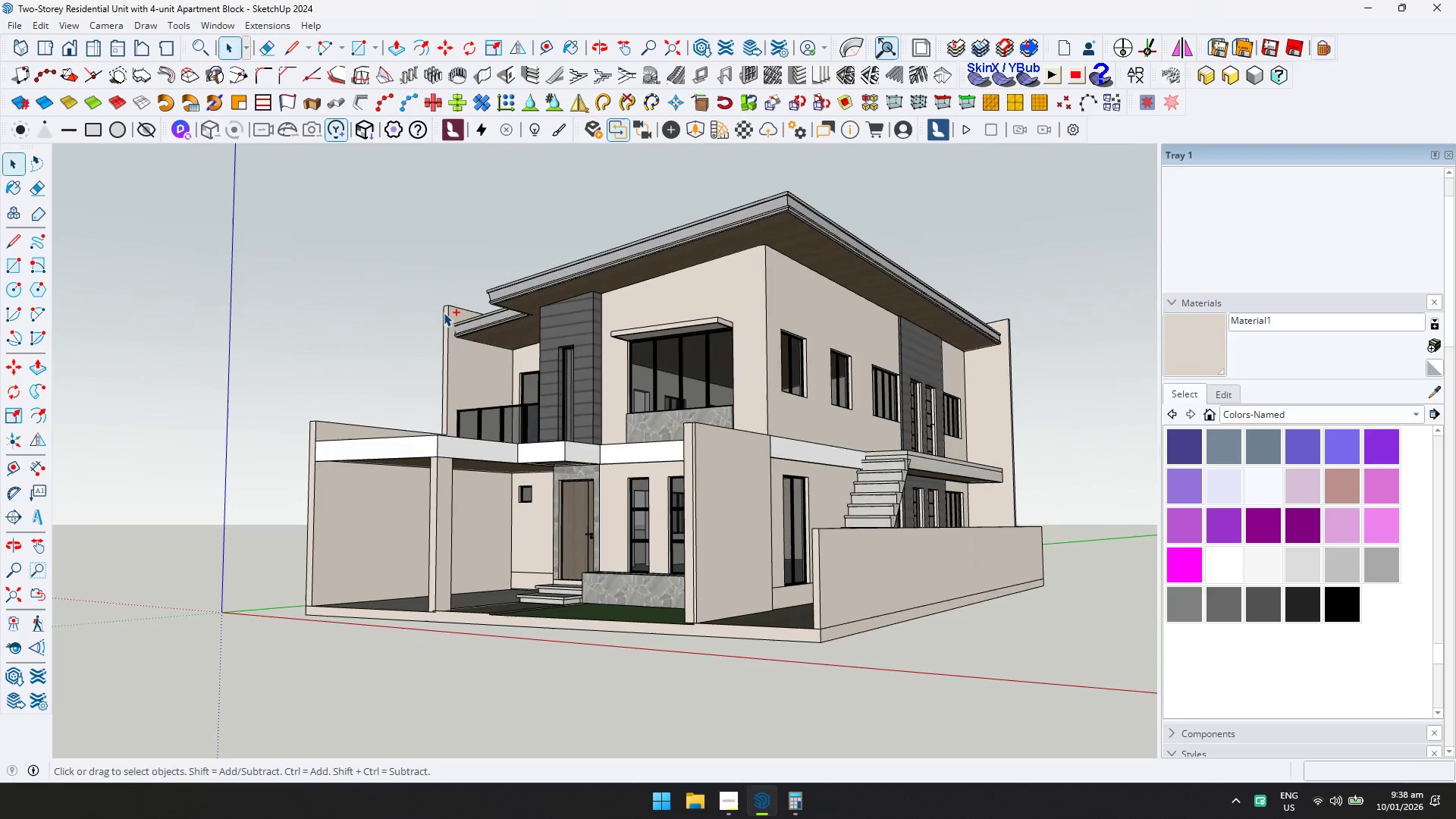 
key(Control+S)
 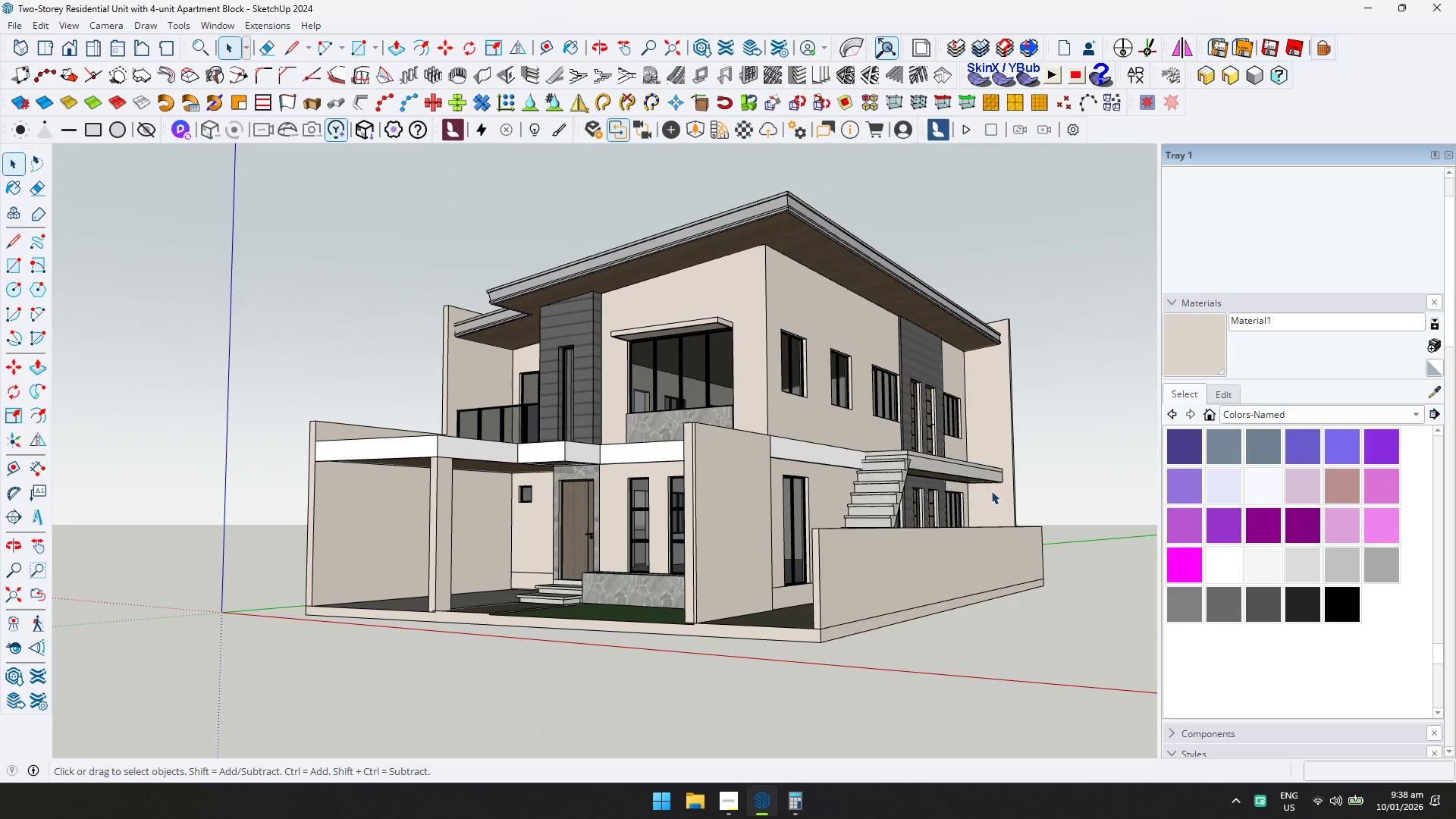 
scroll: coordinate [1010, 472], scroll_direction: up, amount: 2.0
 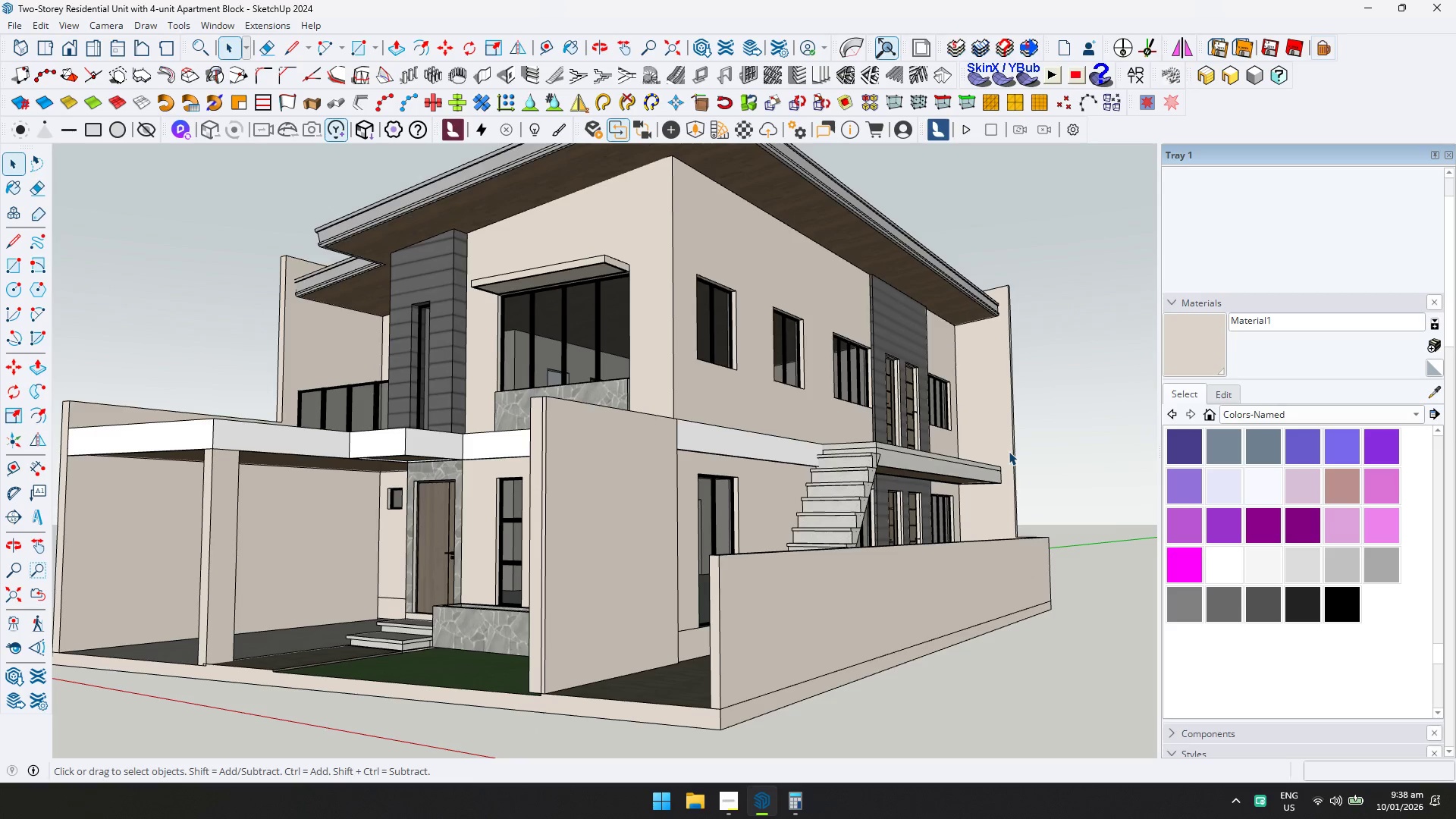 
double_click([1009, 451])
 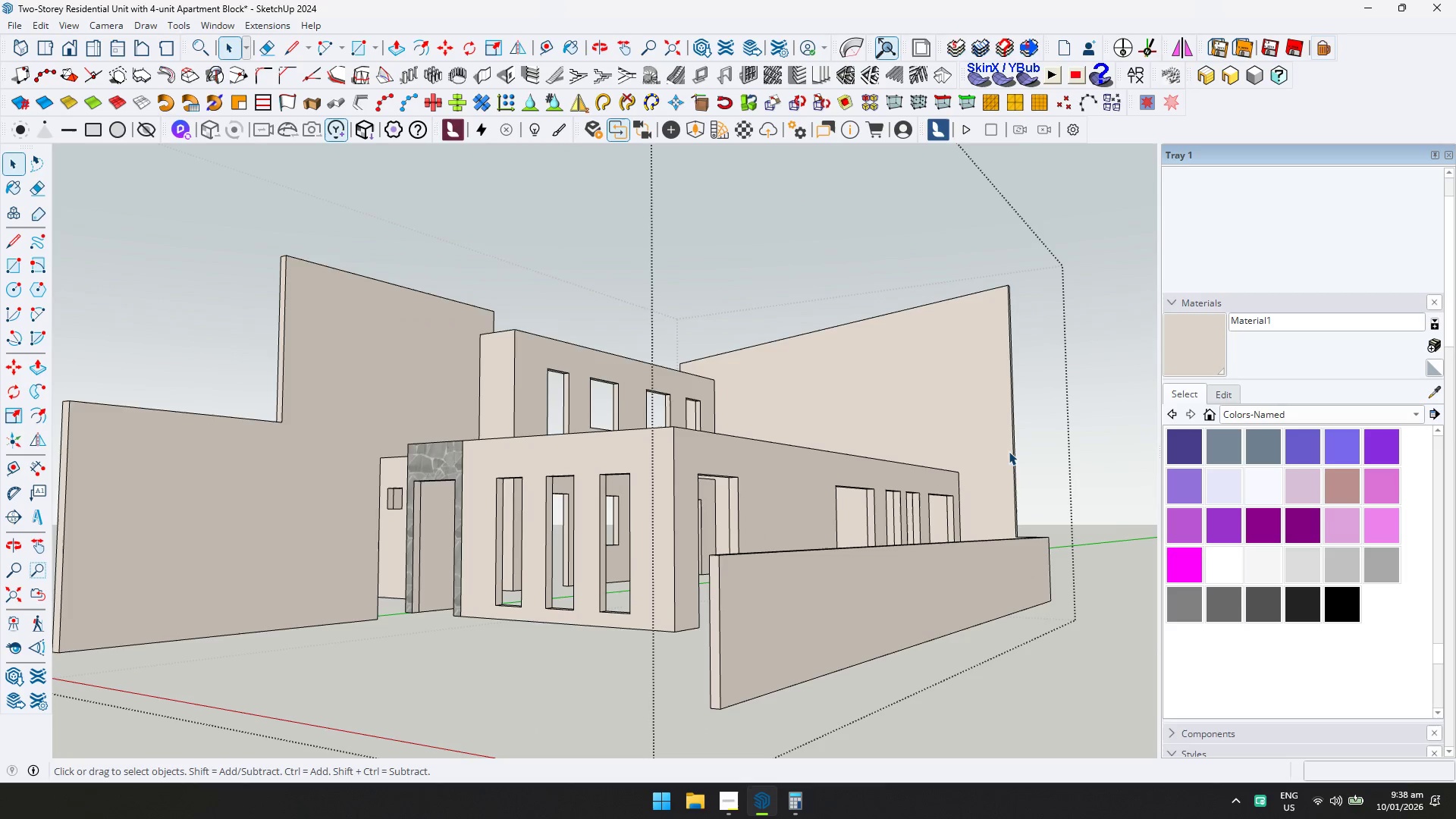 
left_click([1009, 451])
 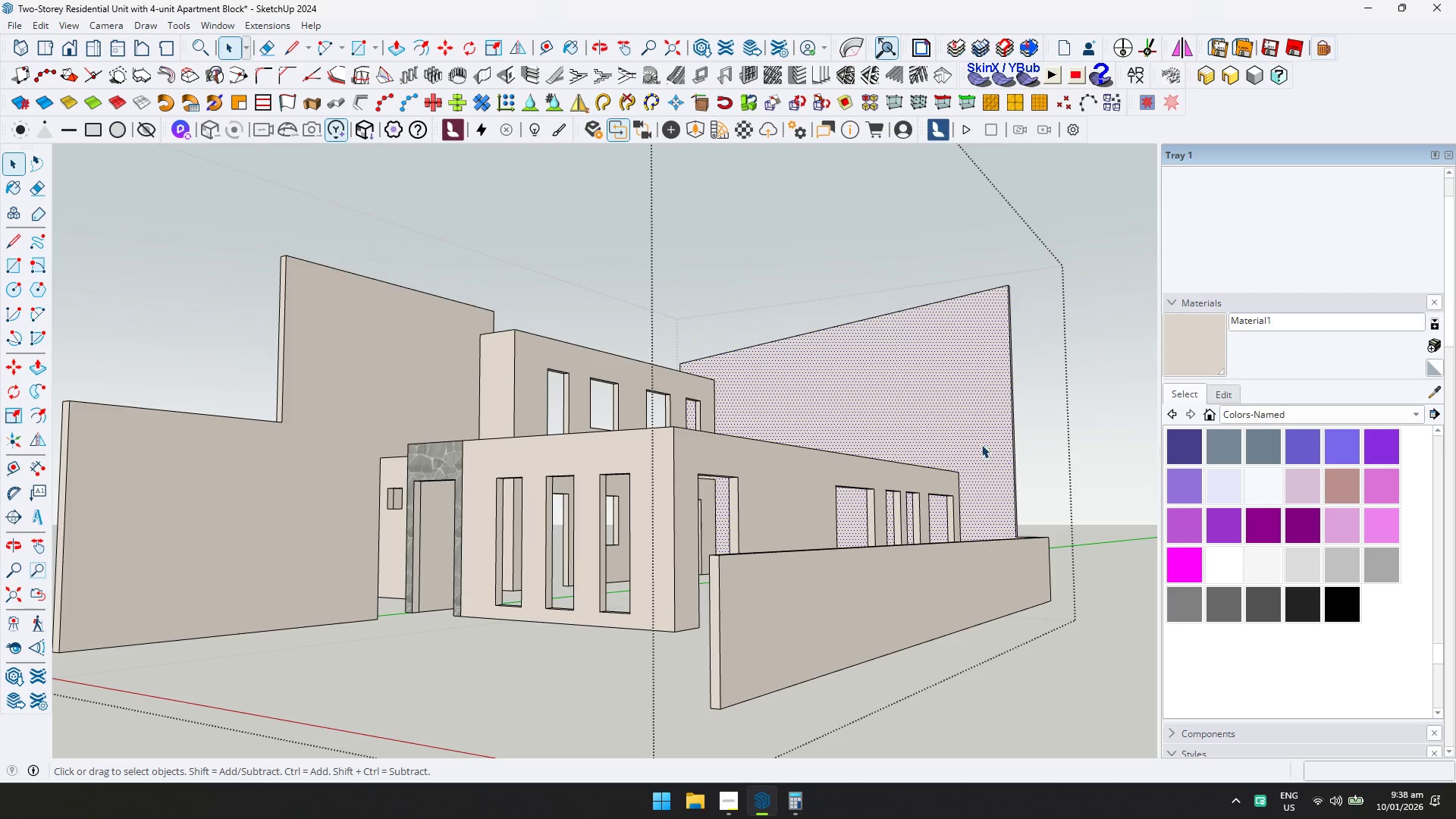 
key(Escape)
 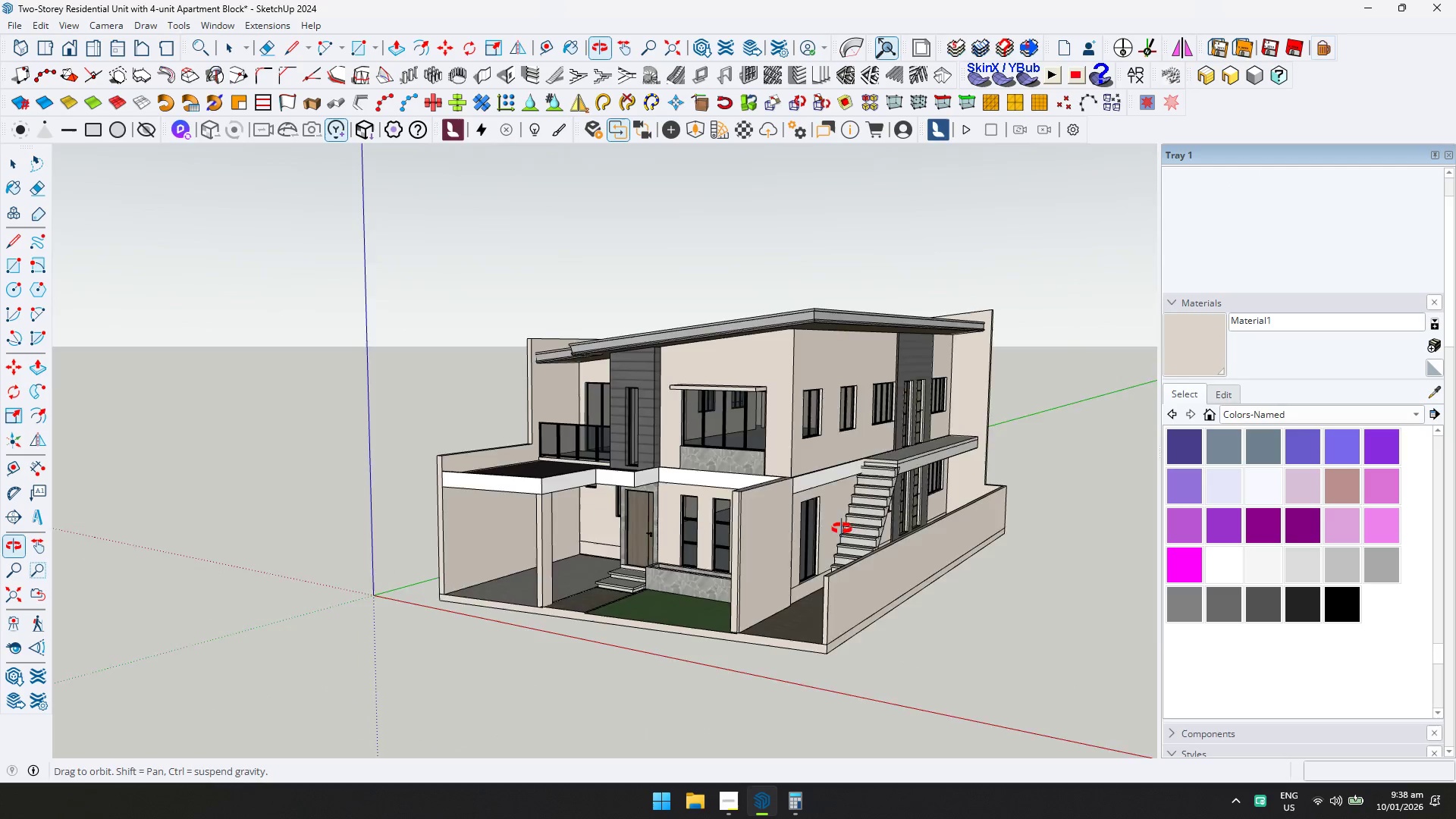 
scroll: coordinate [930, 452], scroll_direction: down, amount: 4.0
 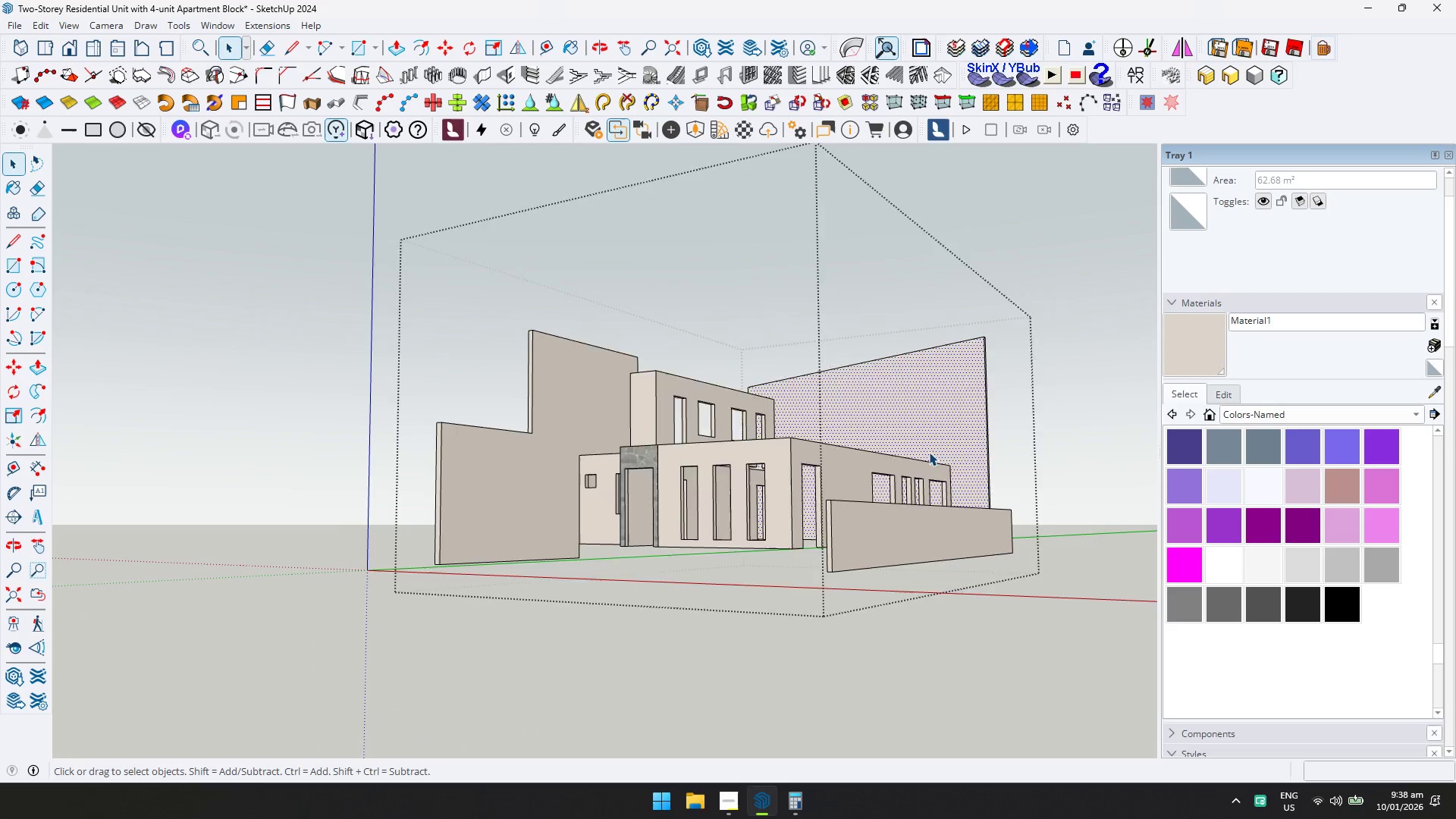 
key(Escape)
 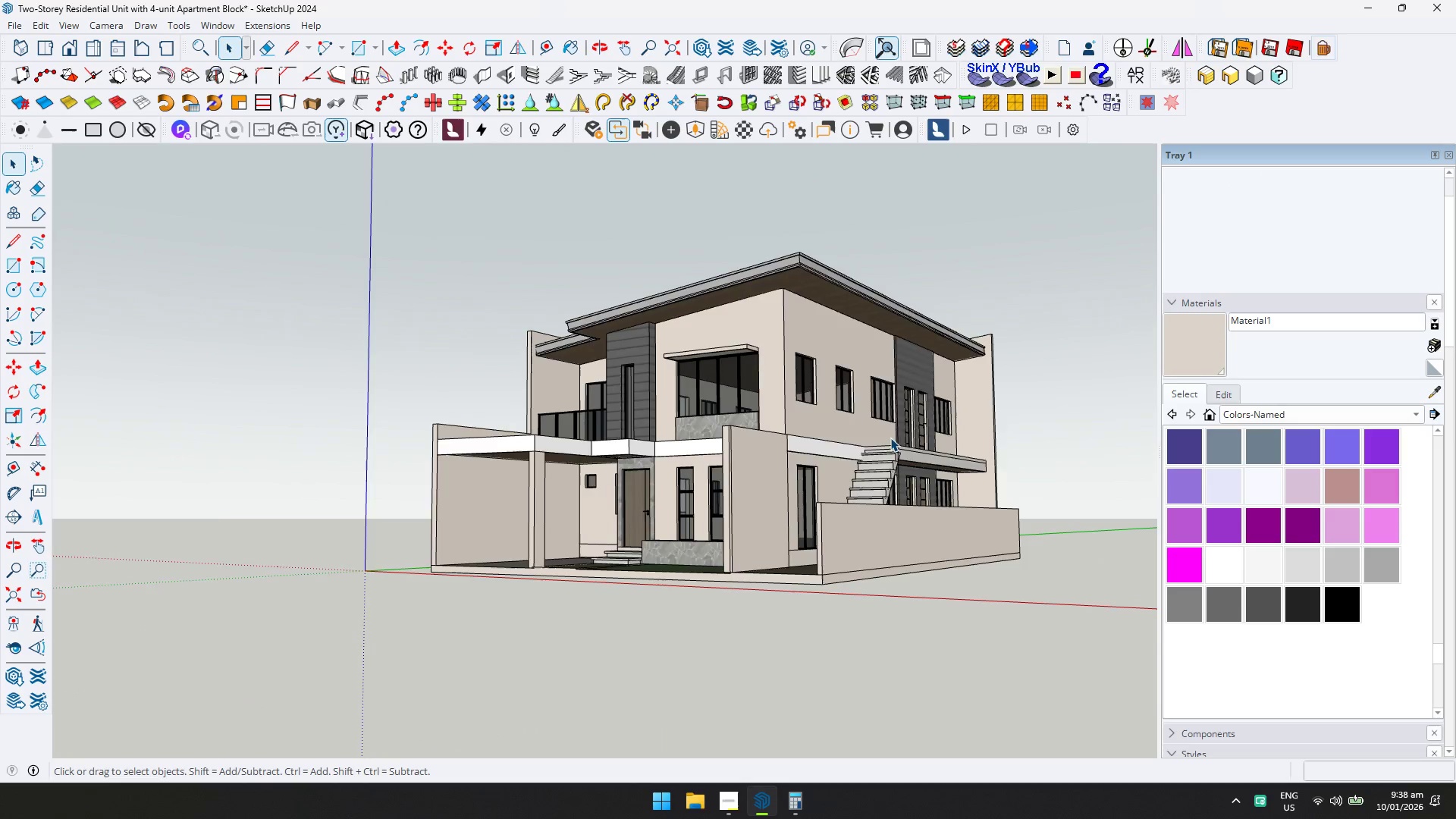 
scroll: coordinate [908, 438], scroll_direction: up, amount: 4.0
 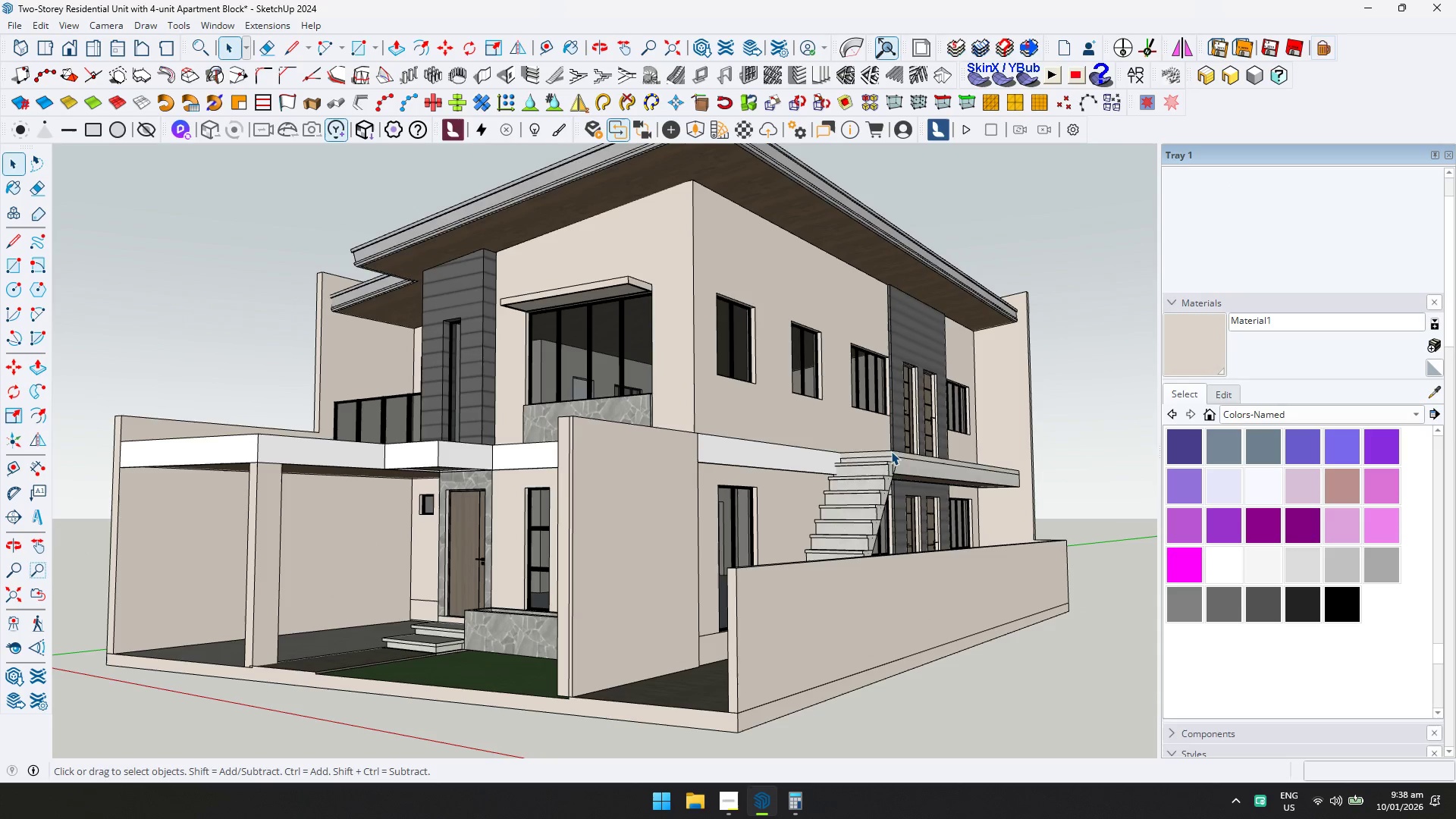 
key(Escape)
 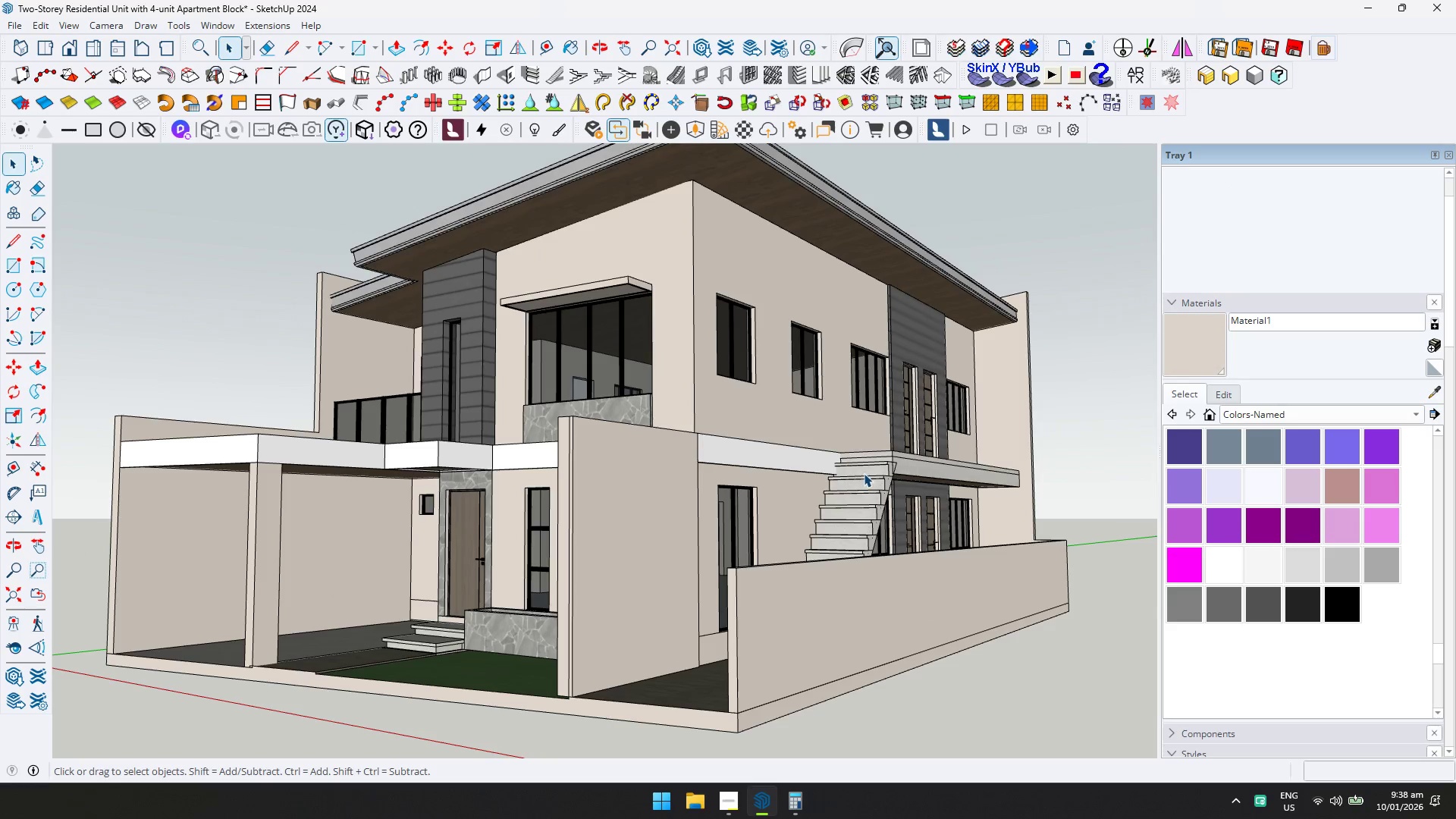 
scroll: coordinate [855, 488], scroll_direction: down, amount: 6.0
 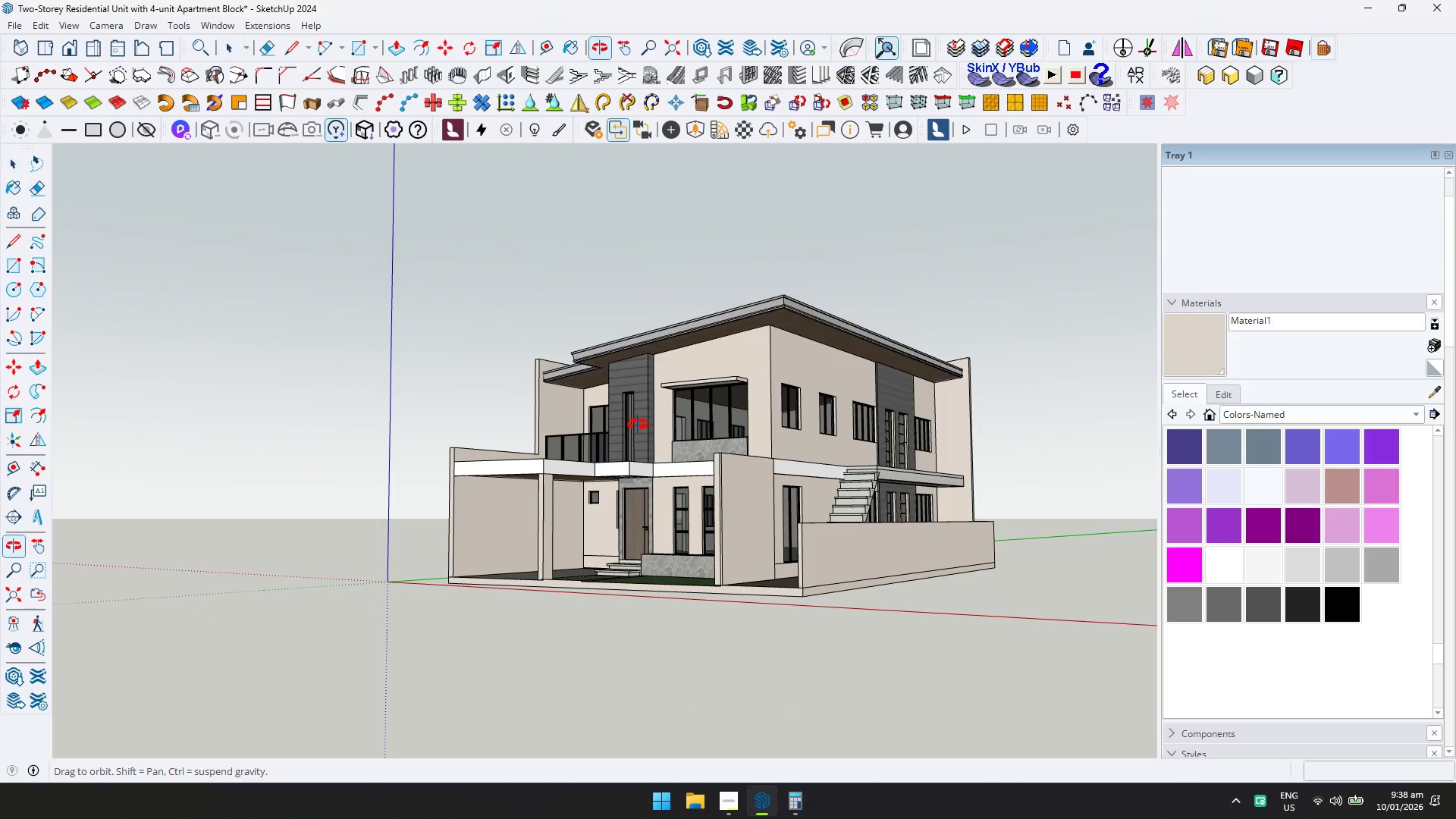 
middle_click([638, 425])
 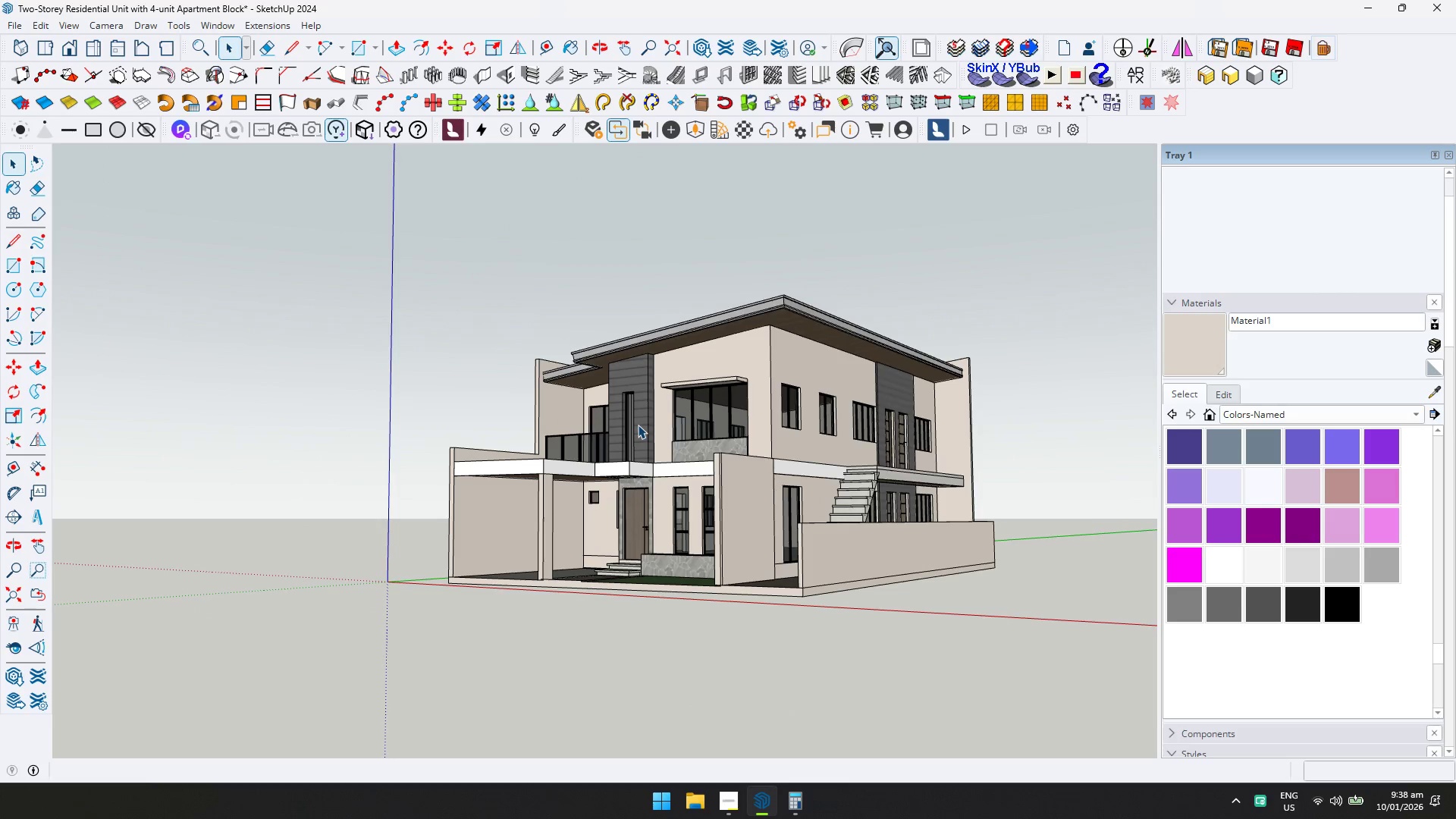 
scroll: coordinate [799, 510], scroll_direction: up, amount: 3.0
 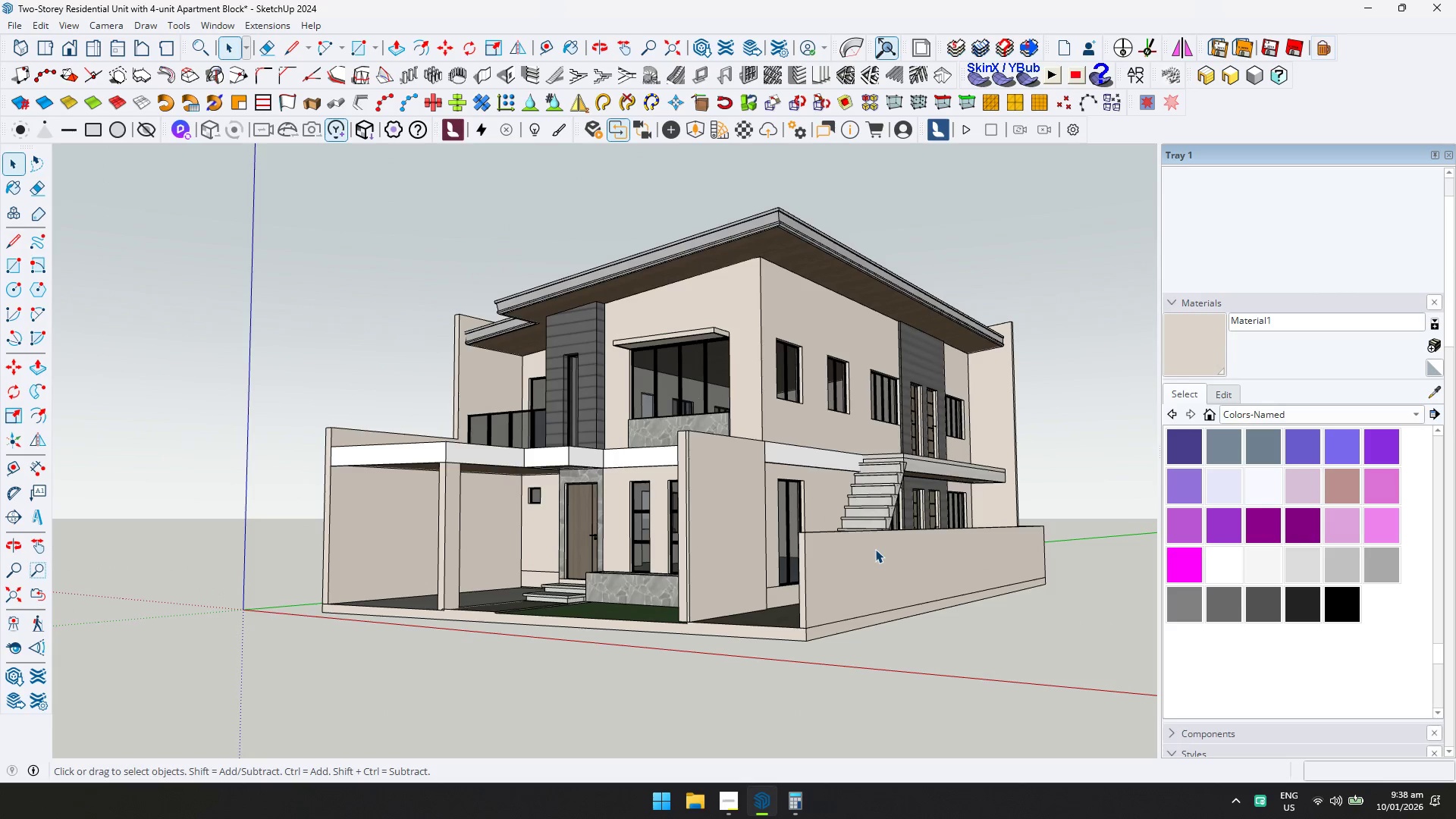 
left_click([875, 549])
 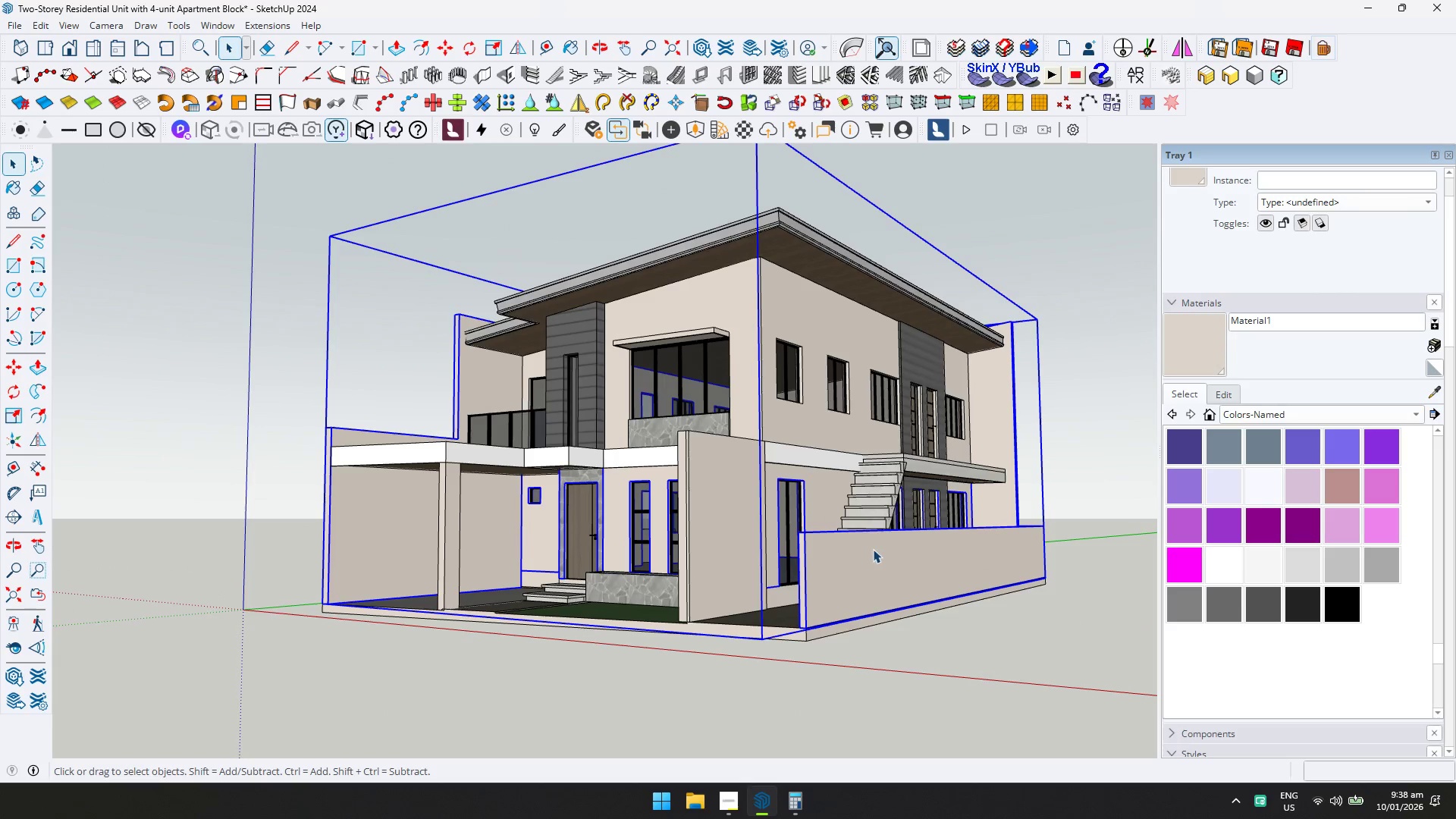 
left_click([371, 289])
 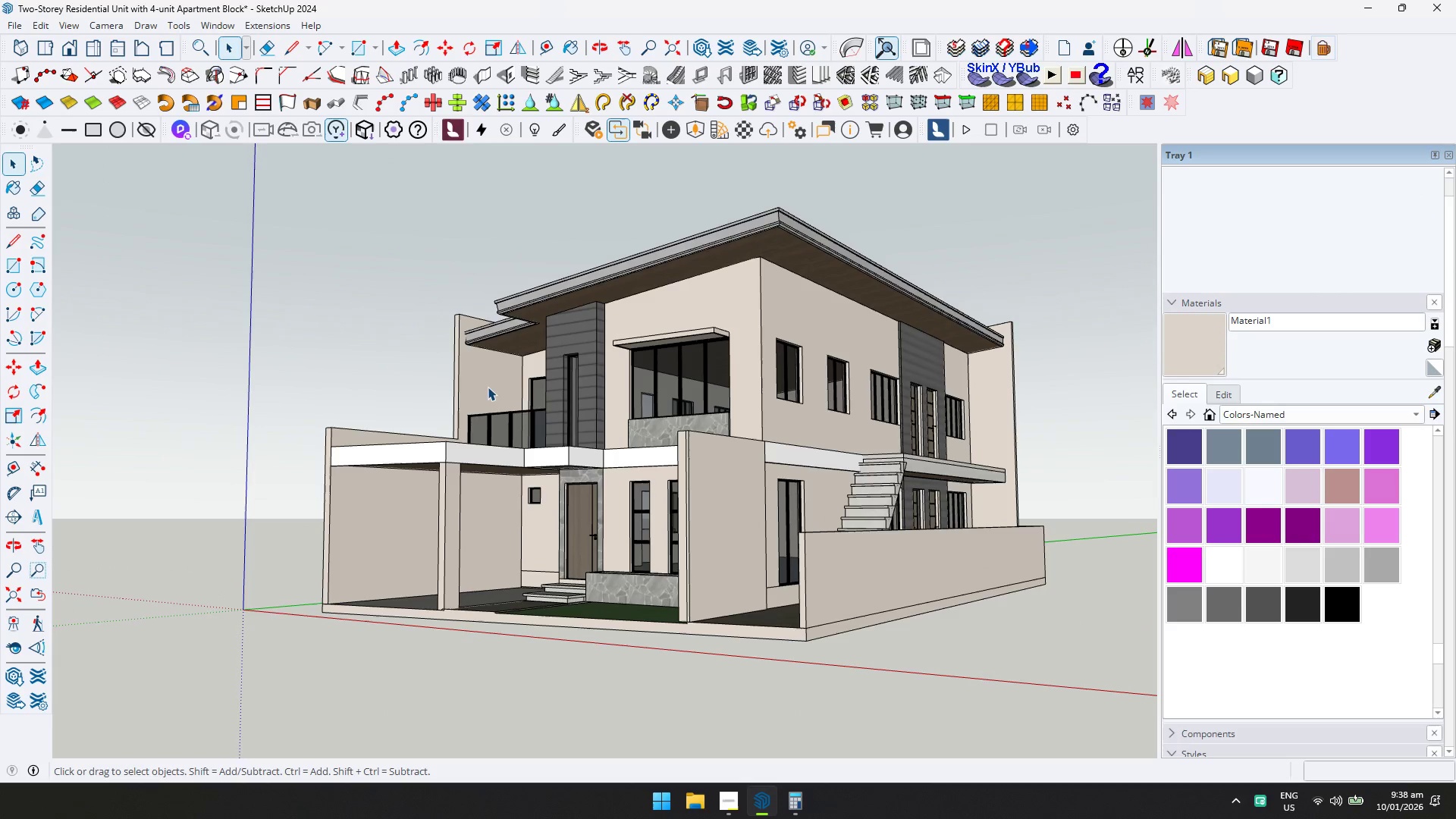 
double_click([488, 387])
 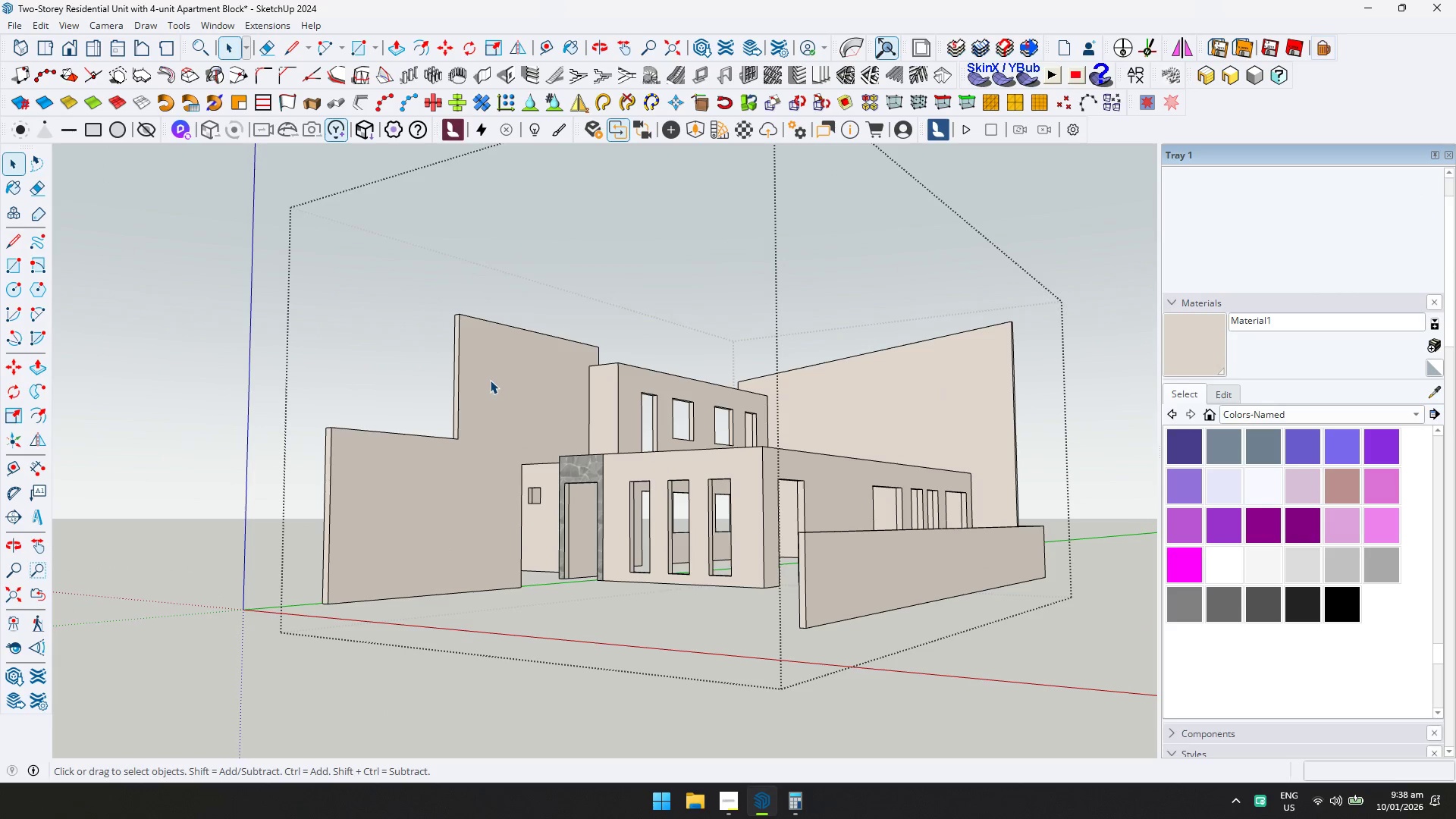 
left_click([490, 380])
 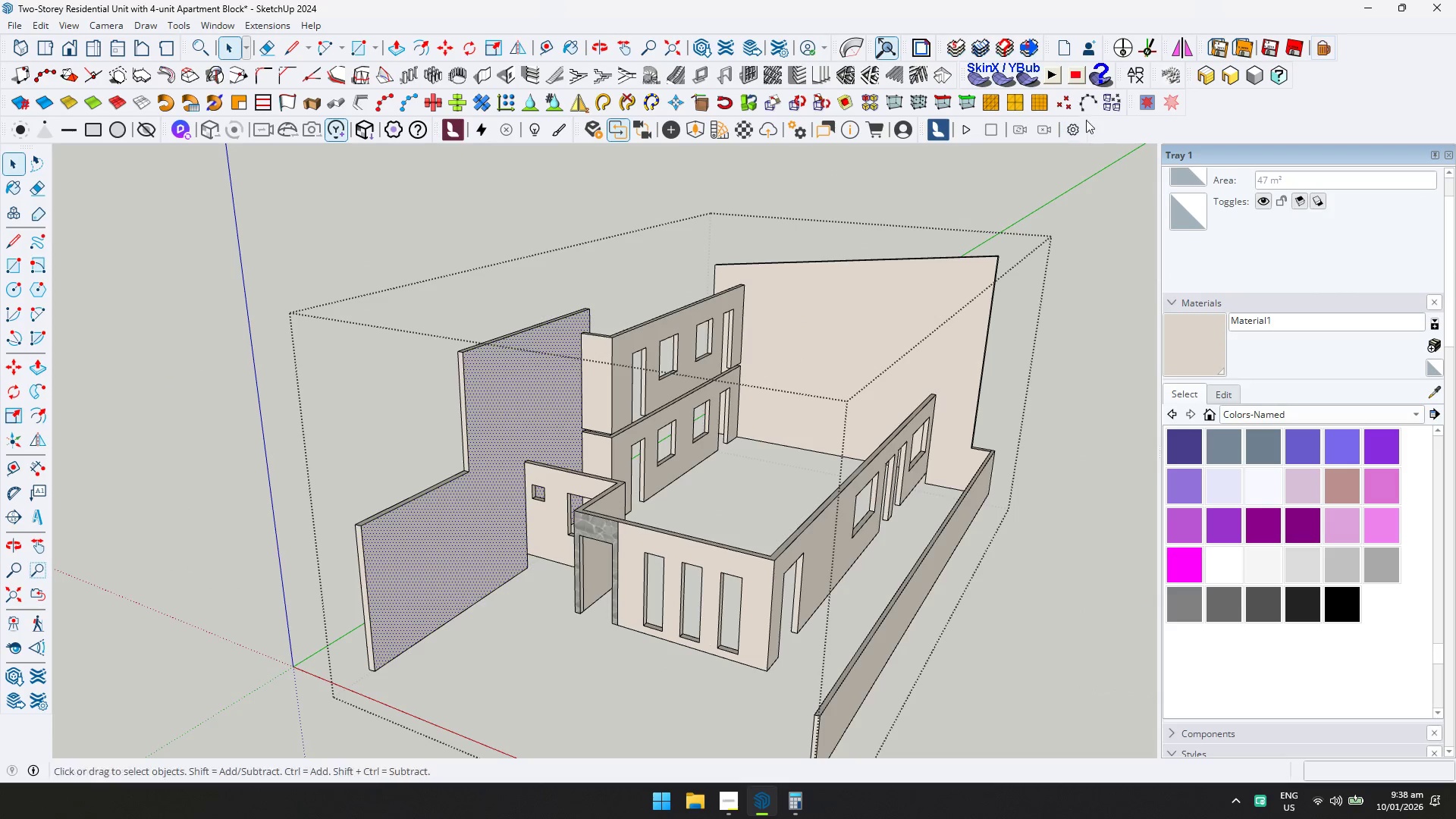 
left_click([1136, 75])
 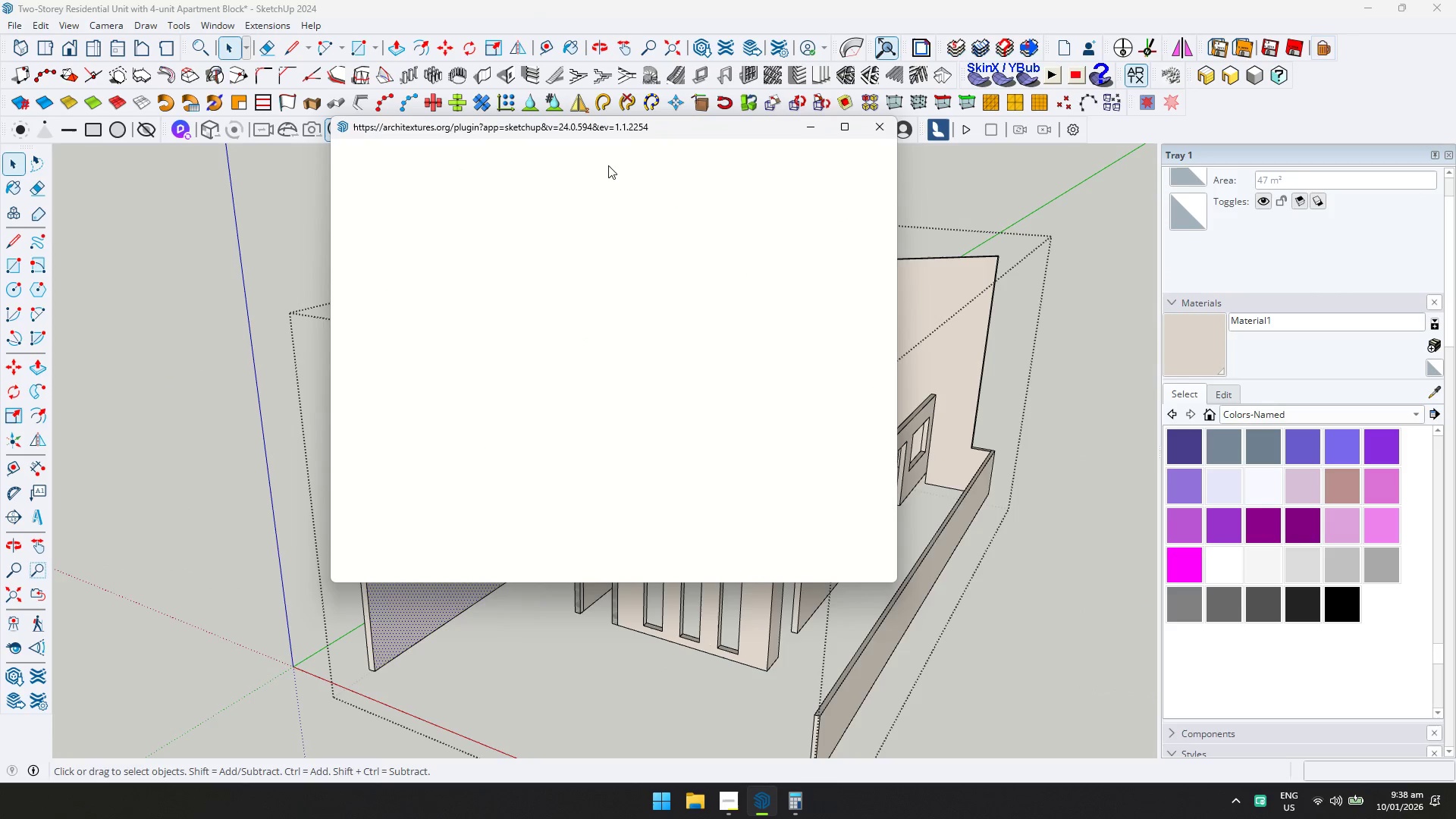 
left_click([899, 136])
 